 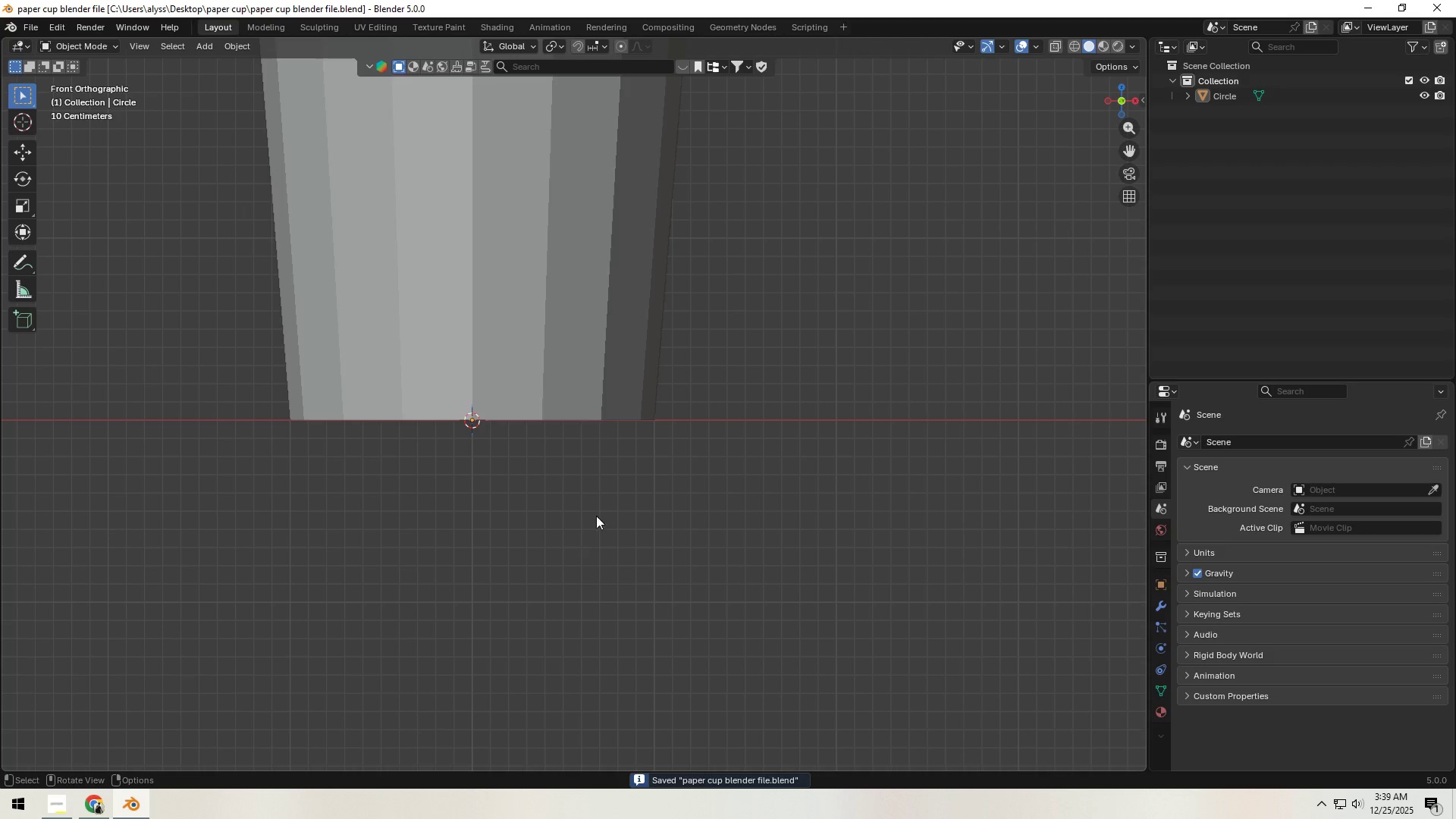 
hold_key(key=ShiftLeft, duration=0.33)
 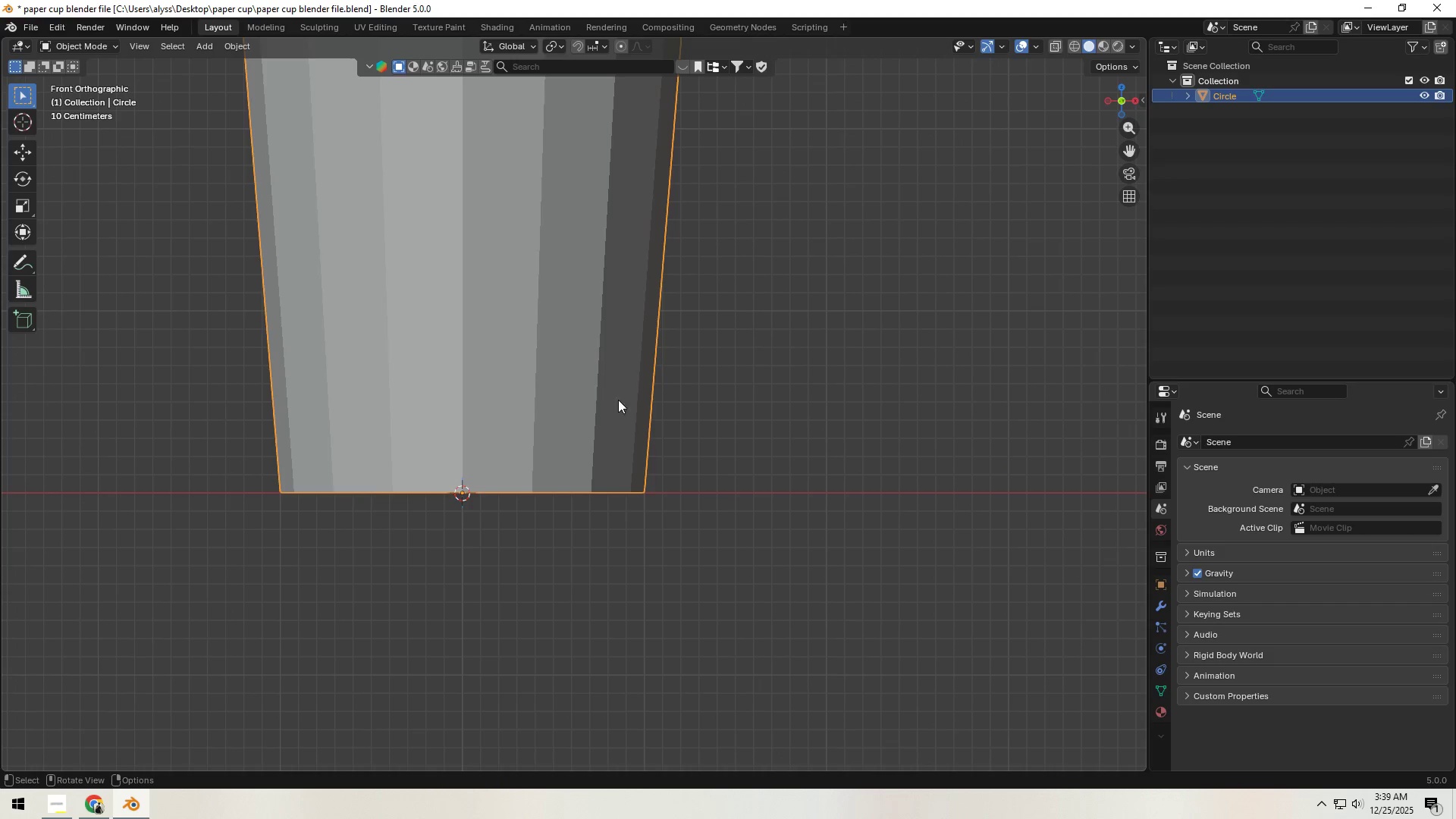 
scroll: coordinate [636, 428], scroll_direction: down, amount: 4.0
 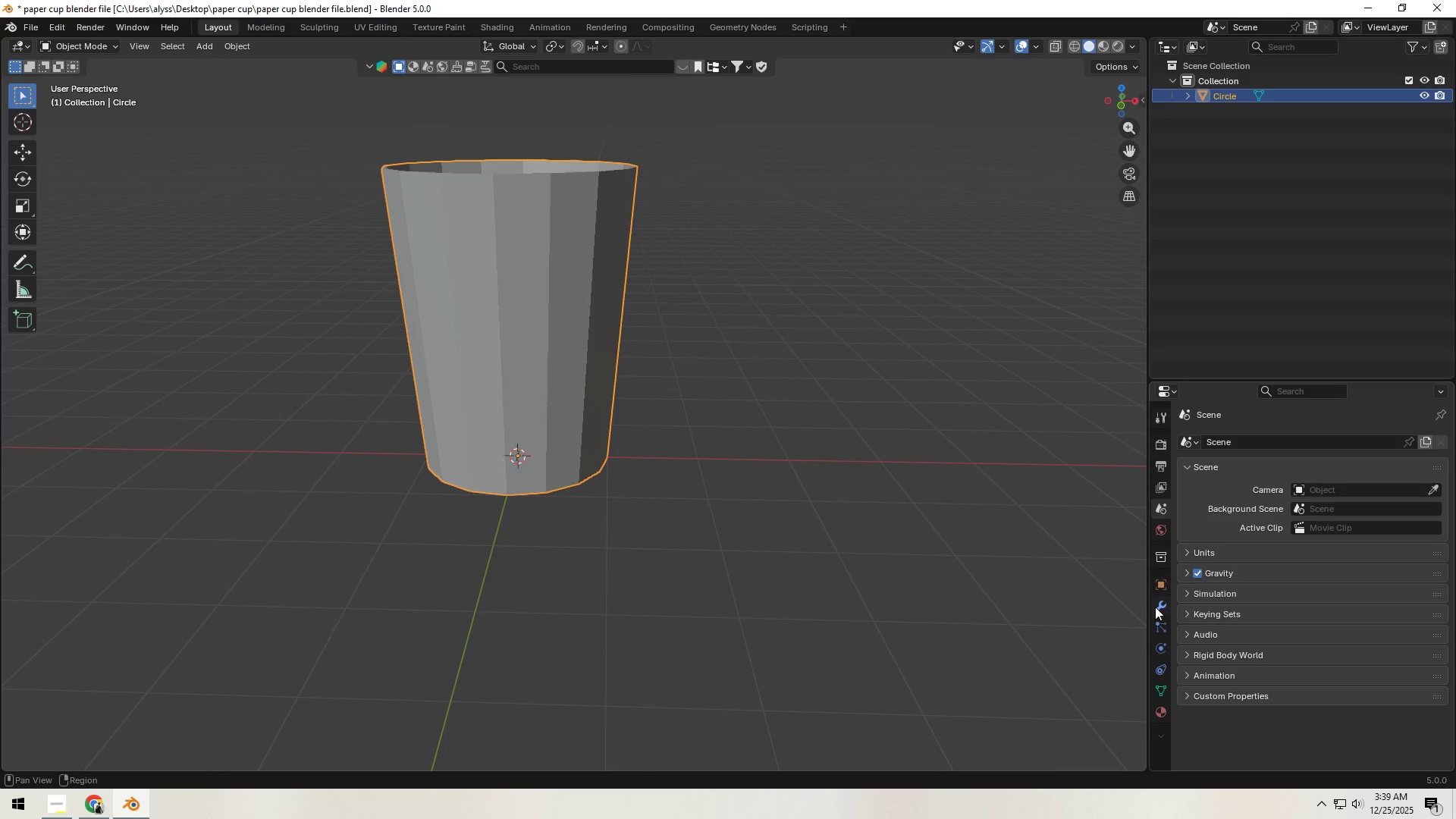 
left_click([1159, 603])
 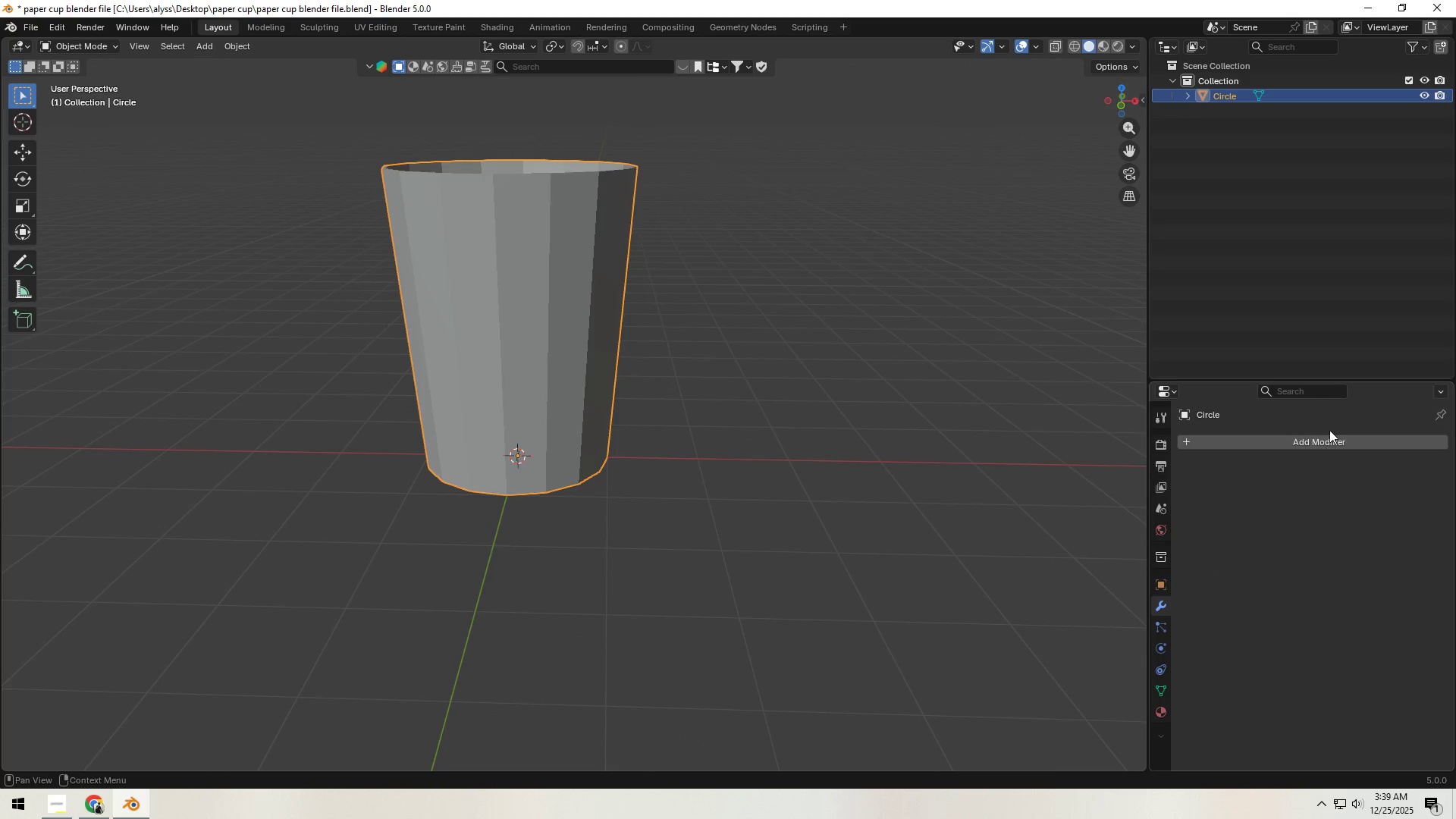 
left_click([1326, 443])
 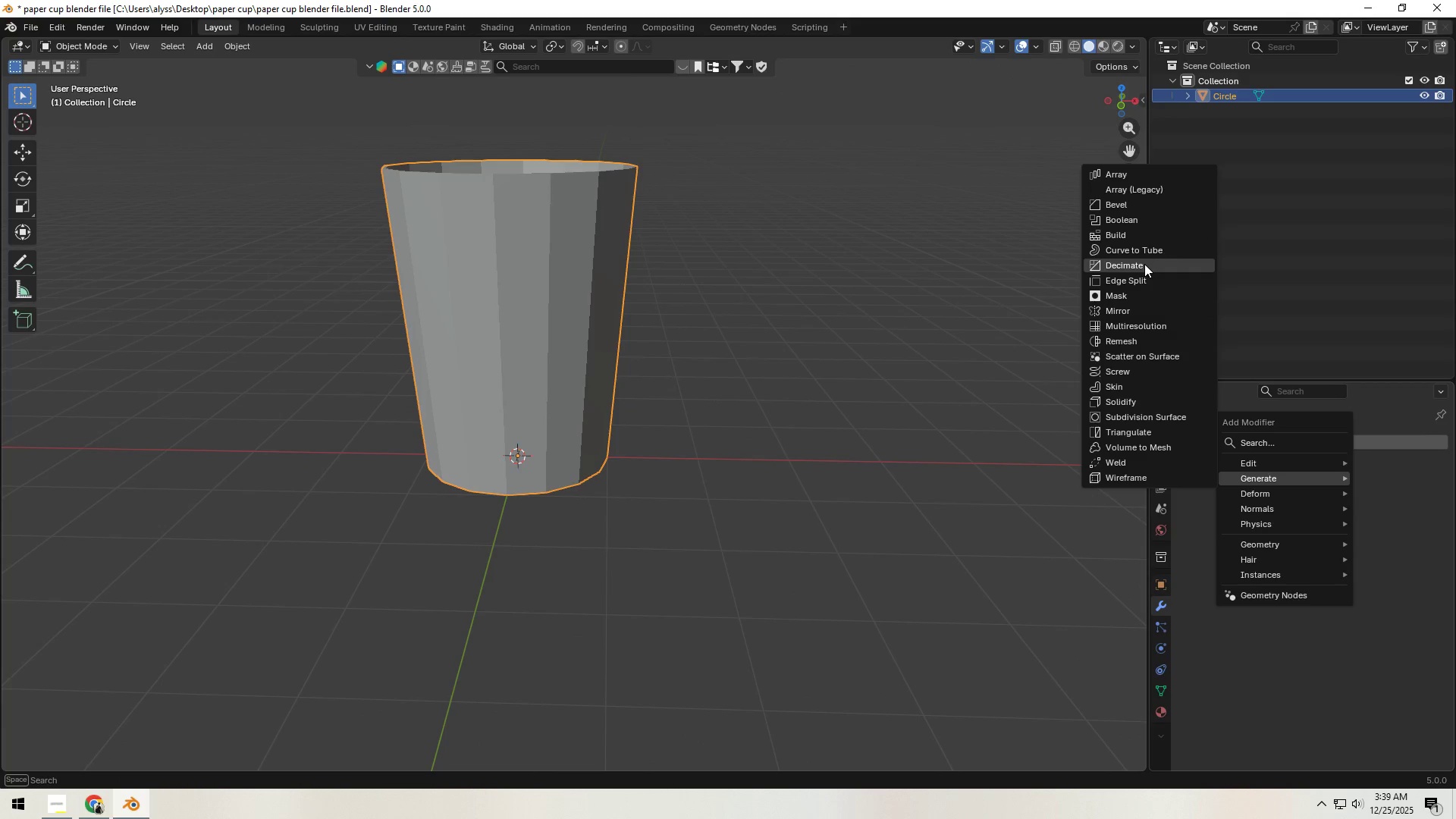 
wait(6.83)
 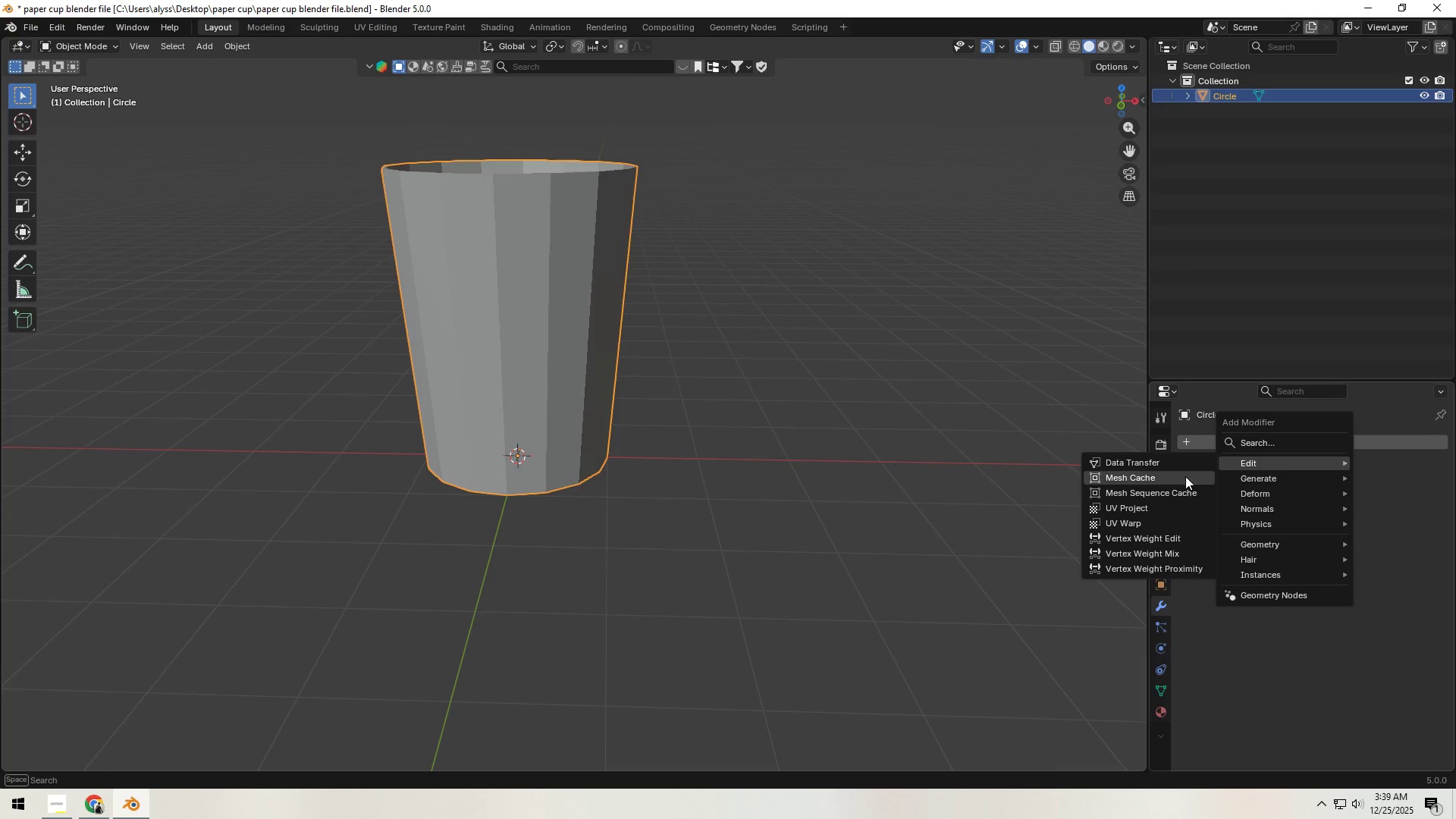 
left_click([1142, 411])
 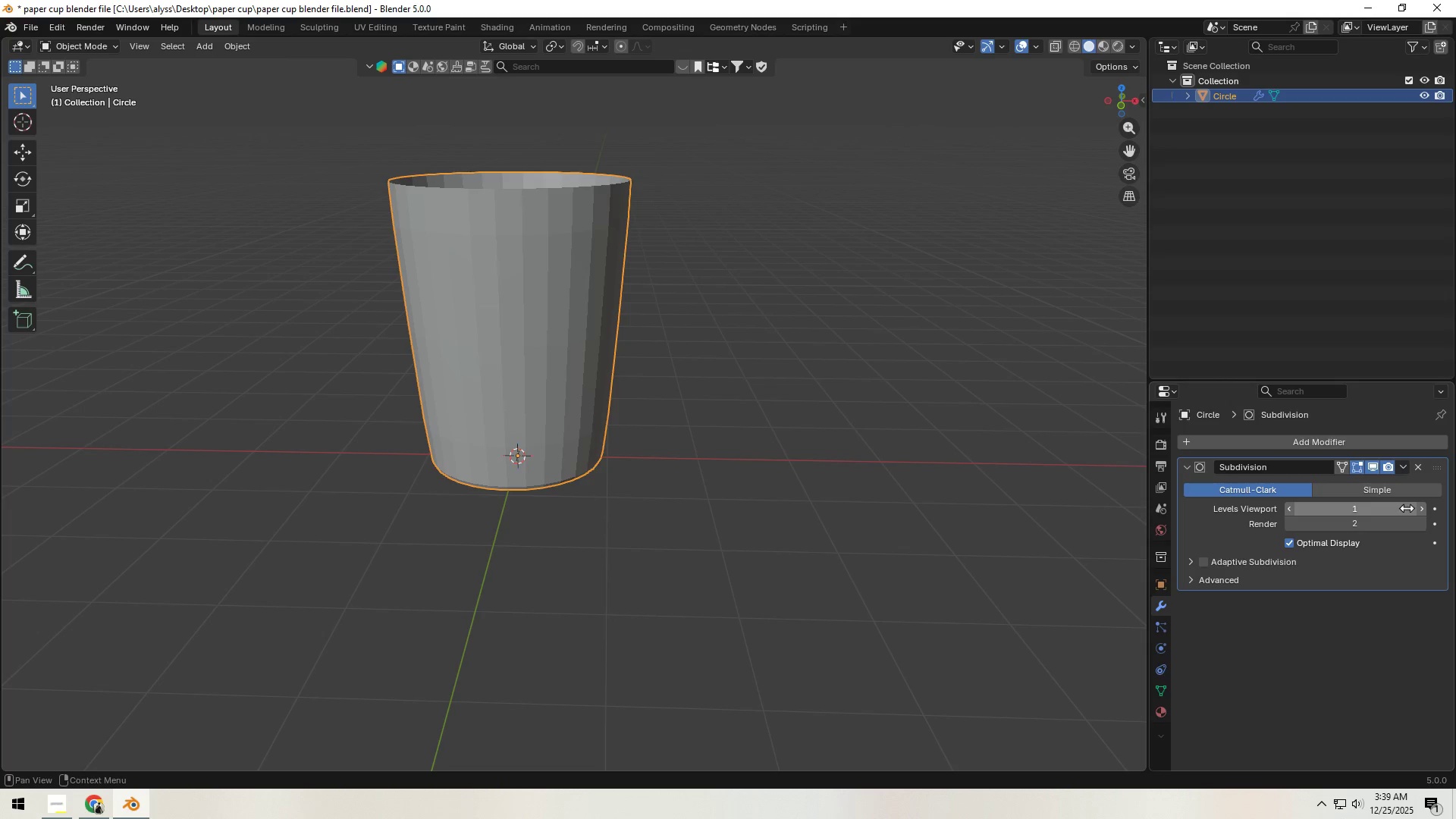 
left_click([1425, 511])
 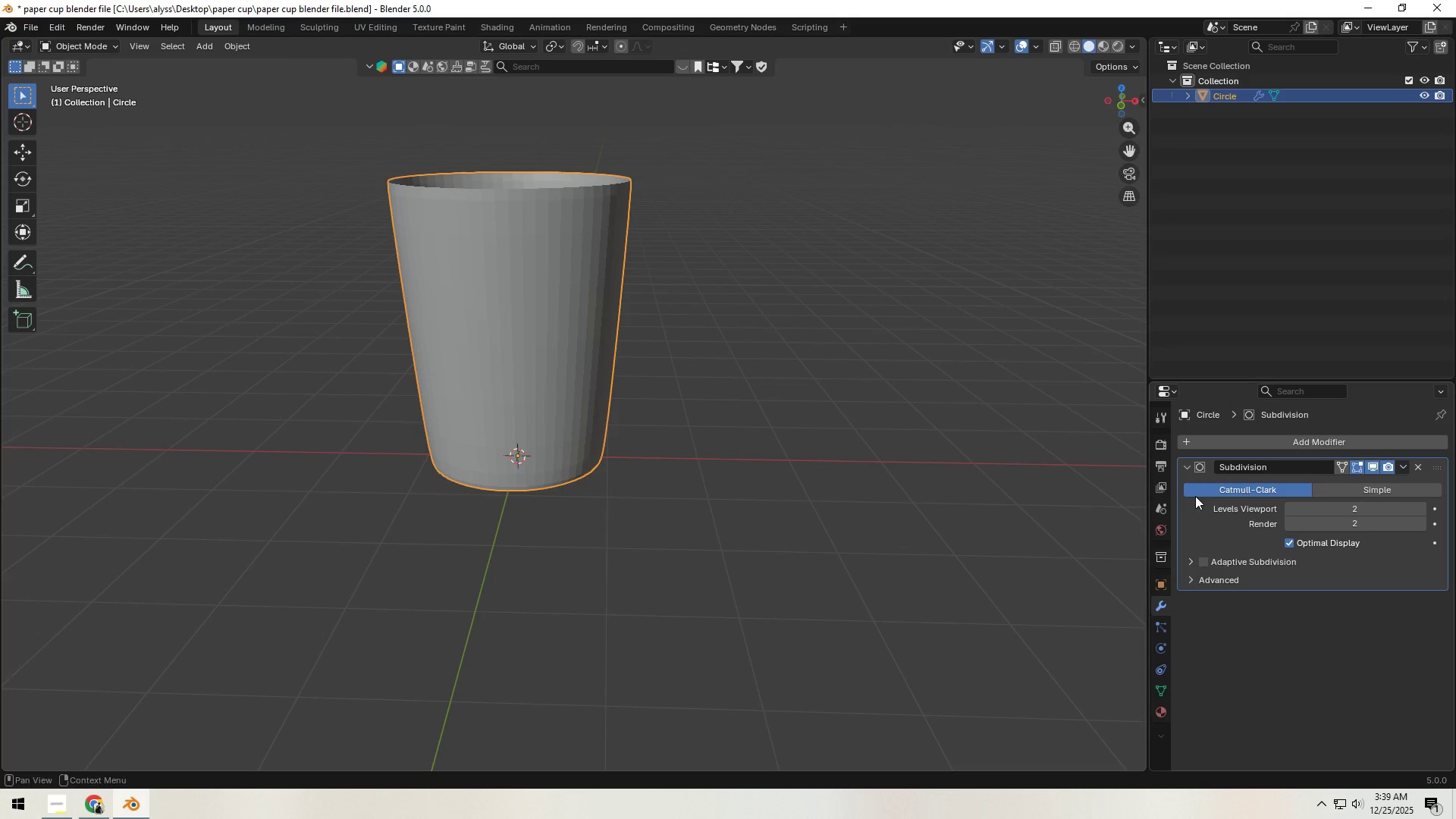 
left_click([935, 438])
 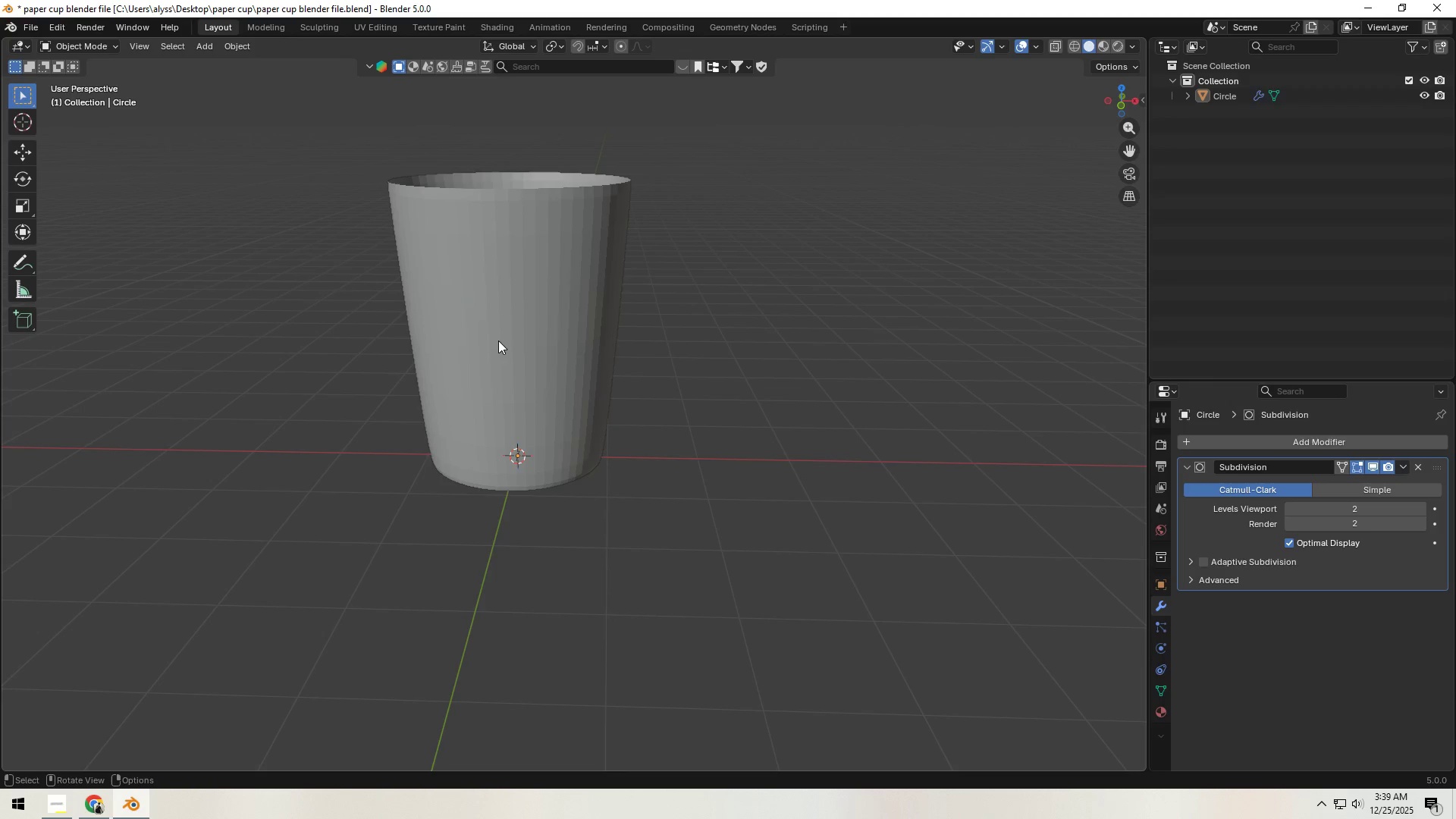 
left_click([497, 340])
 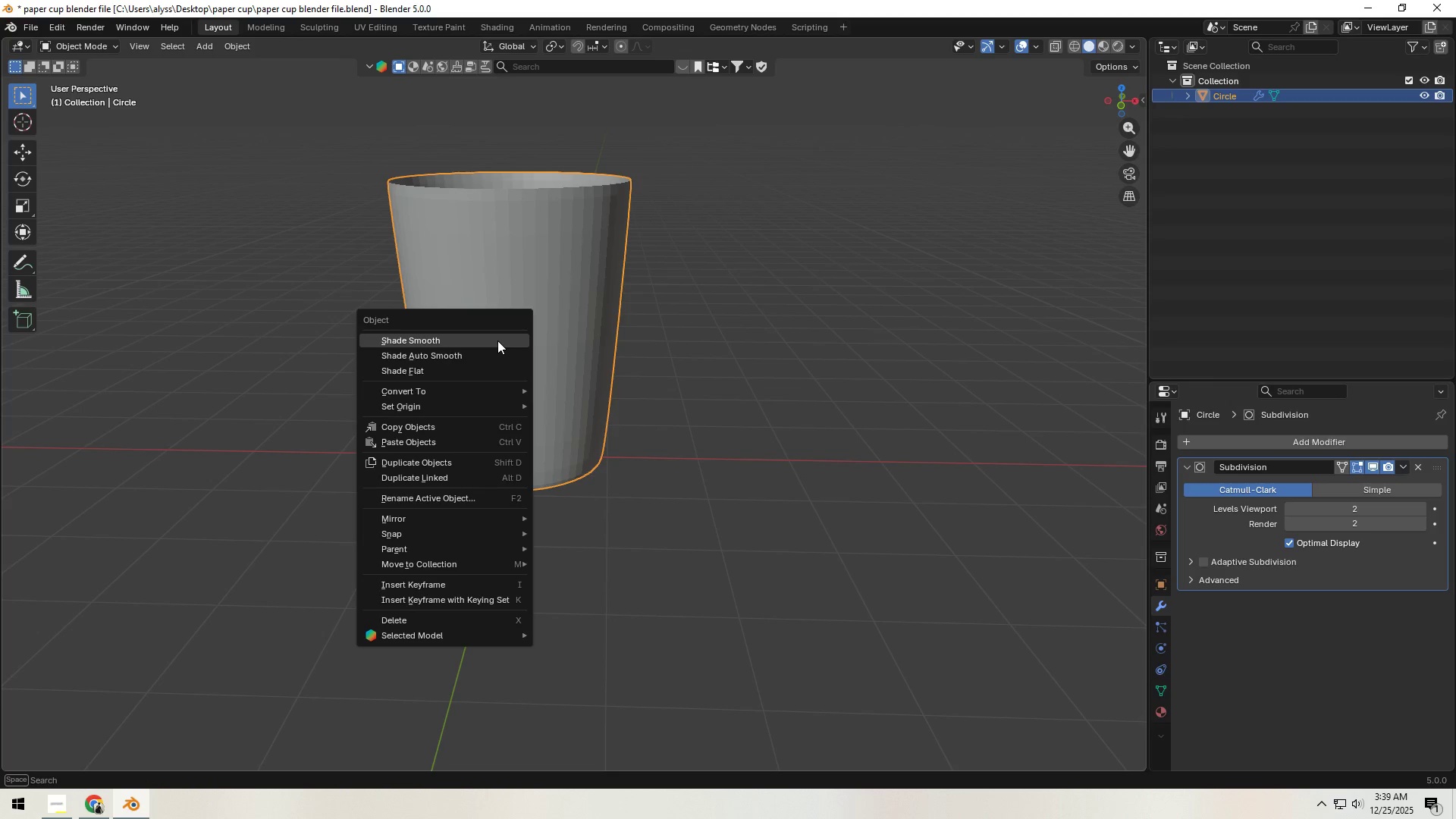 
right_click([497, 340])
 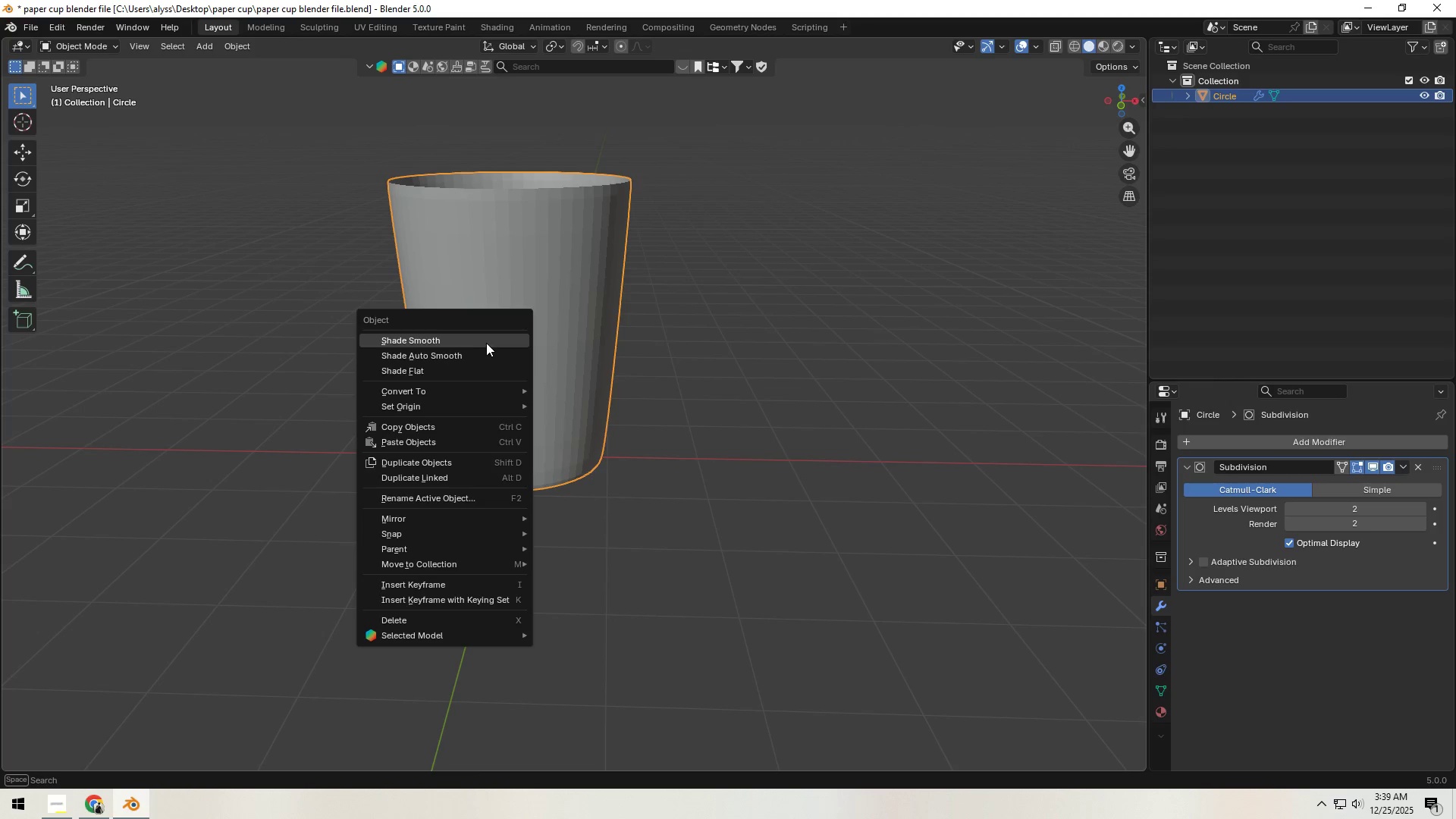 
mouse_move([468, 356])
 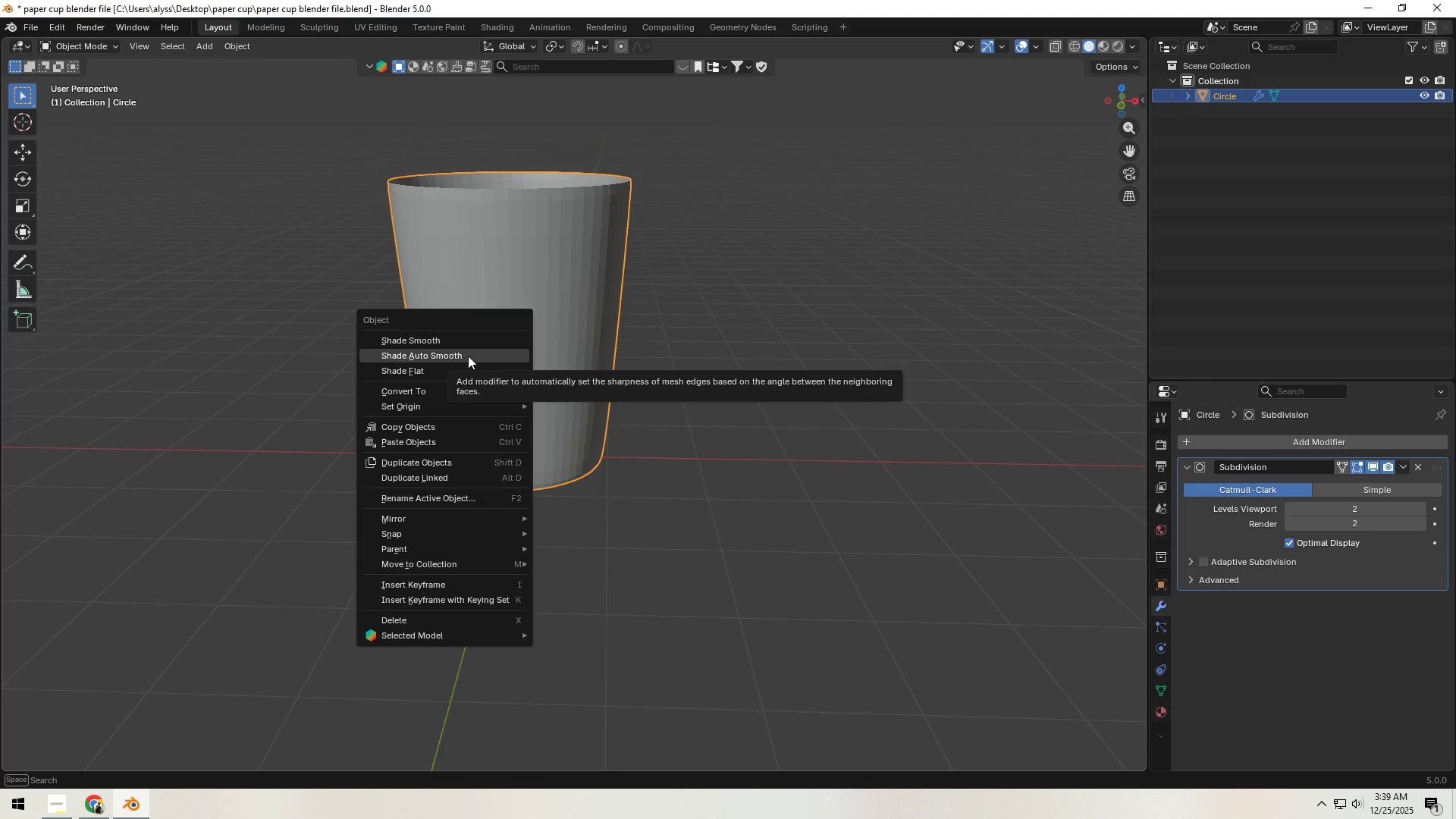 
left_click([468, 356])
 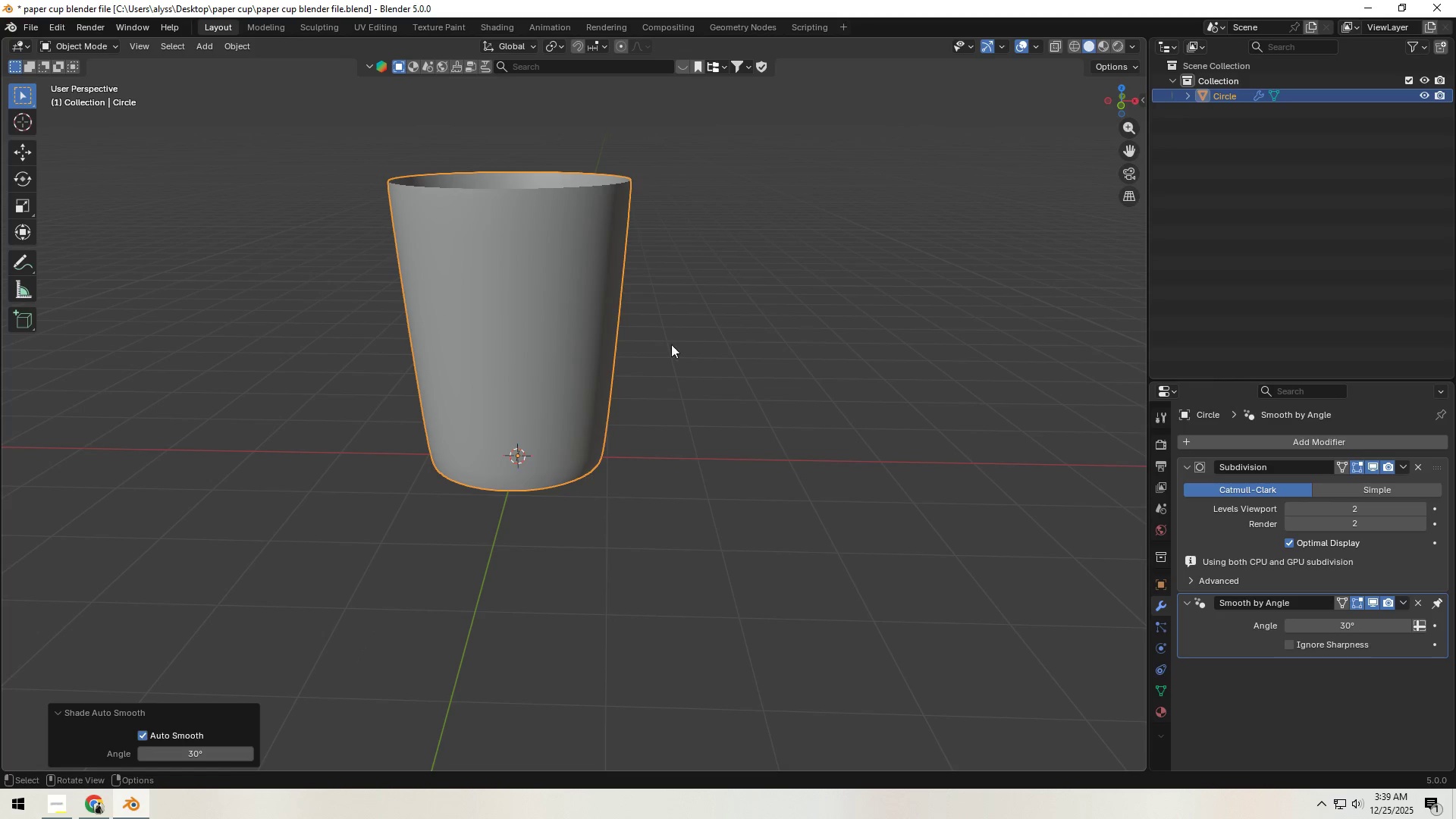 
left_click([747, 342])
 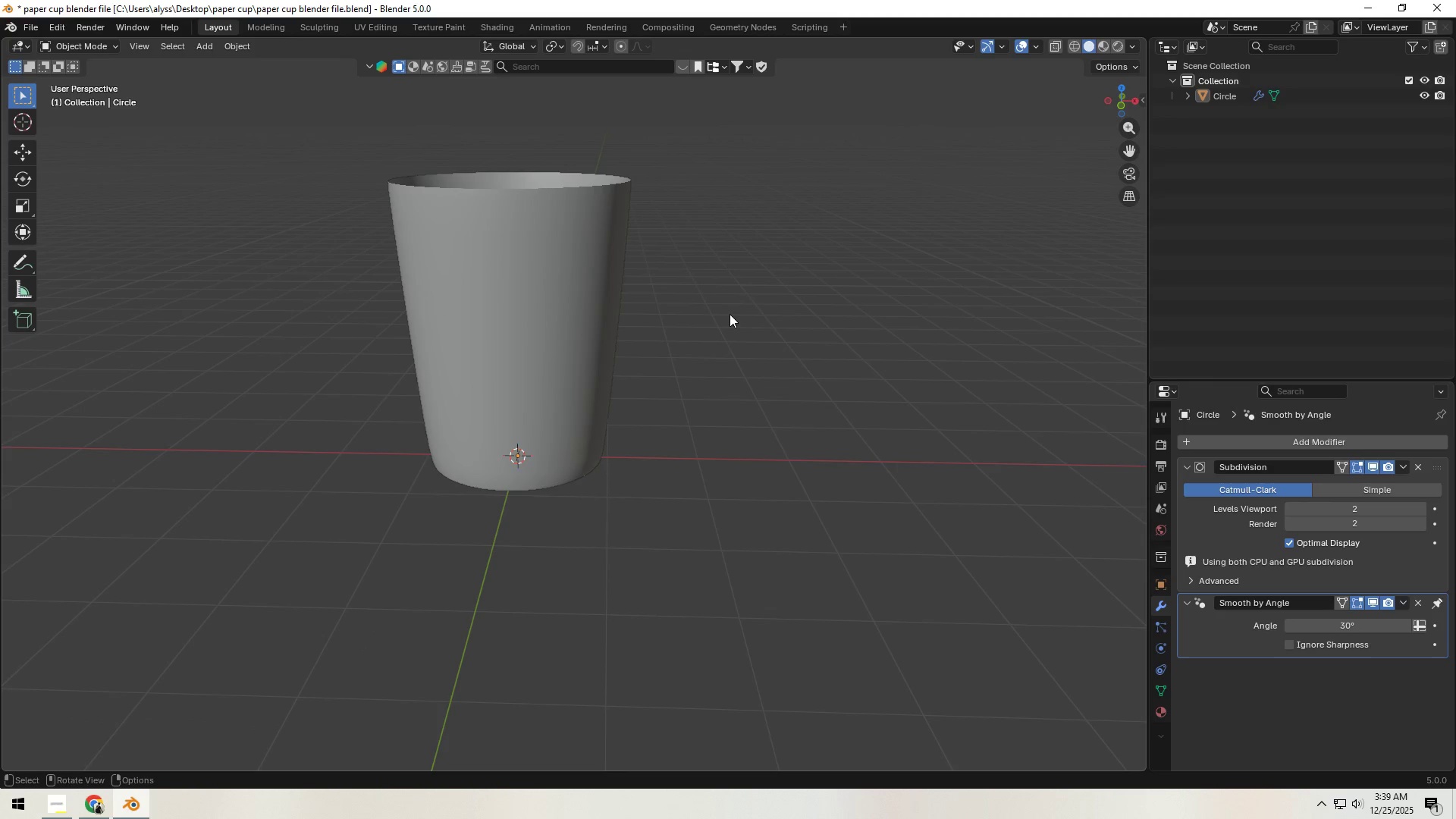 
hold_key(key=ShiftLeft, duration=0.44)
 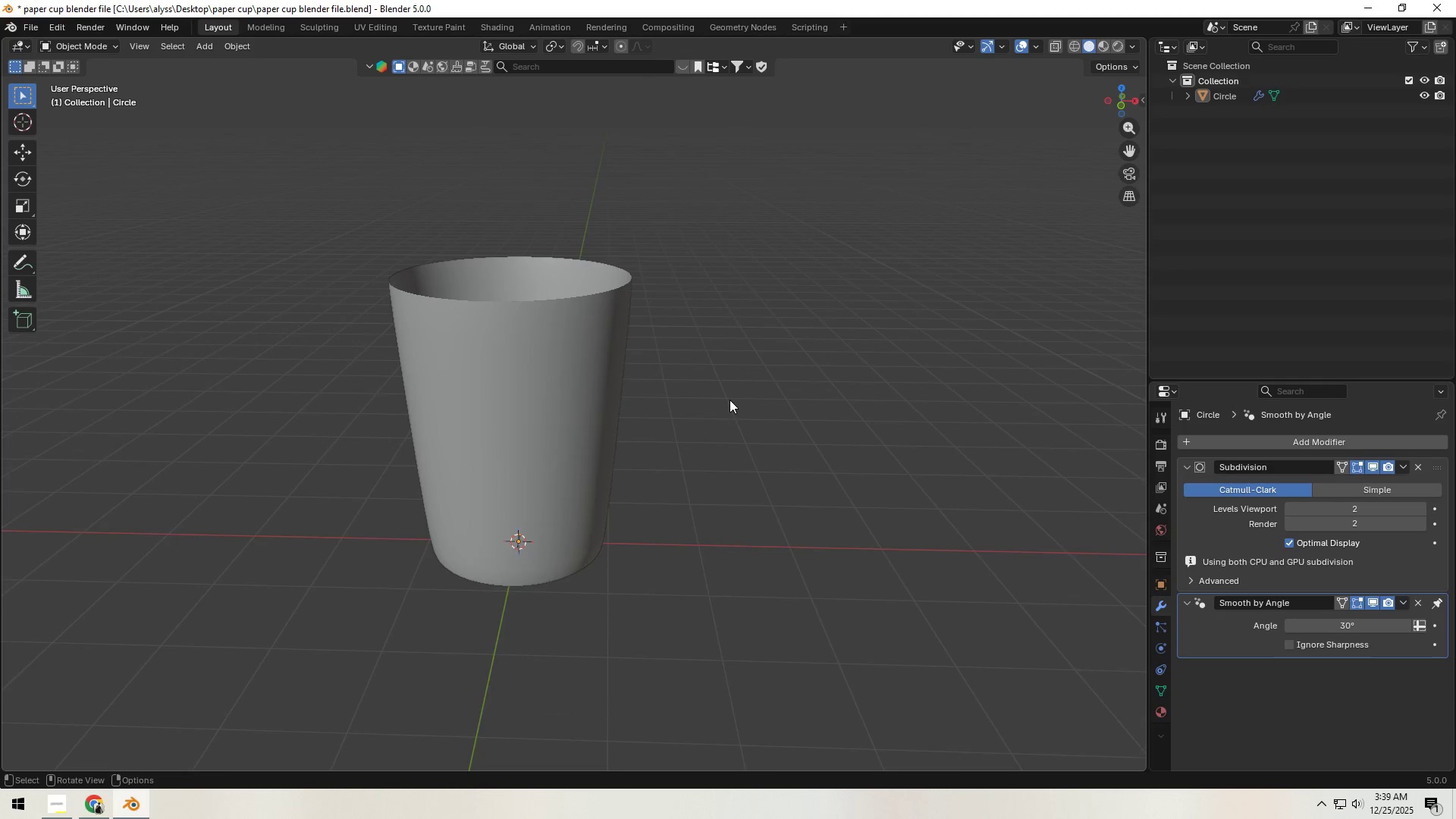 
scroll: coordinate [730, 400], scroll_direction: up, amount: 2.0
 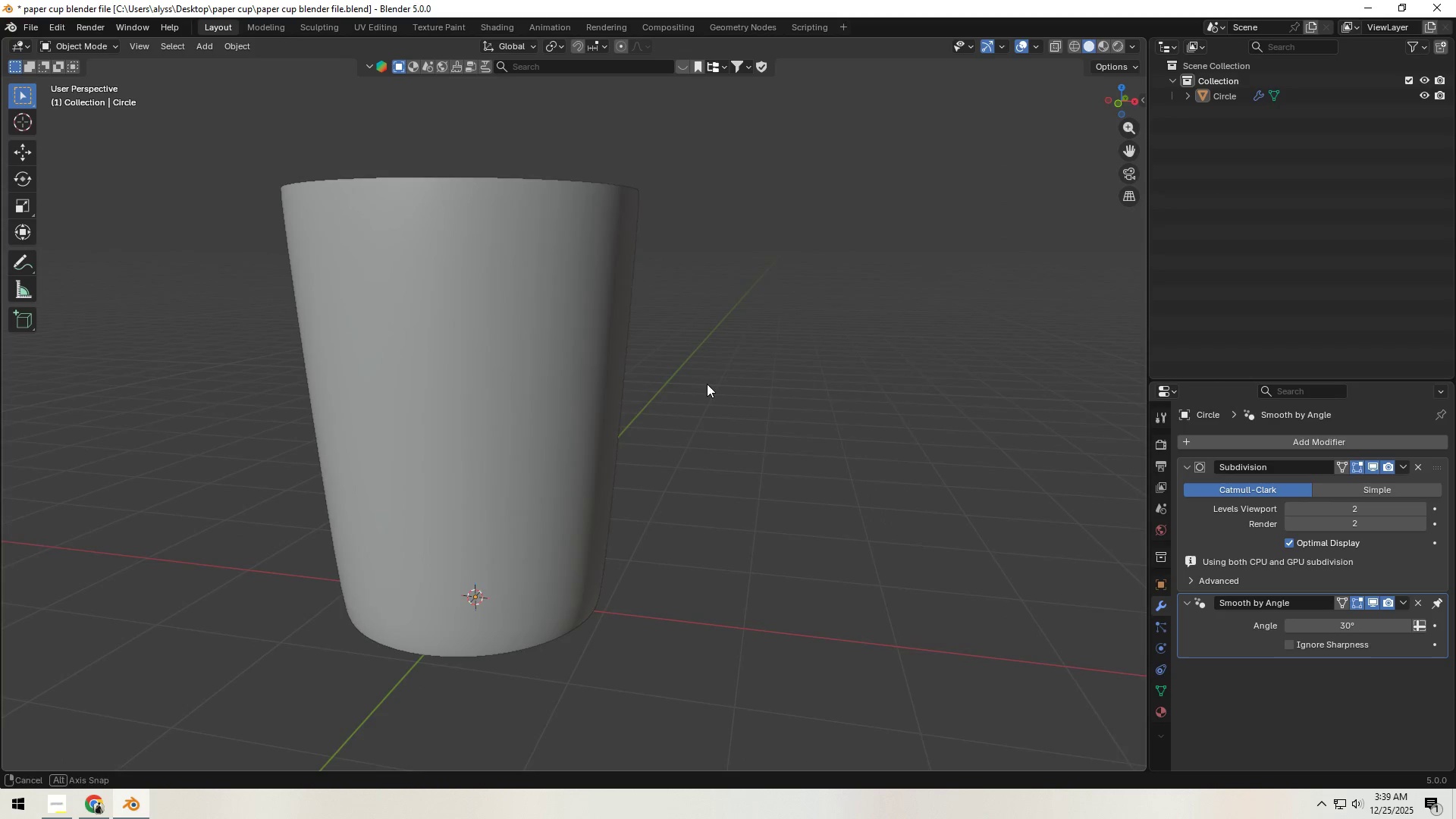 
hold_key(key=ShiftLeft, duration=0.62)
 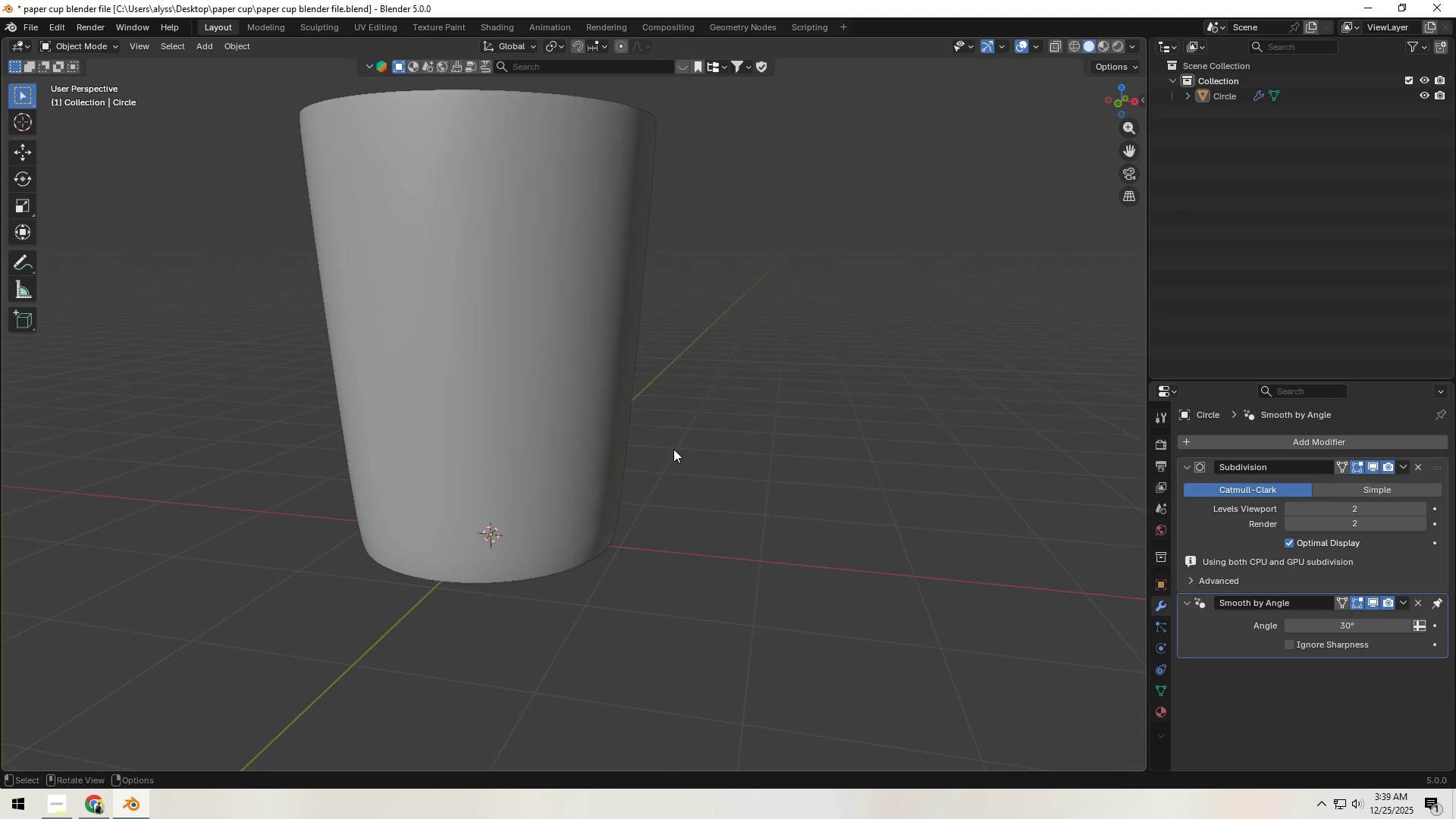 
hold_key(key=ShiftLeft, duration=0.38)
 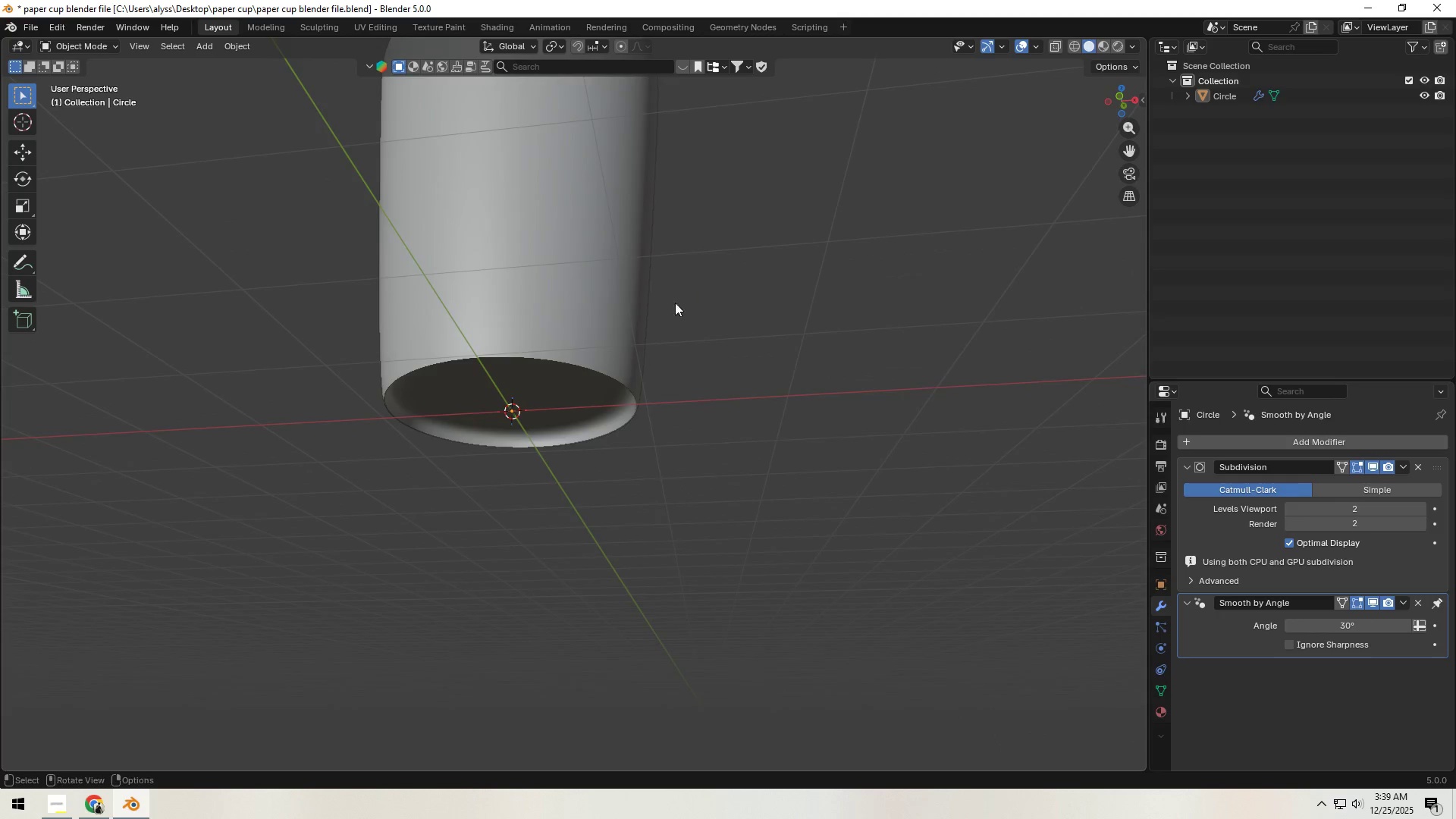 
left_click([598, 325])
 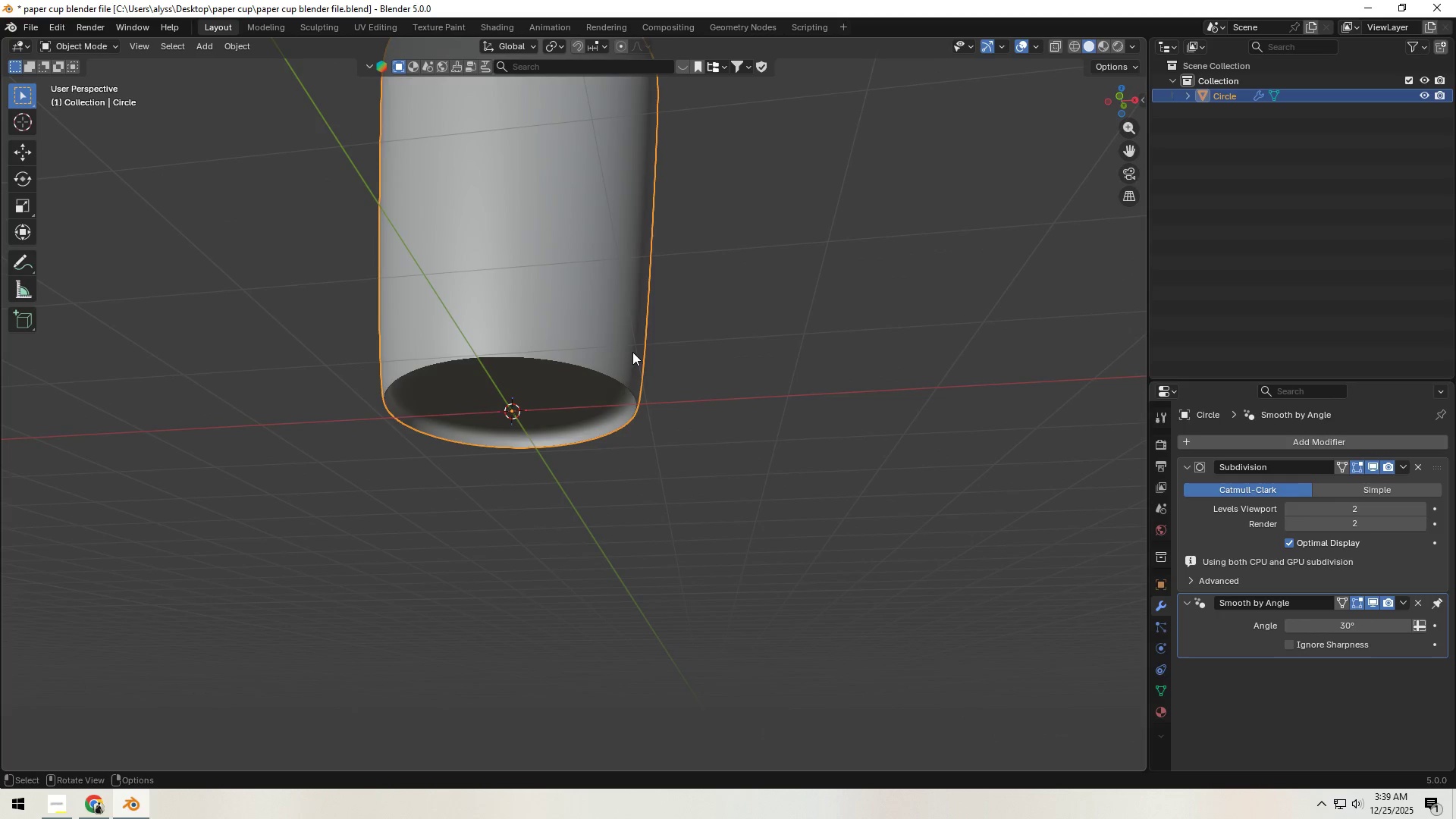 
scroll: coordinate [635, 355], scroll_direction: up, amount: 3.0
 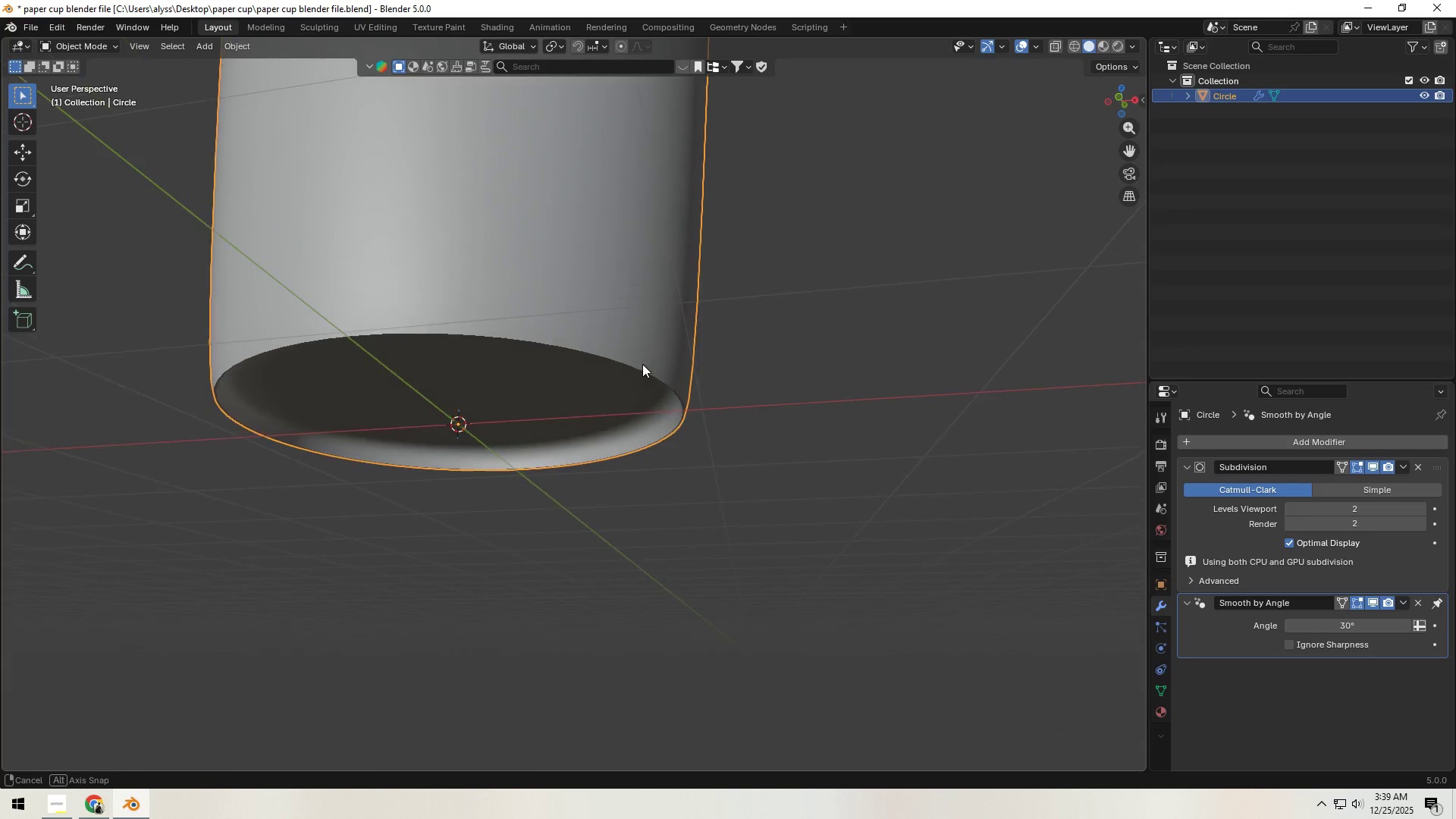 
key(Tab)
 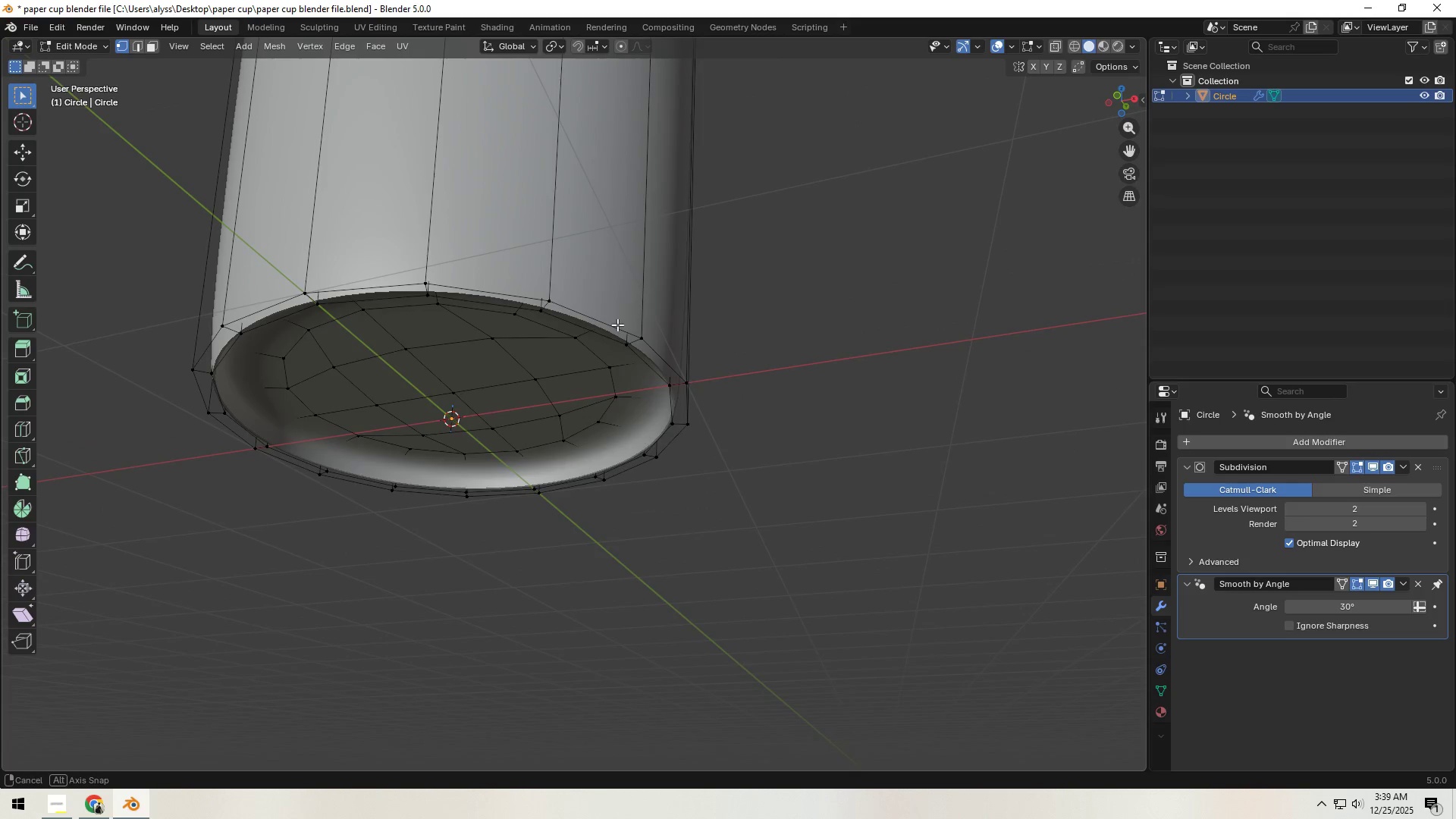 
scroll: coordinate [617, 325], scroll_direction: up, amount: 2.0
 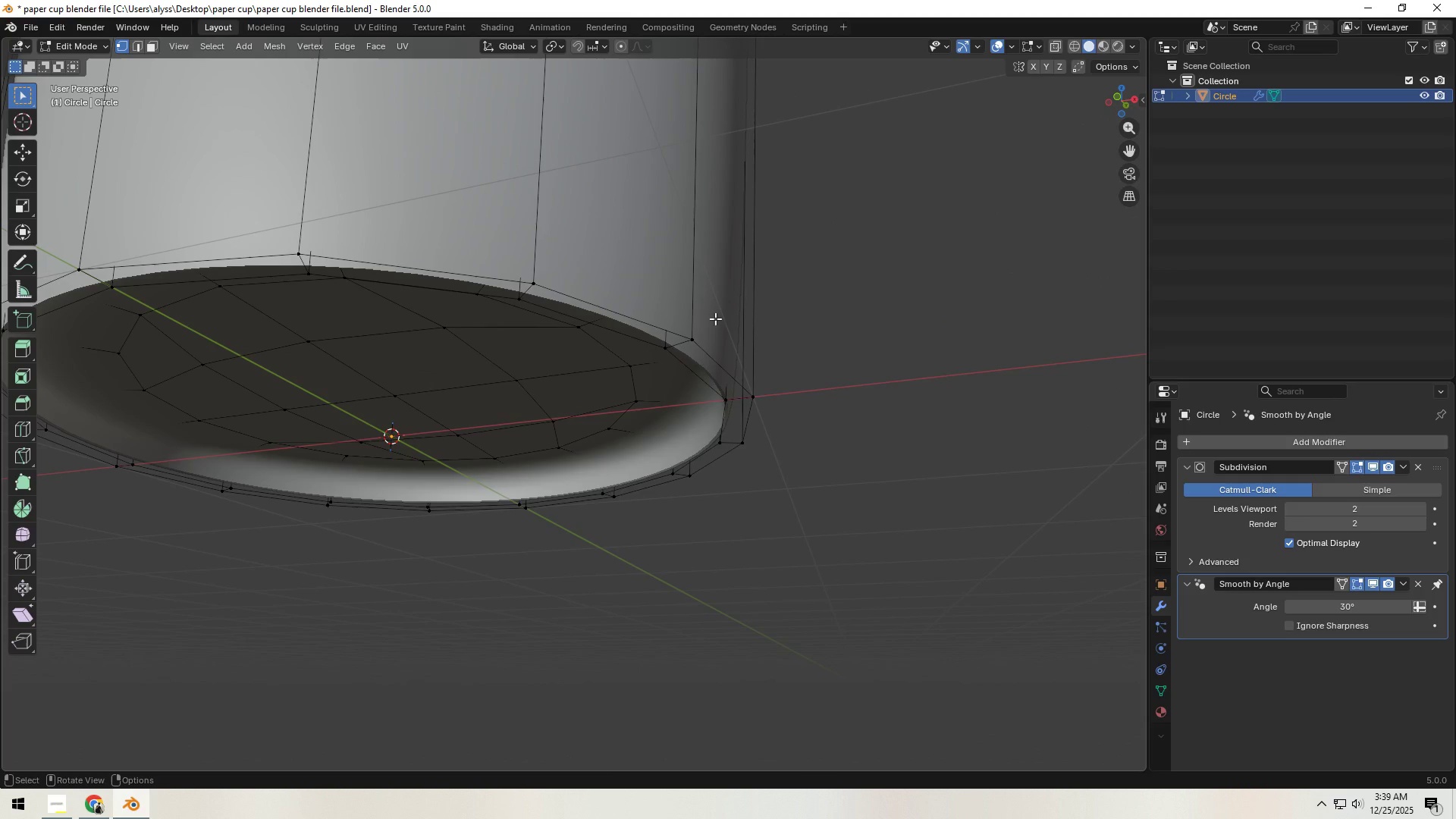 
hold_key(key=Backquote, duration=0.41)
 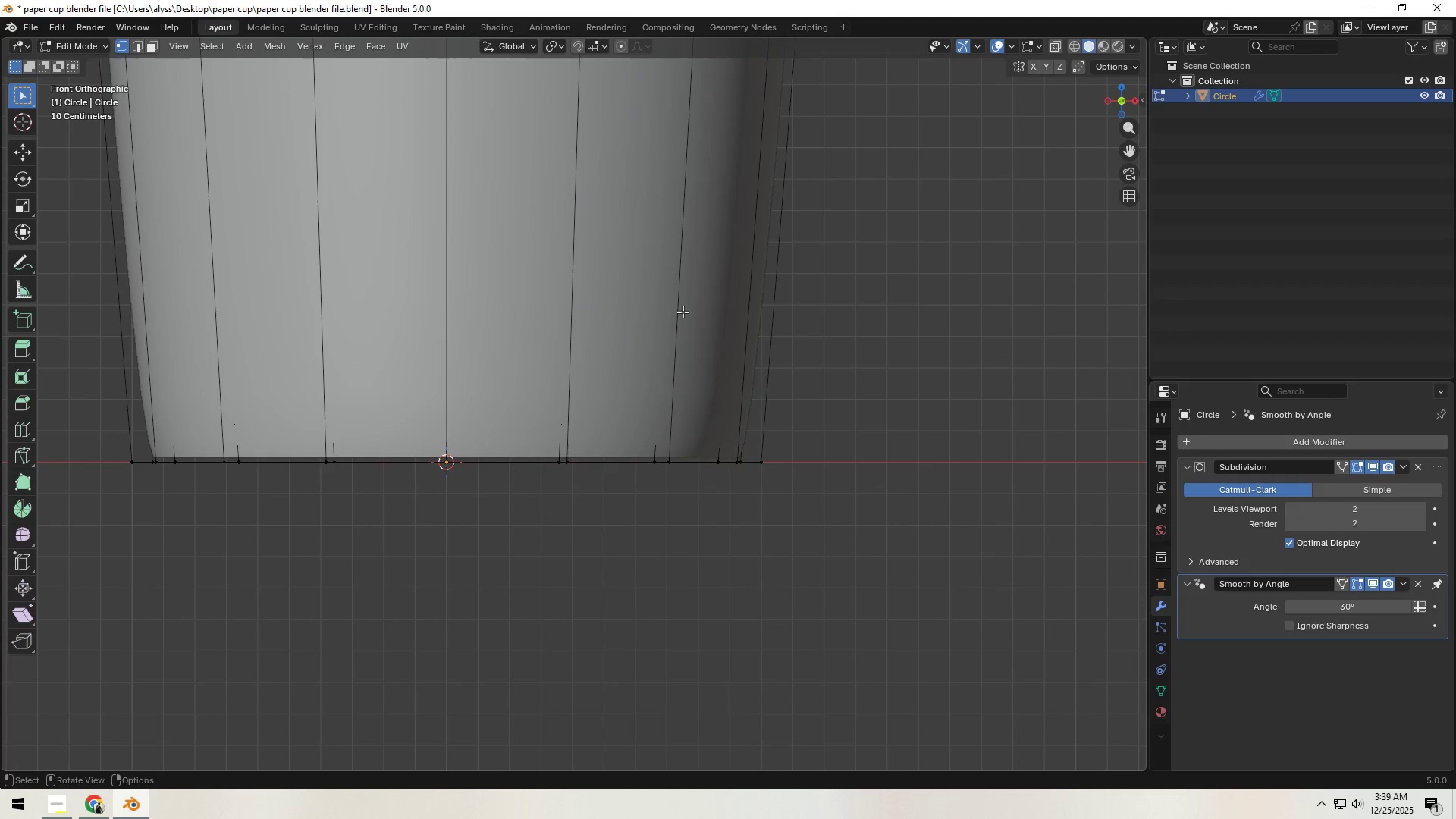 
hold_key(key=ControlLeft, duration=0.47)
 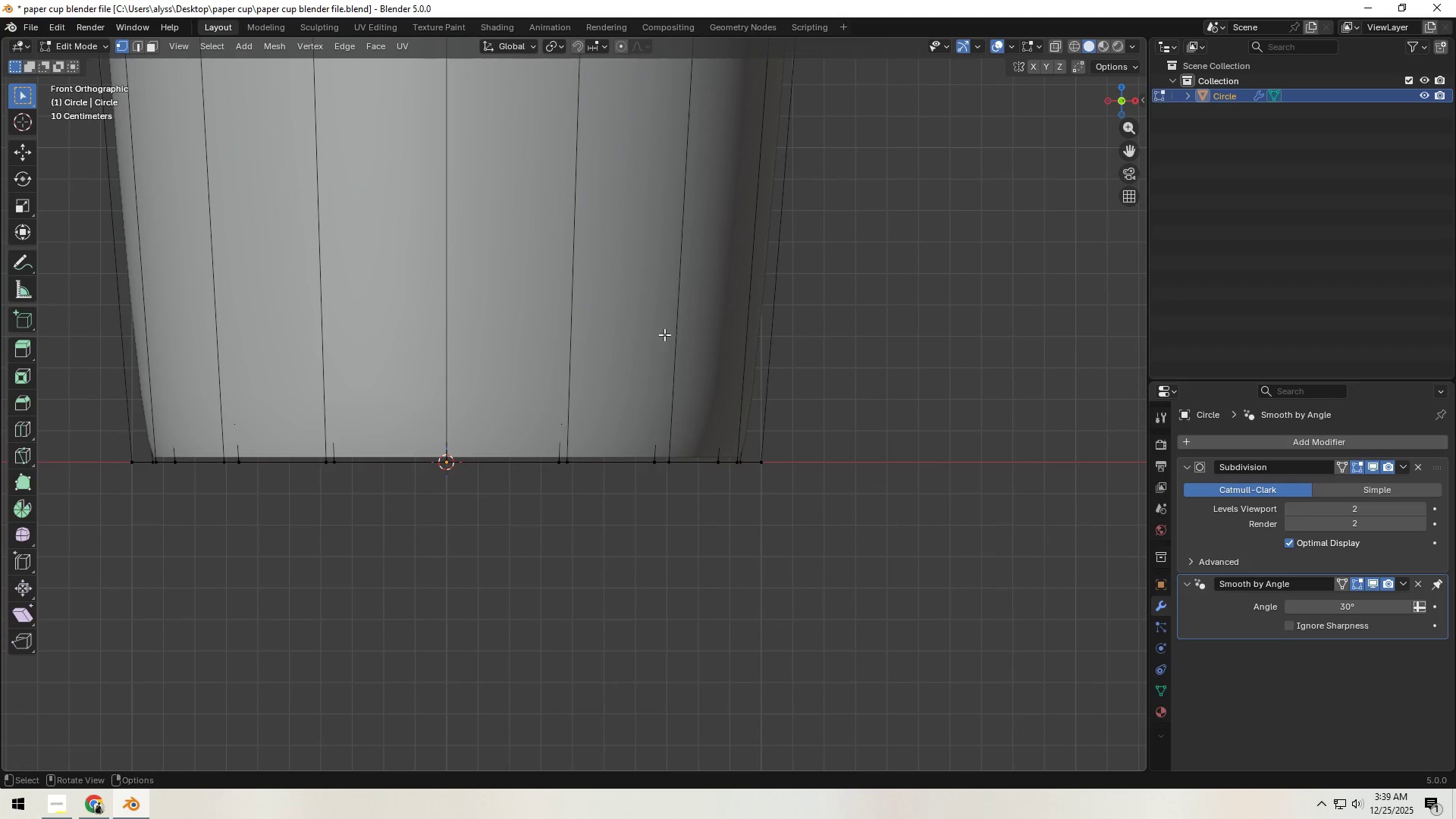 
key(Z)
 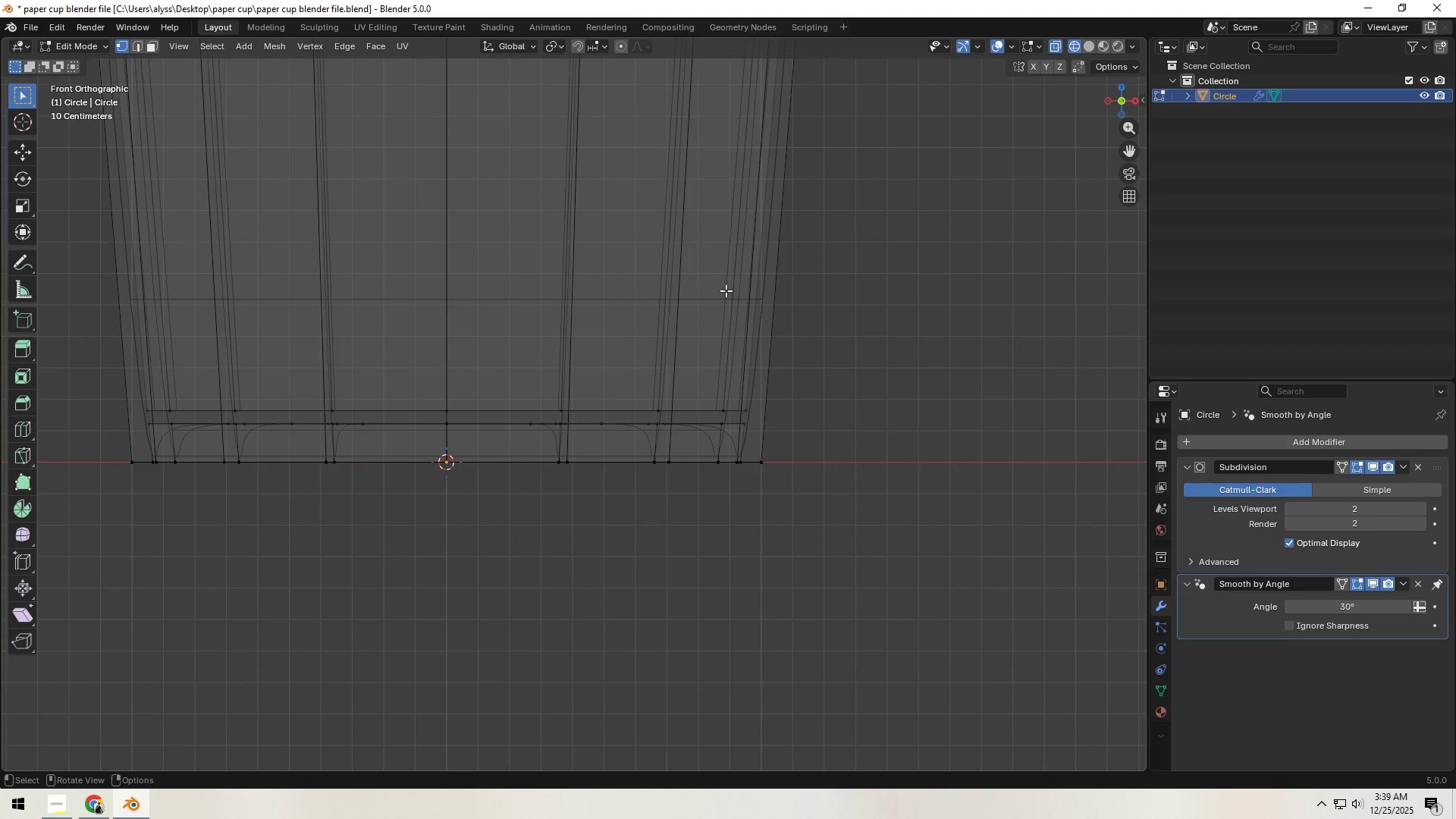 
hold_key(key=ControlLeft, duration=0.44)
 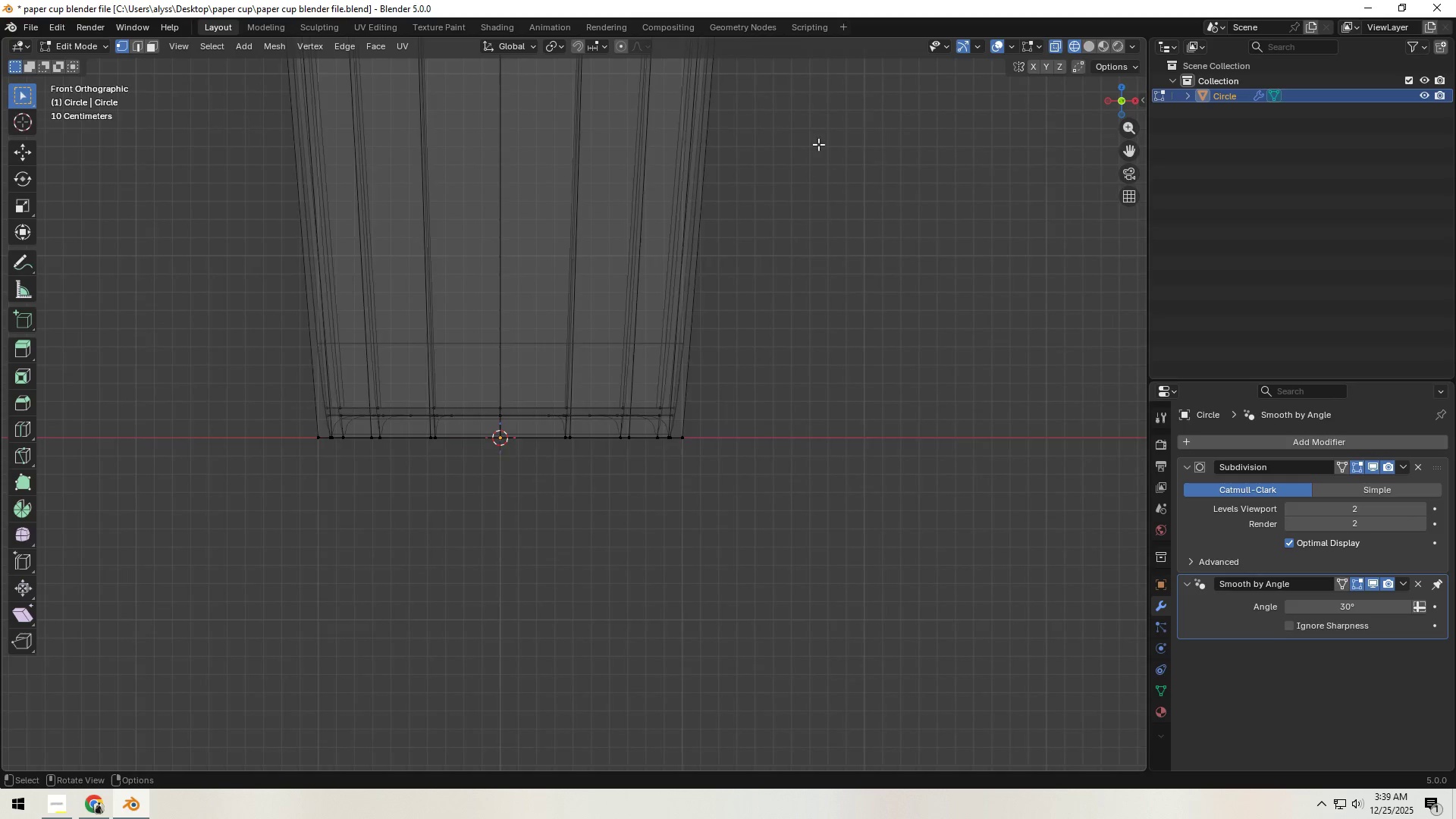 
key(Control+R)
 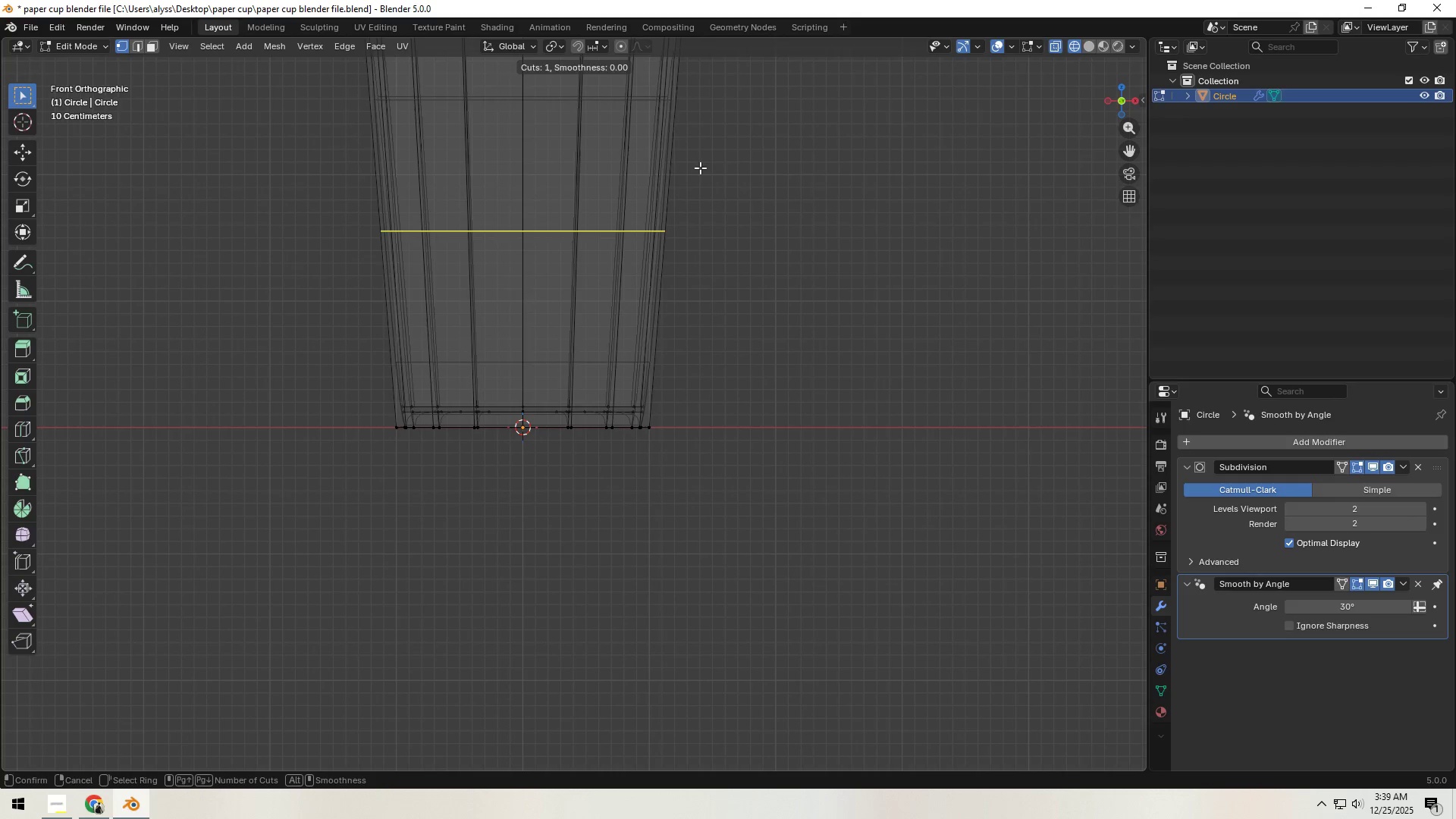 
scroll: coordinate [817, 151], scroll_direction: down, amount: 5.0
 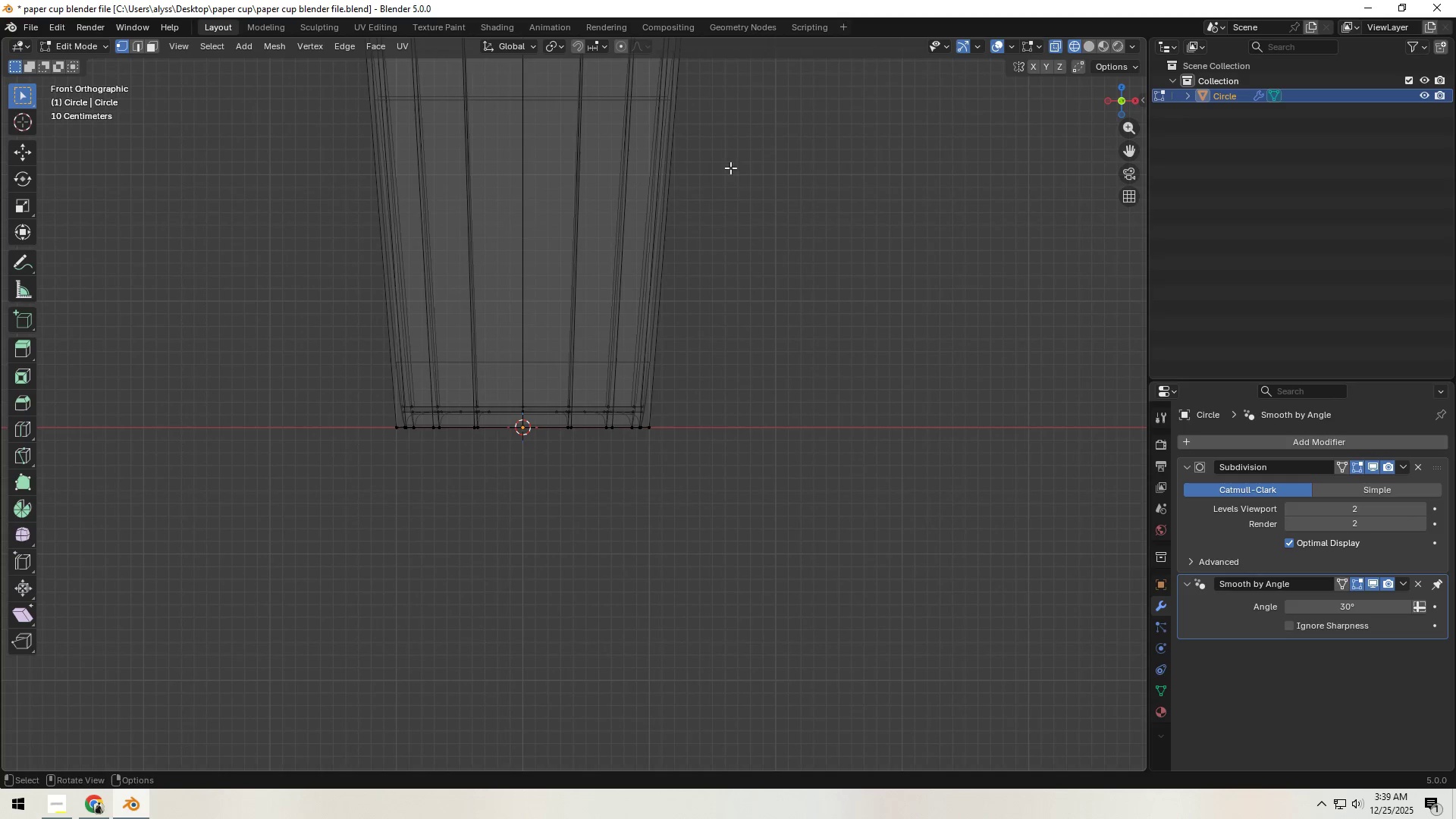 
left_click([700, 168])
 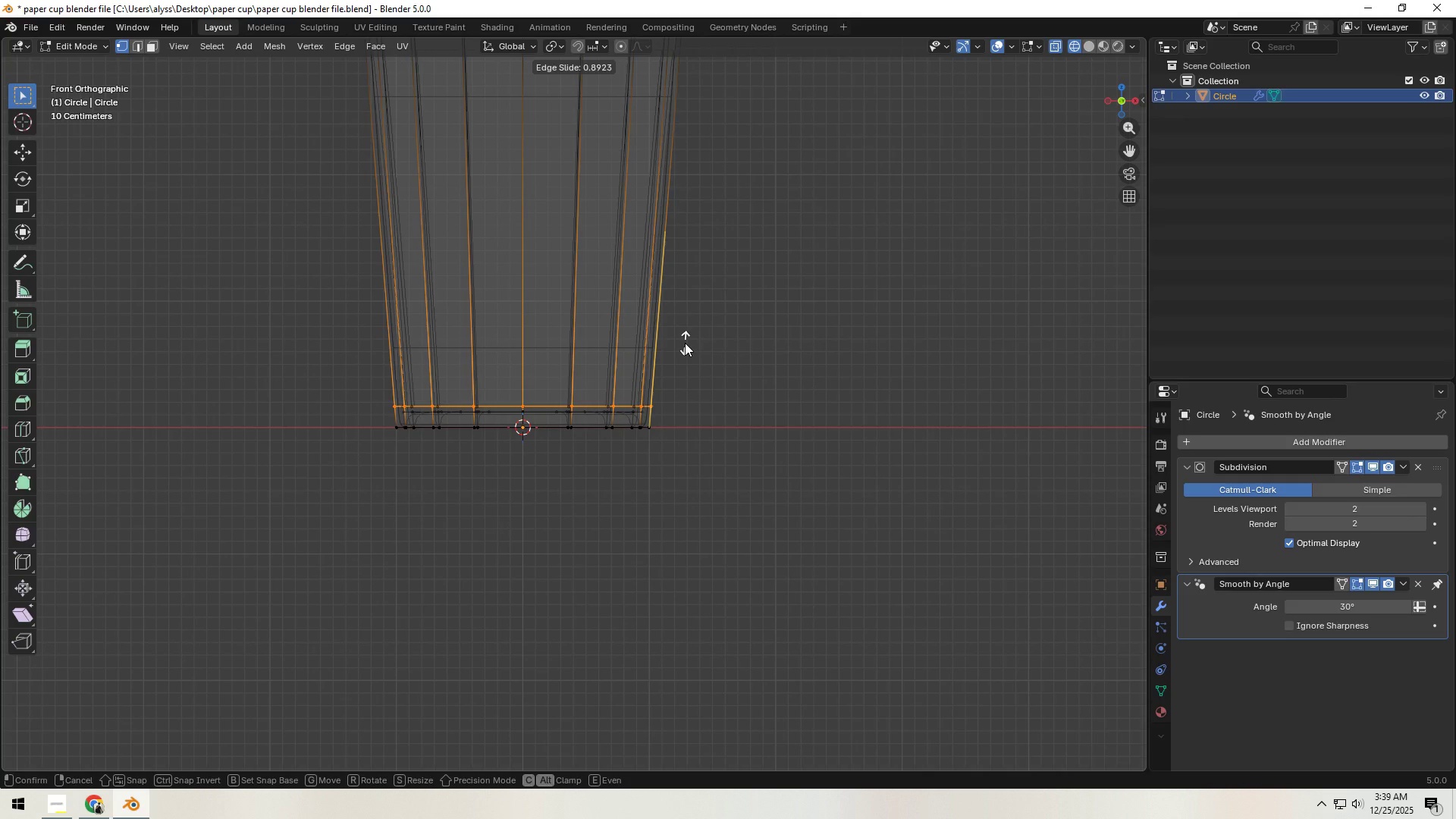 
left_click([685, 341])
 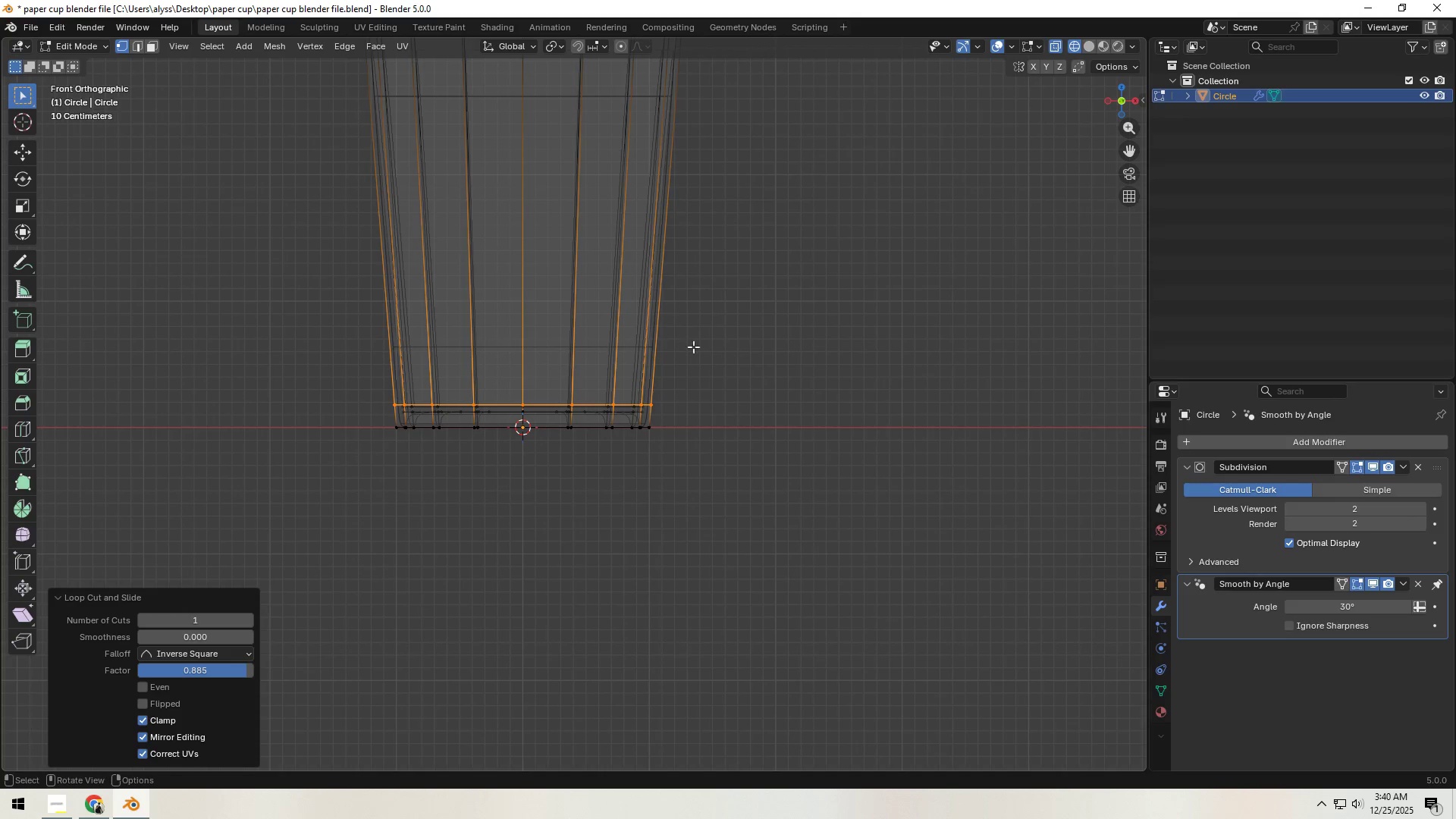 
double_click([711, 352])
 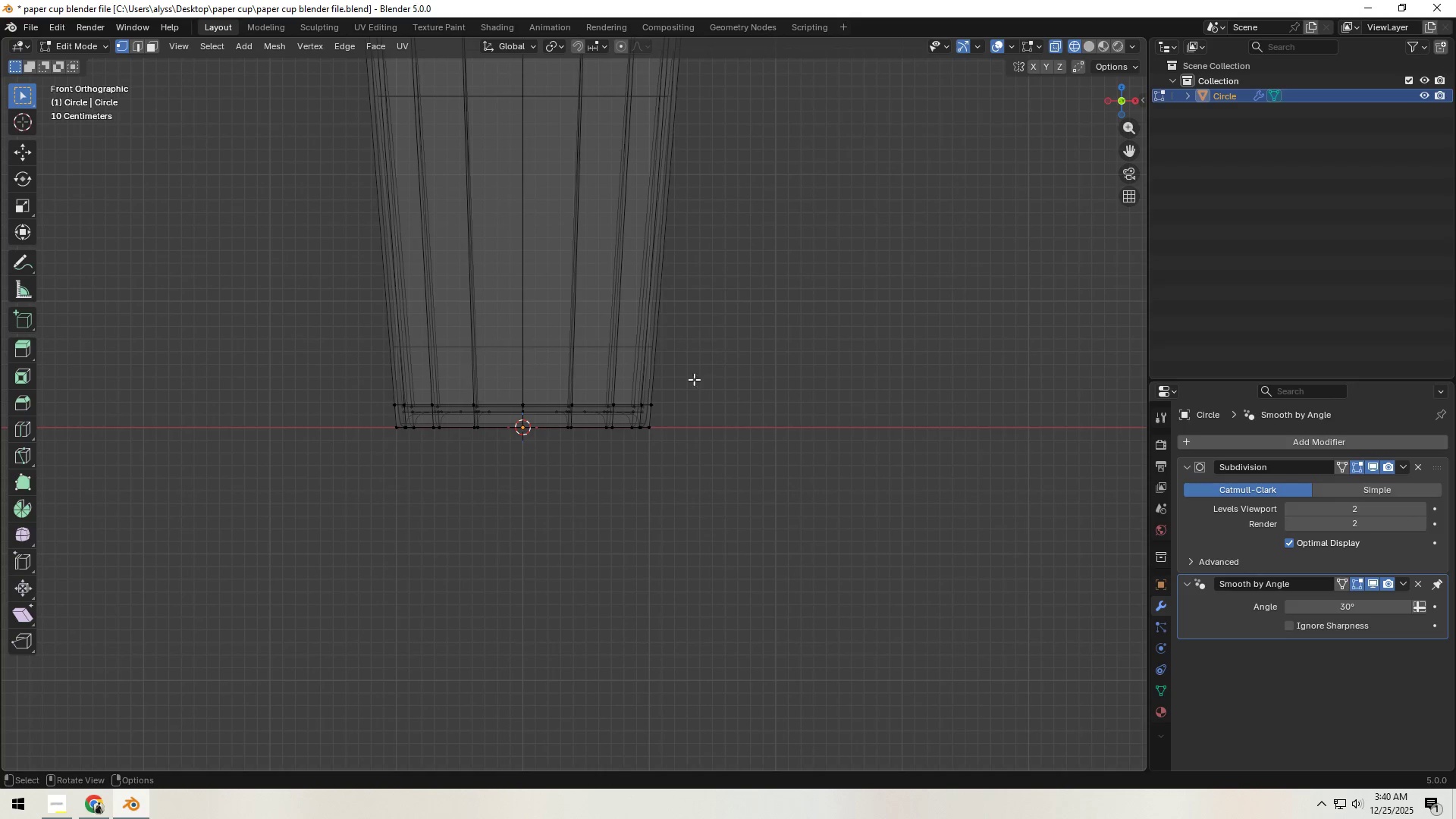 
key(Z)
 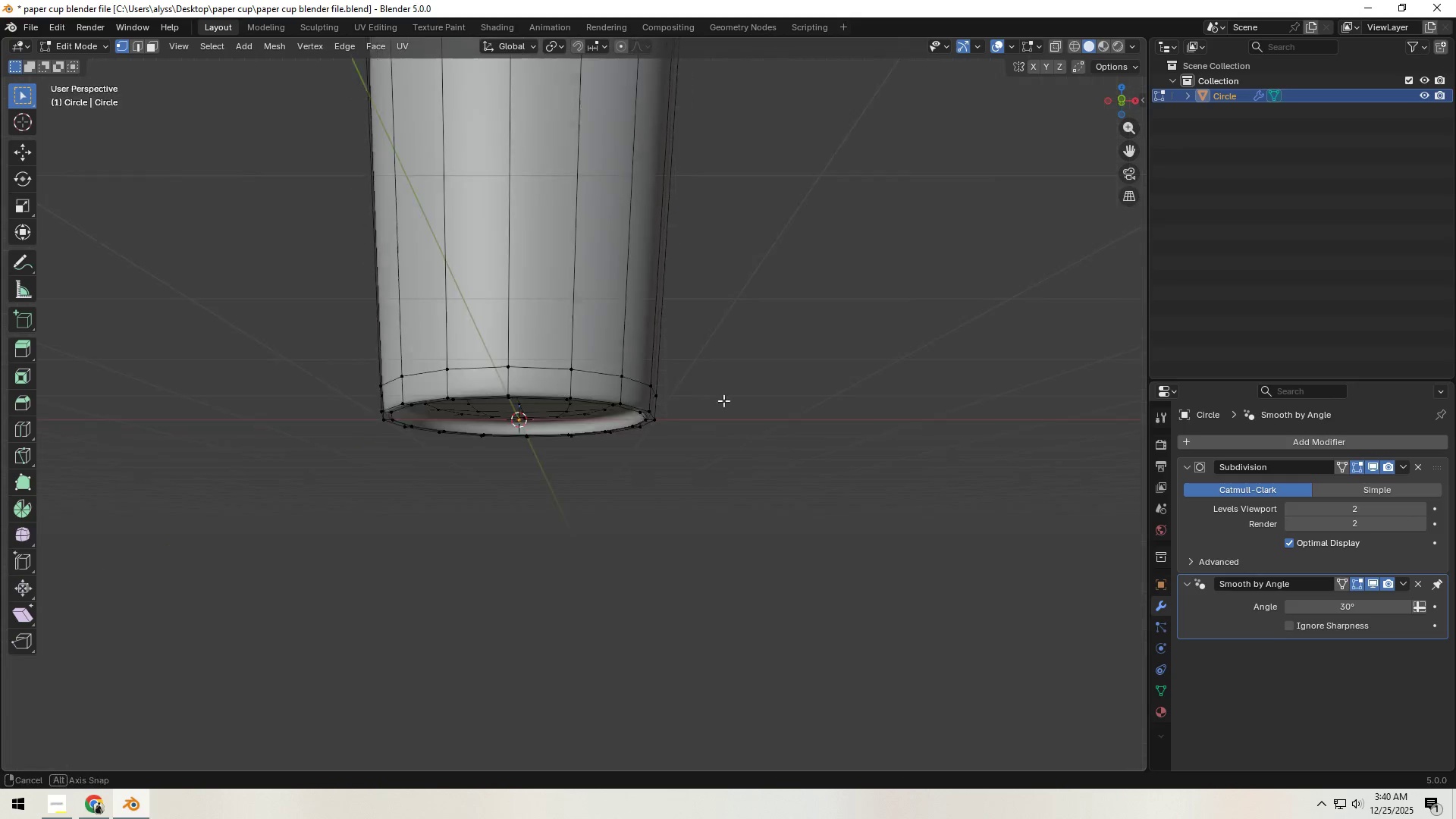 
key(Shift+ShiftLeft)
 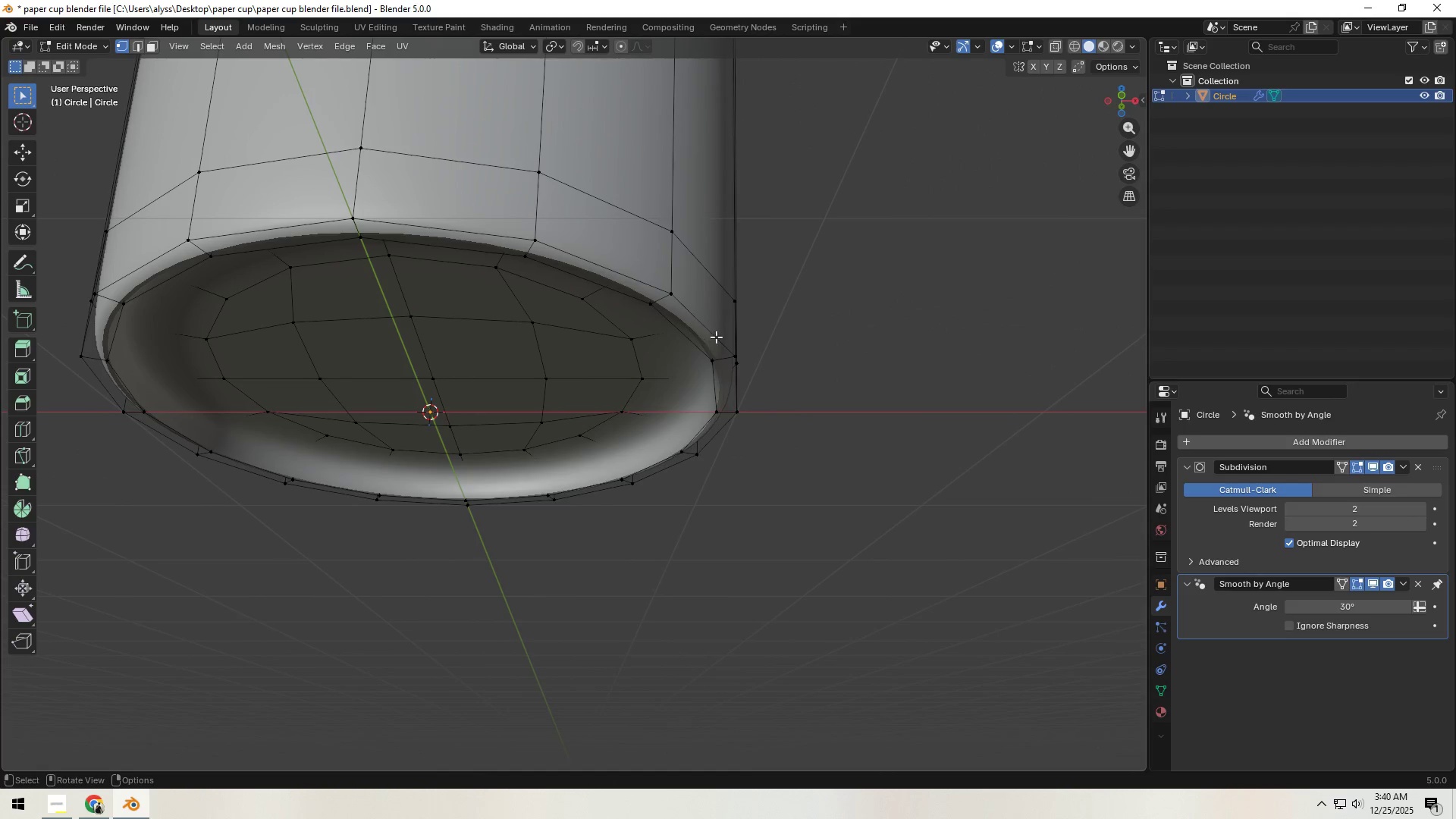 
scroll: coordinate [724, 375], scroll_direction: up, amount: 4.0
 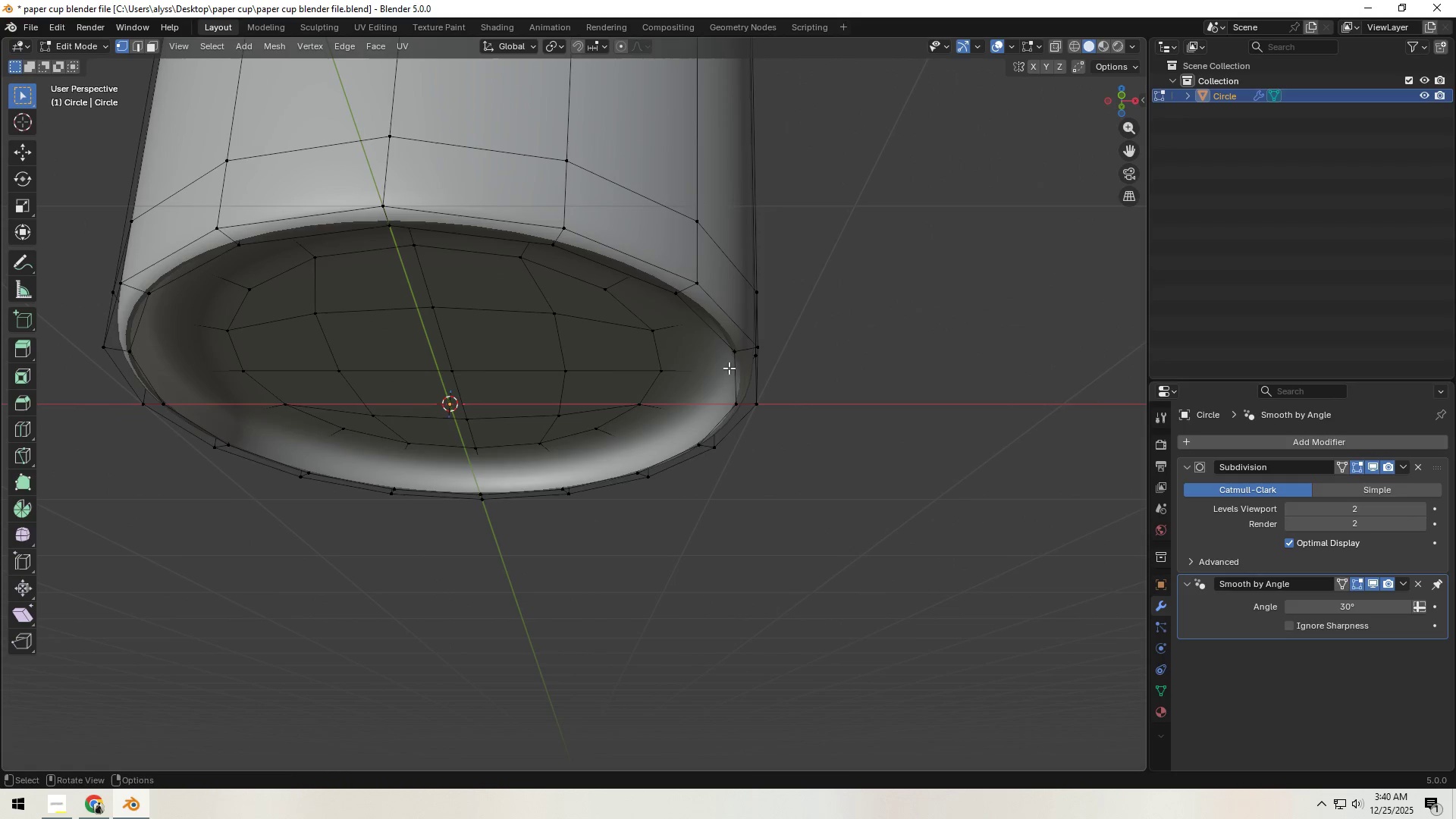 
key(2)
 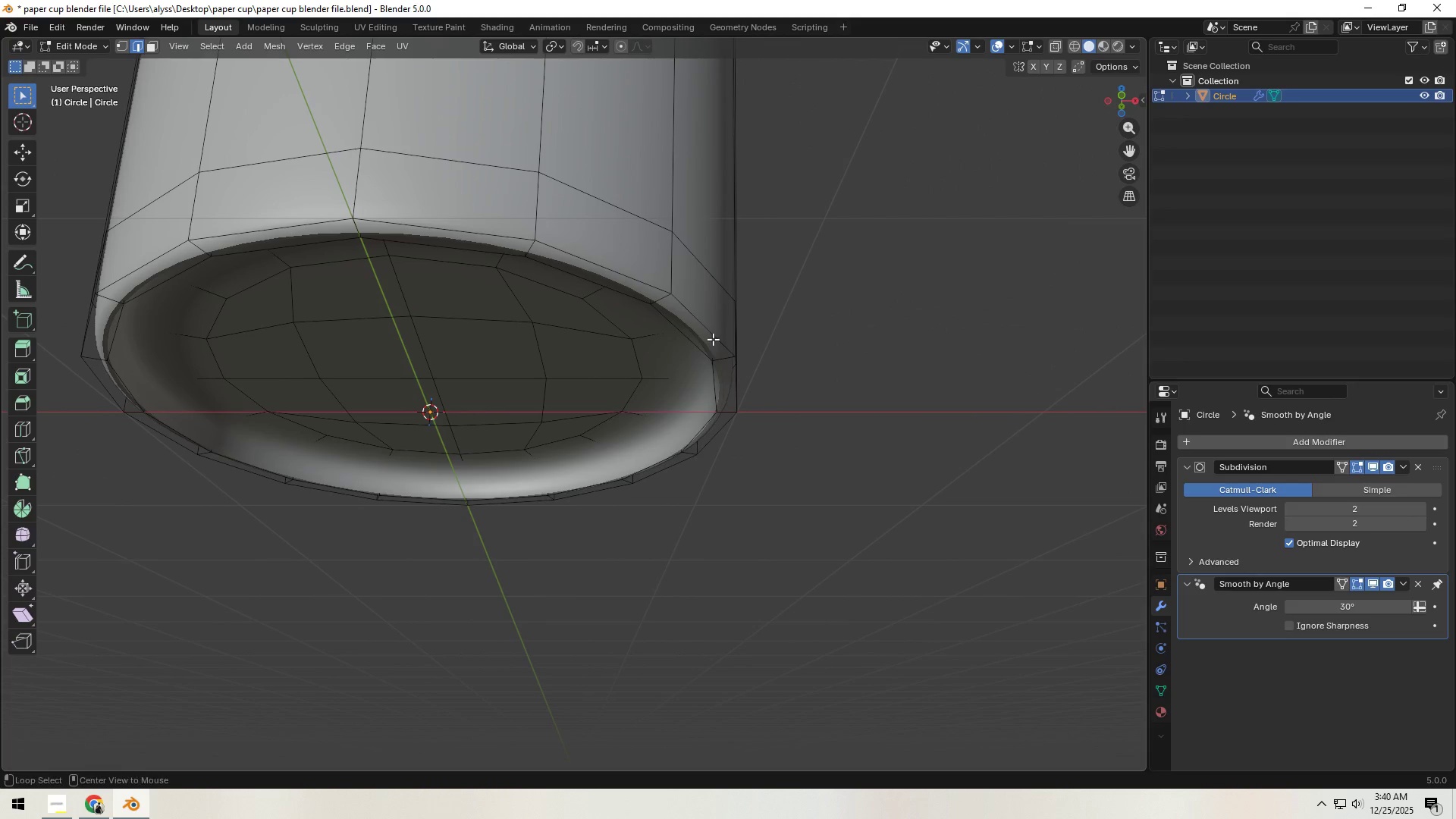 
hold_key(key=AltLeft, duration=0.42)
left_click([713, 339])
 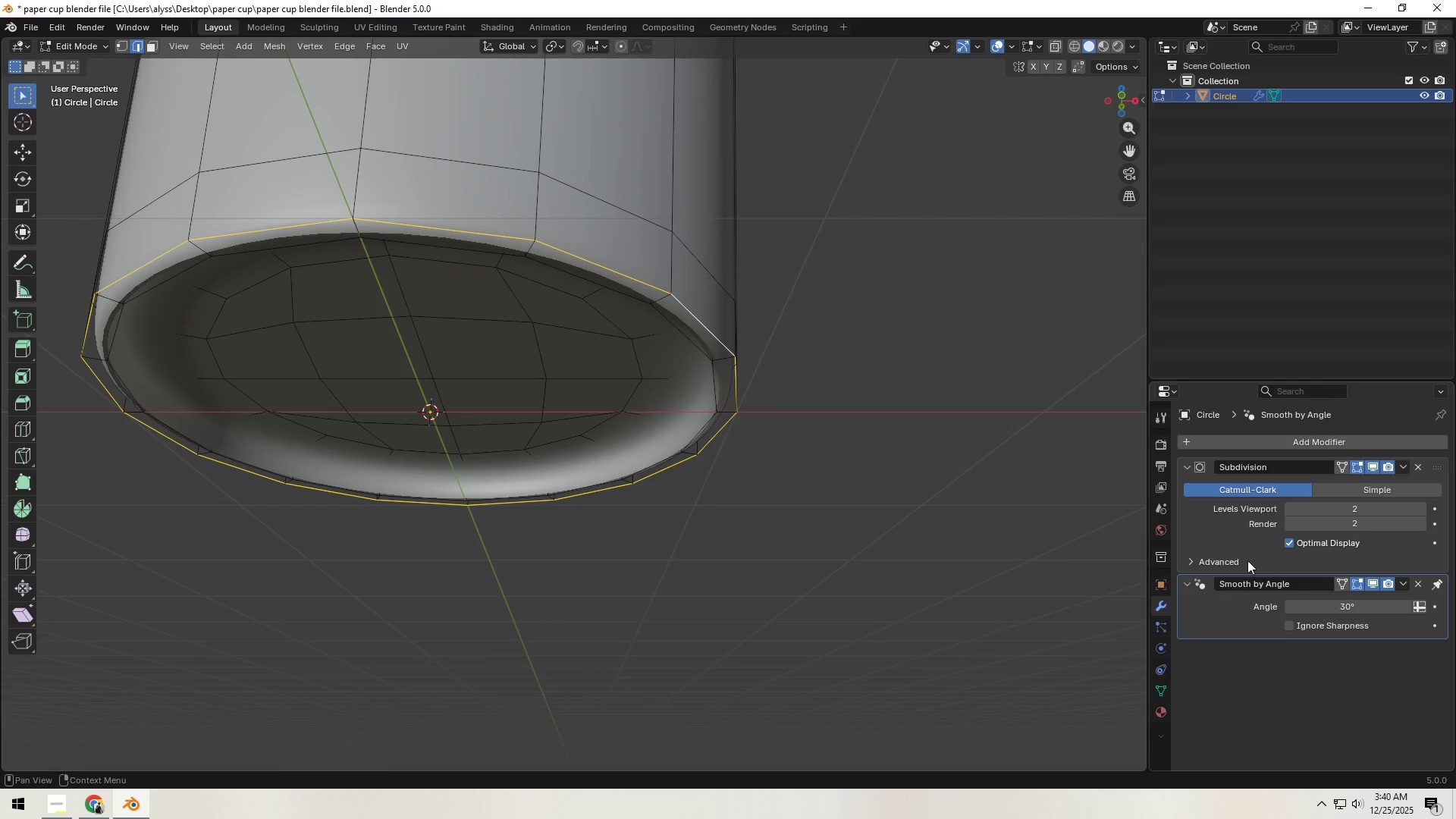 
left_click([1185, 586])
 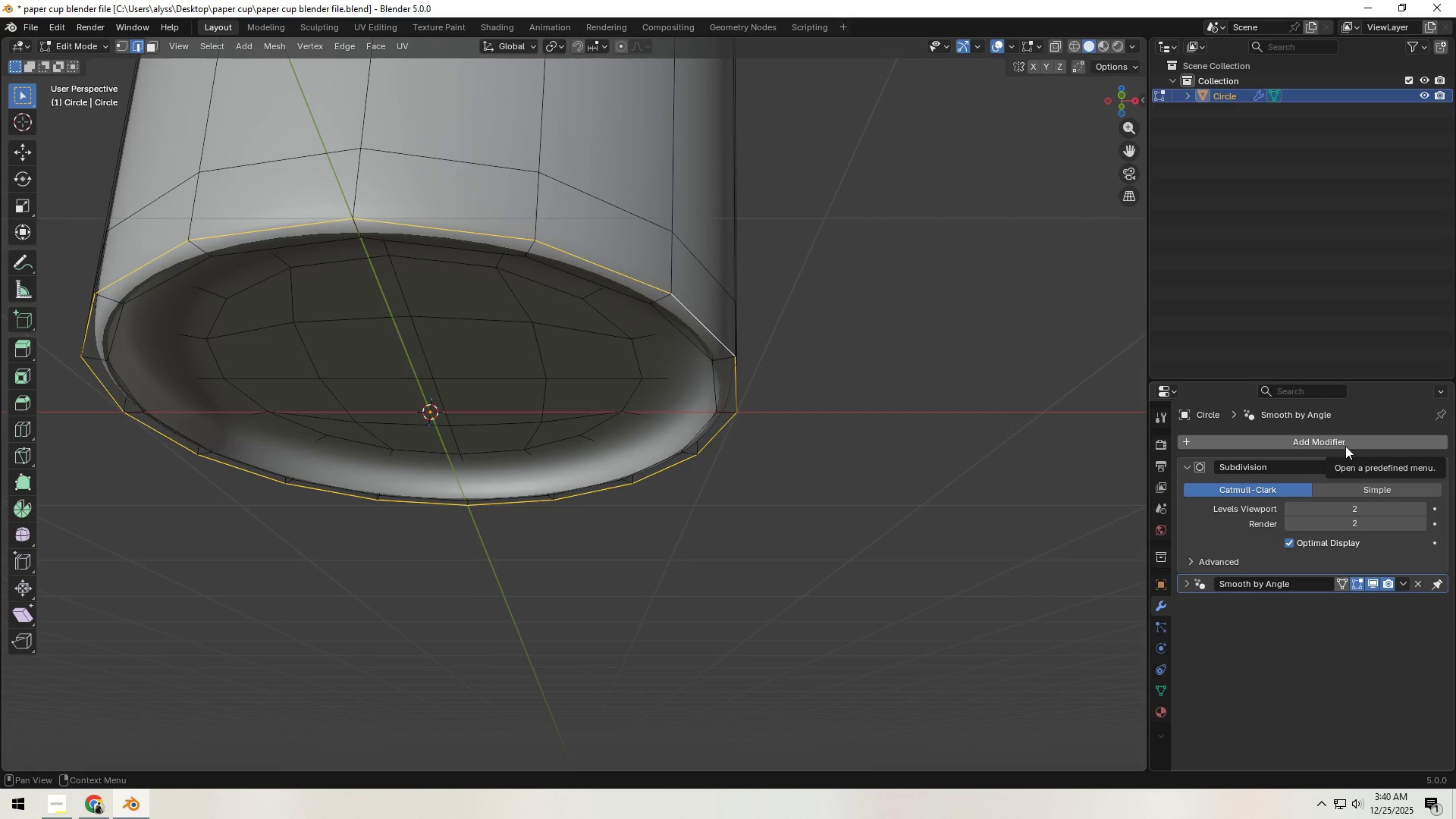 
left_click([1304, 447])
 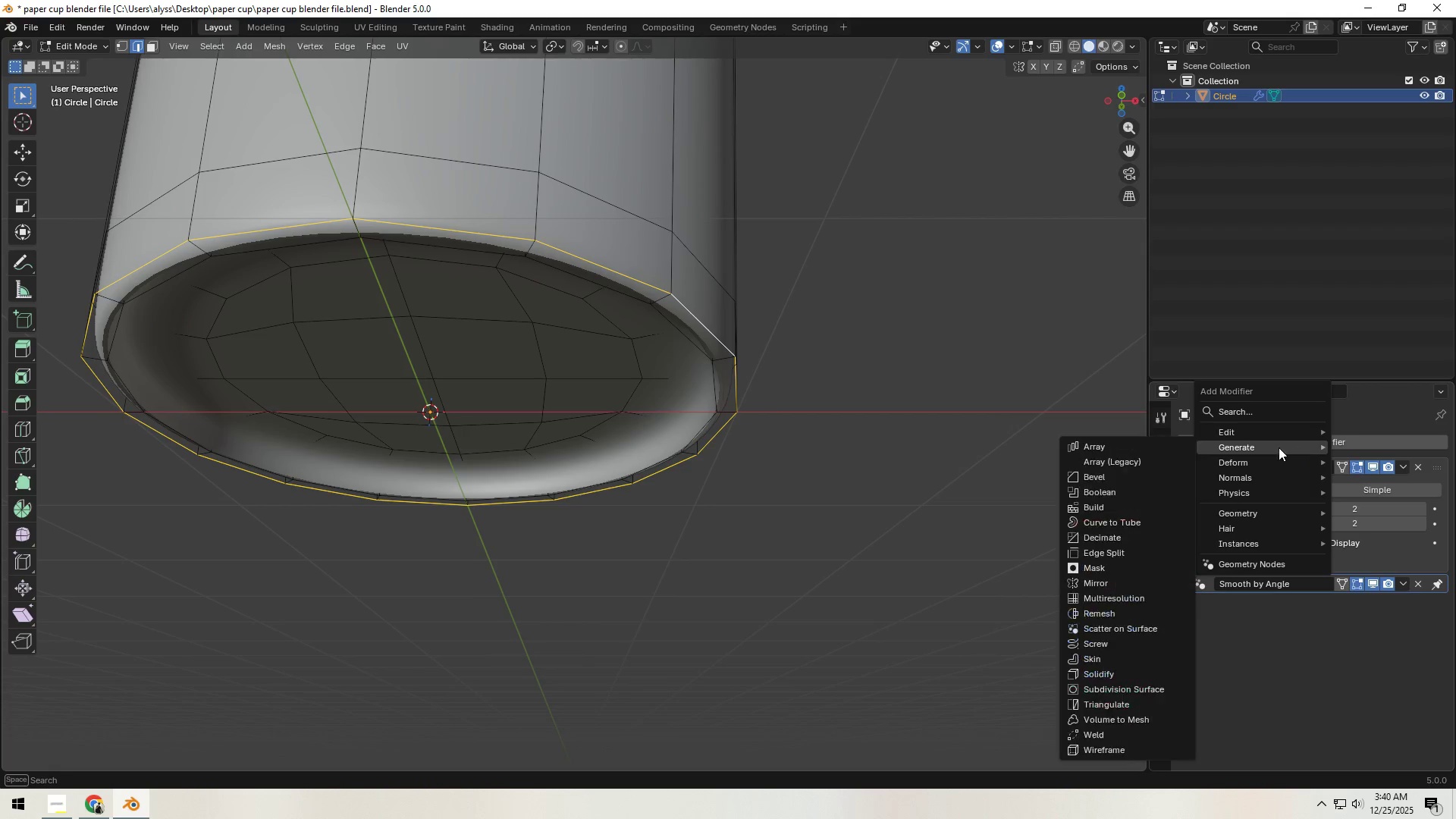 
mouse_move([1254, 431])
 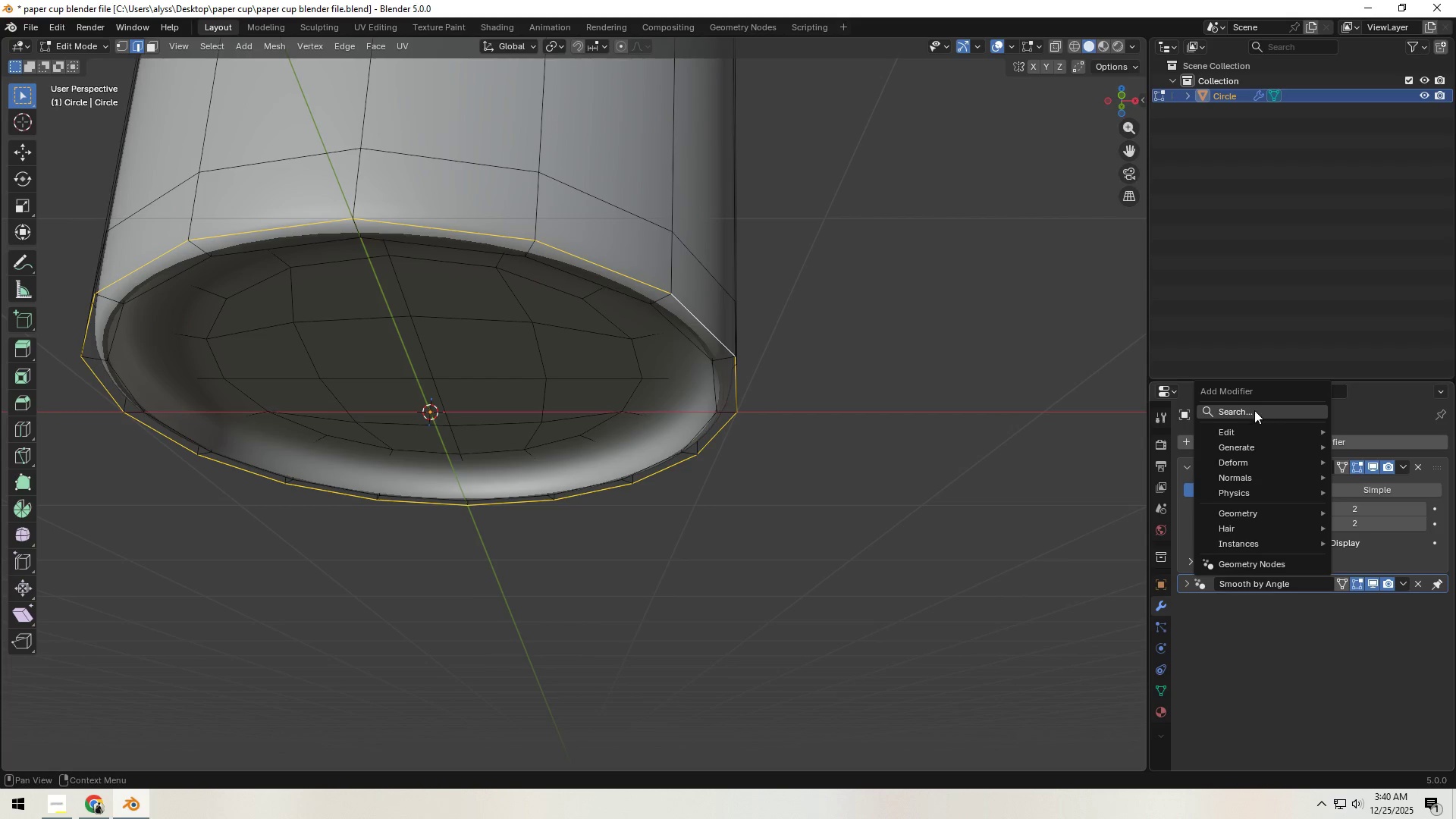 
left_click([1255, 408])
 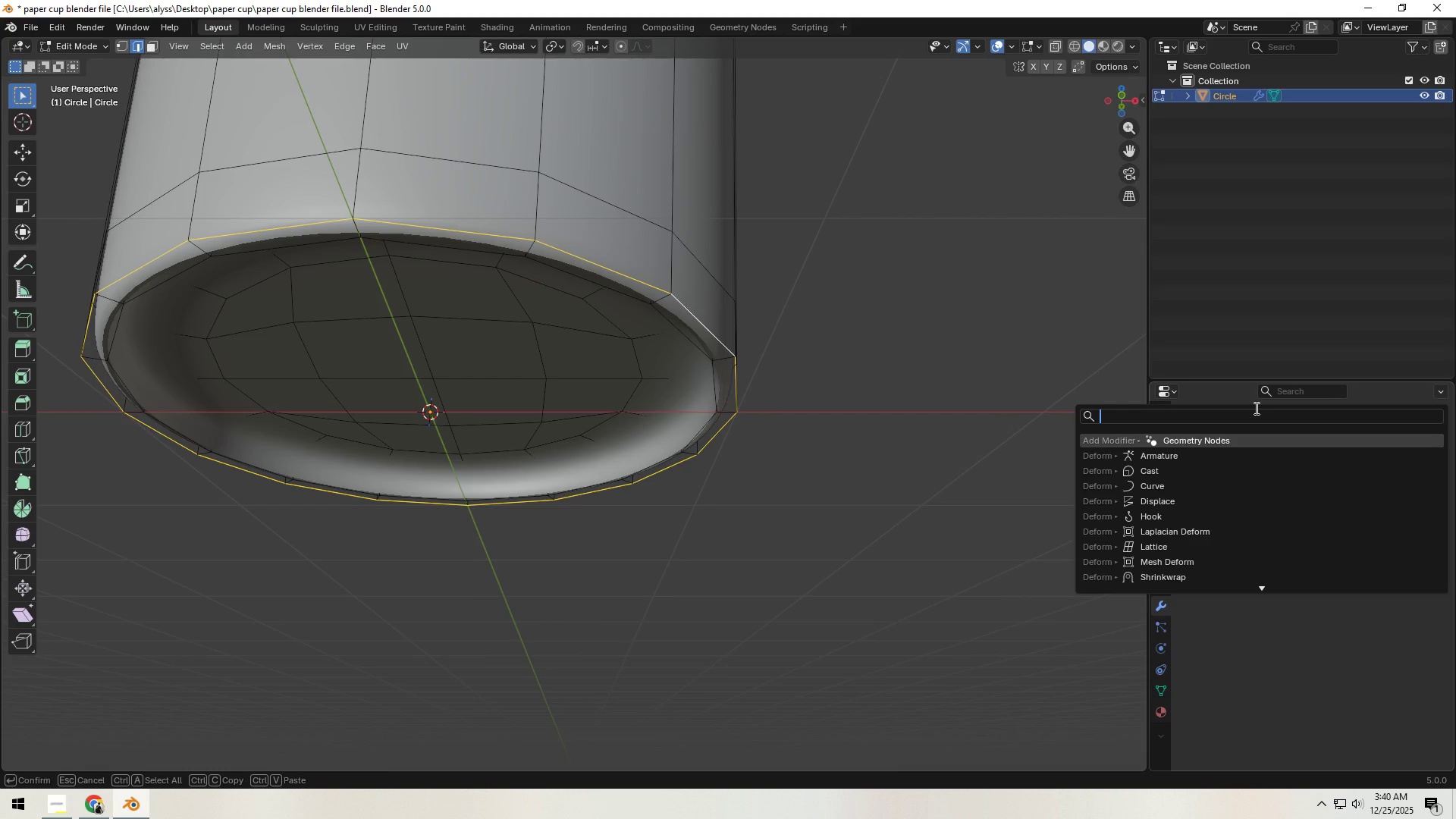 
type(be)
 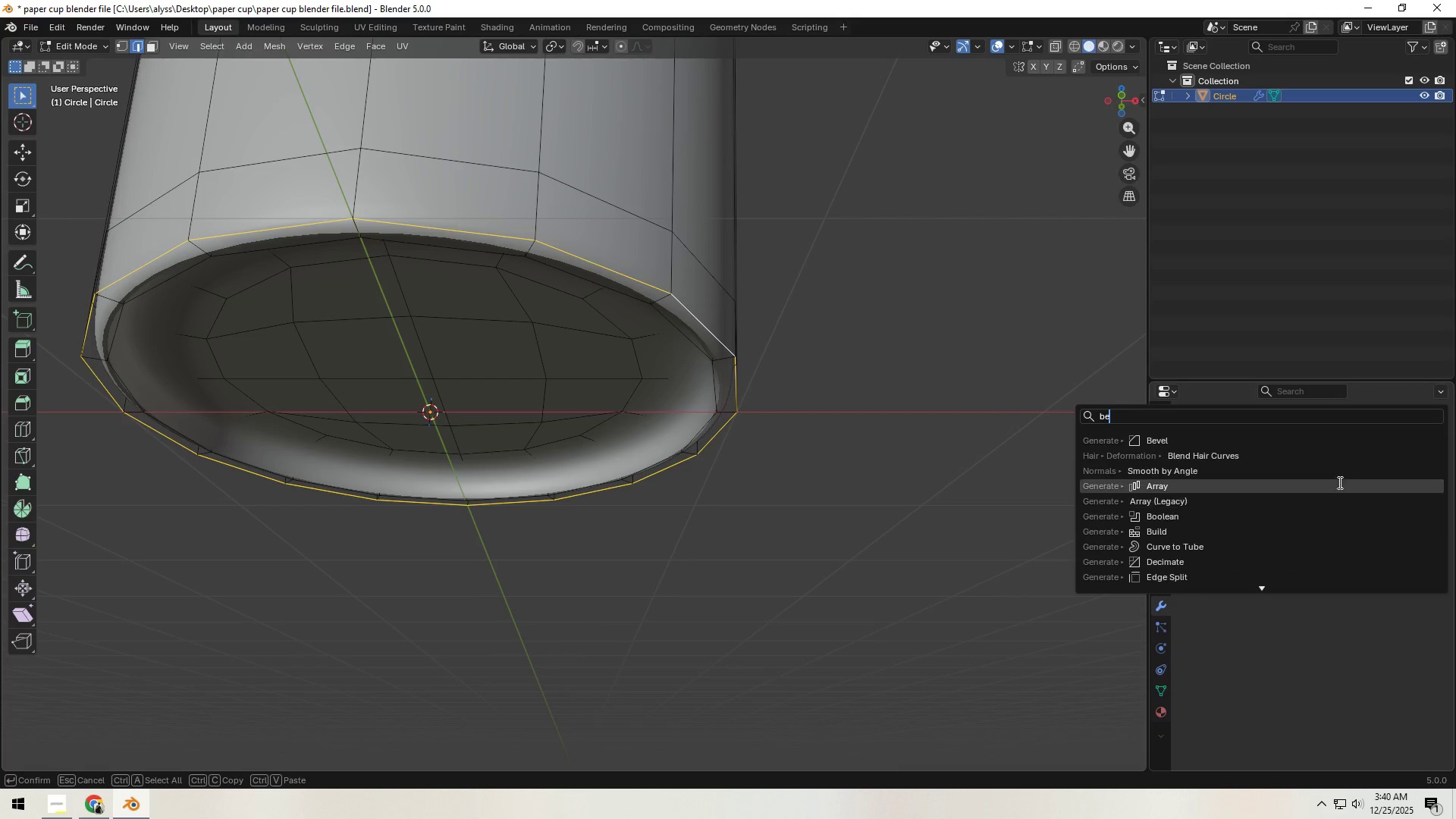 
left_click([1301, 438])
 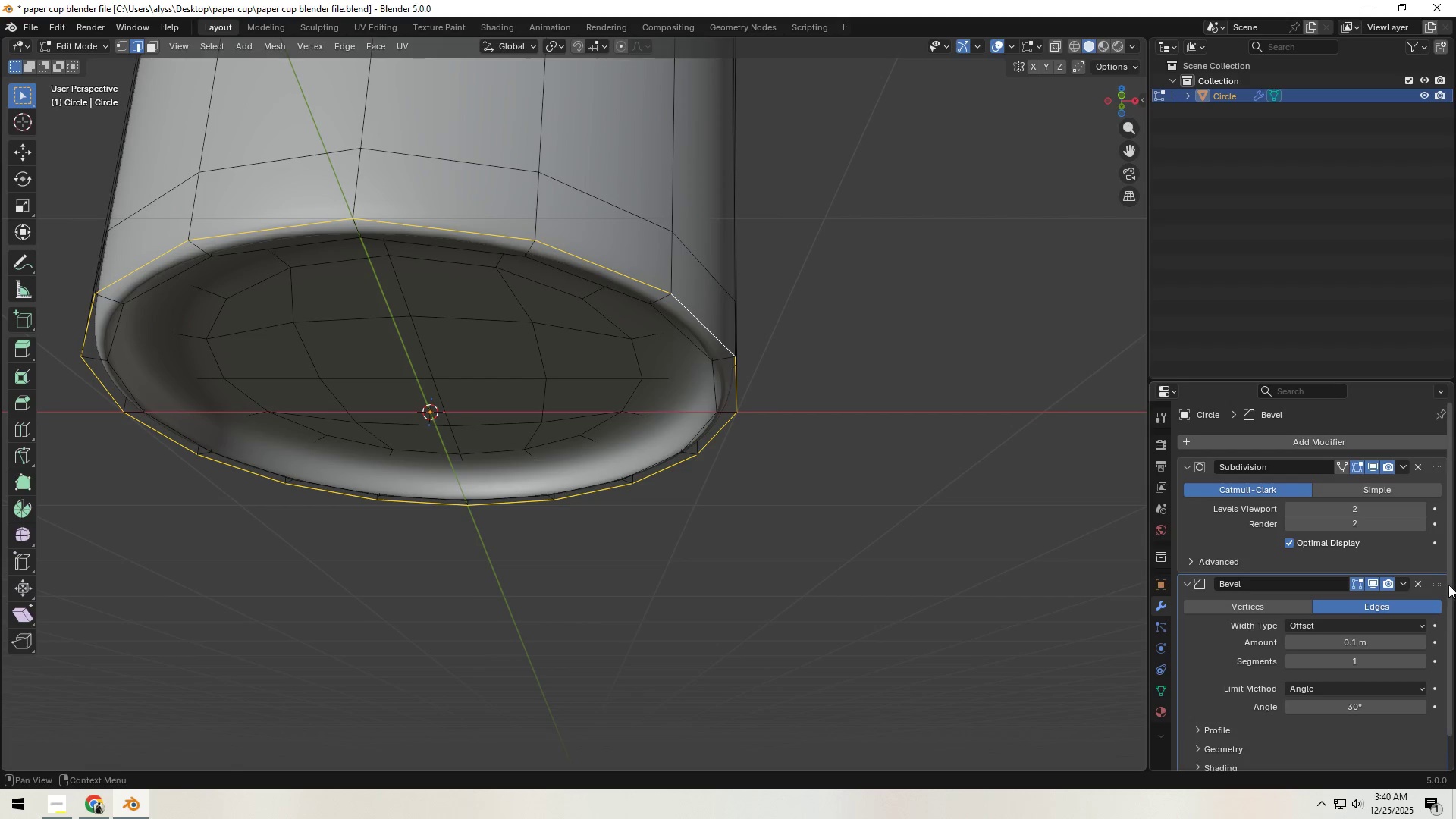 
left_click_drag(start_coordinate=[1436, 585], to_coordinate=[1432, 456])
 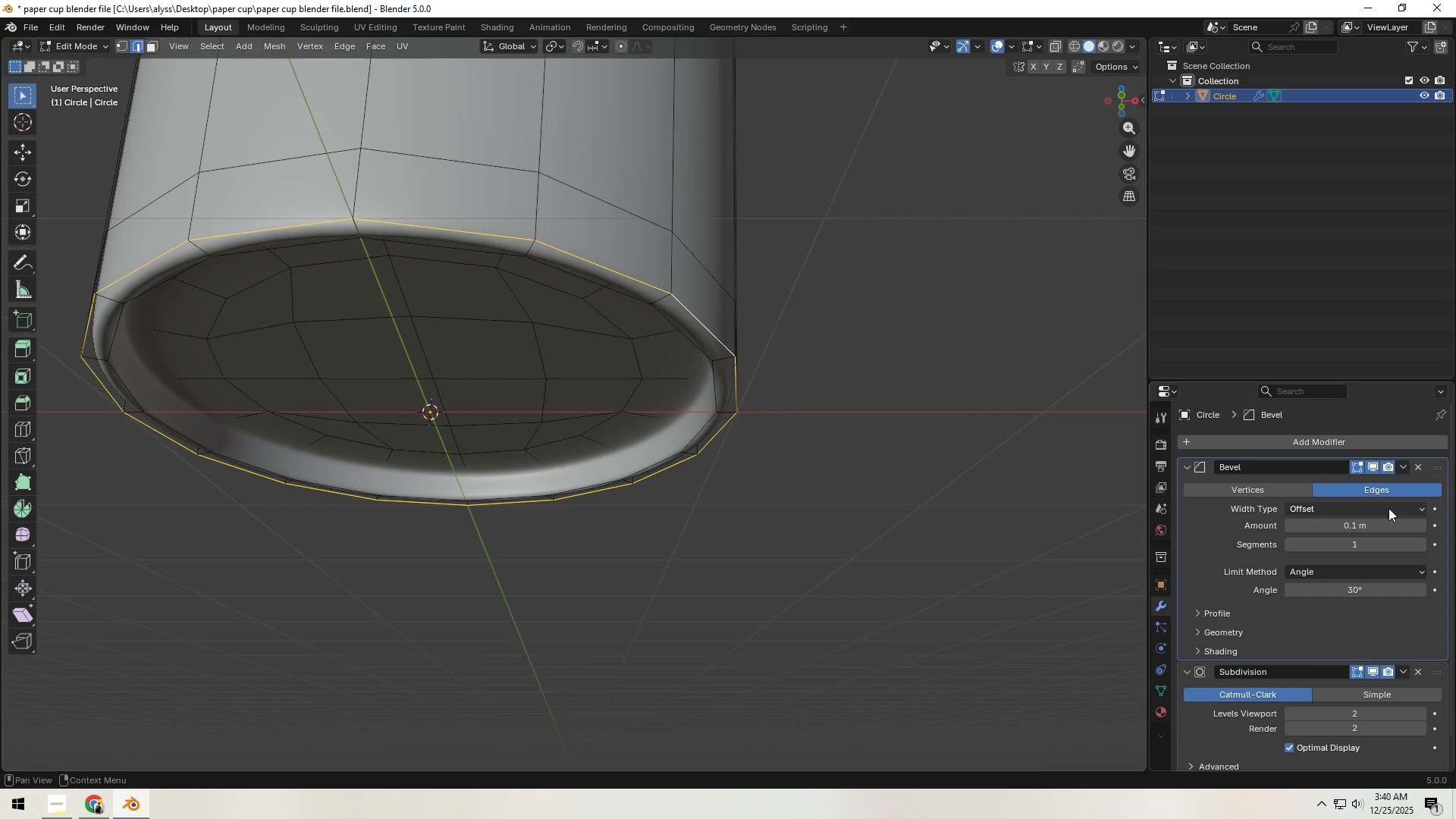 
mouse_move([1352, 522])
 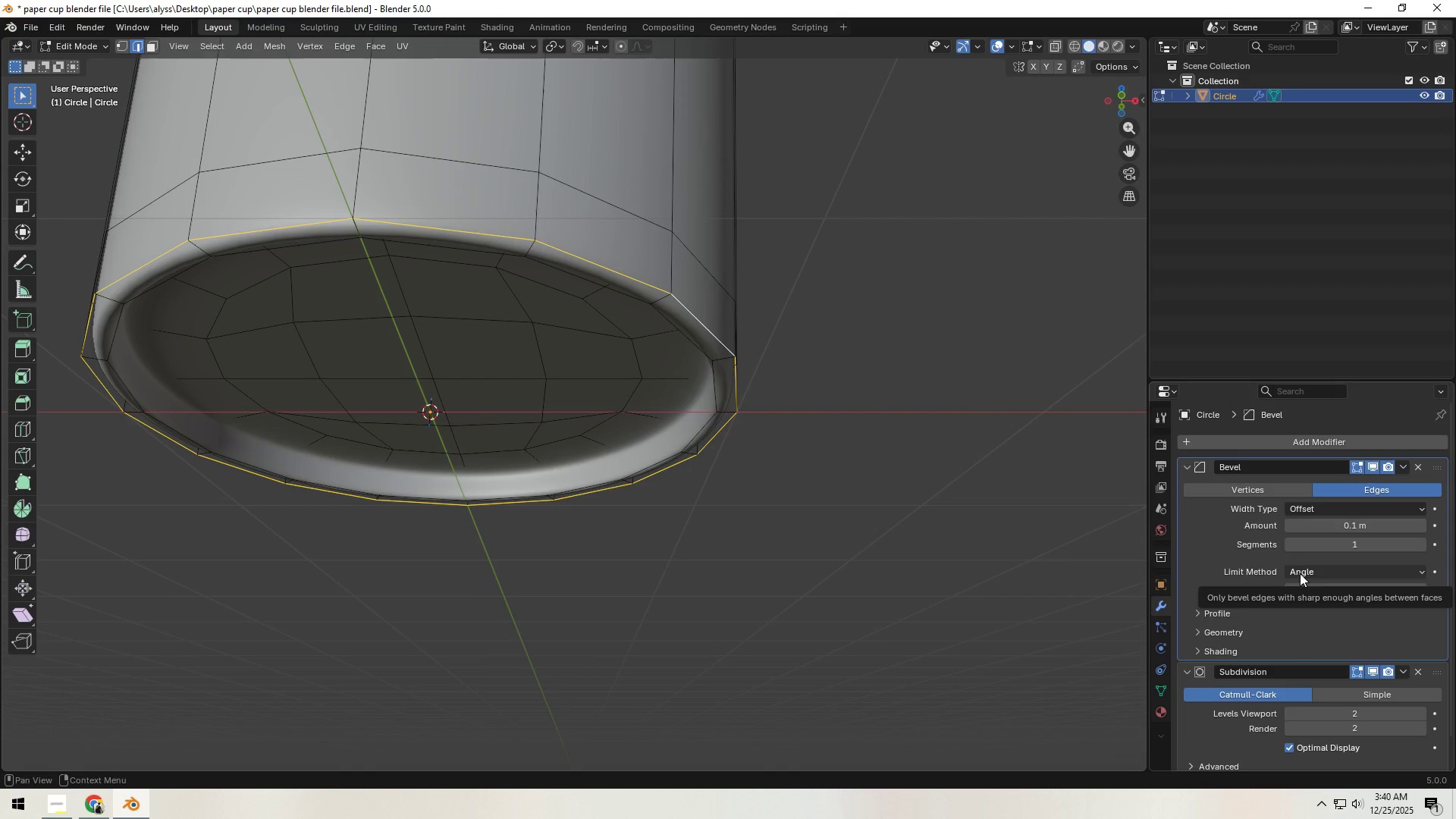 
left_click([1301, 573])
 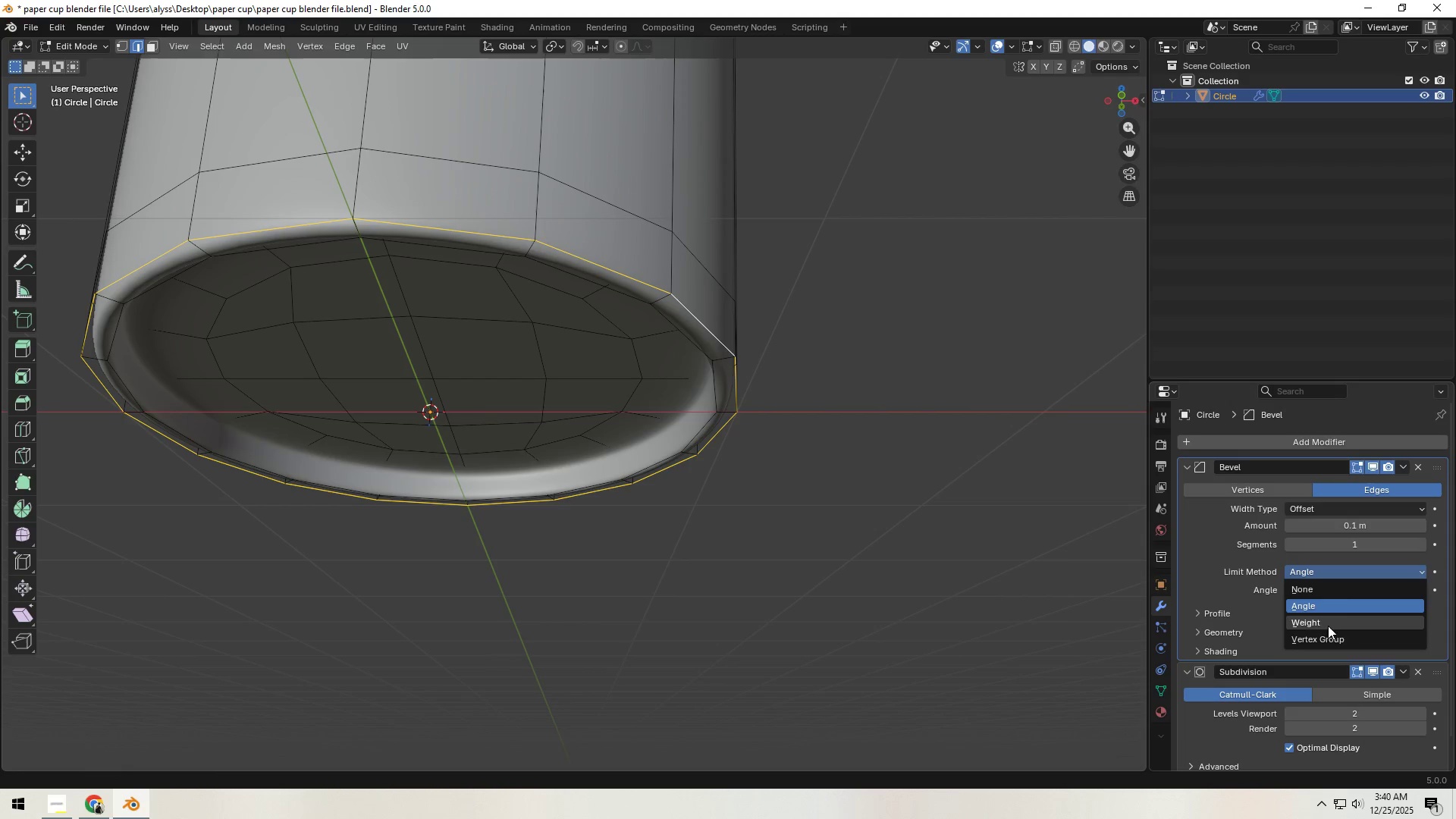 
left_click([1332, 625])
 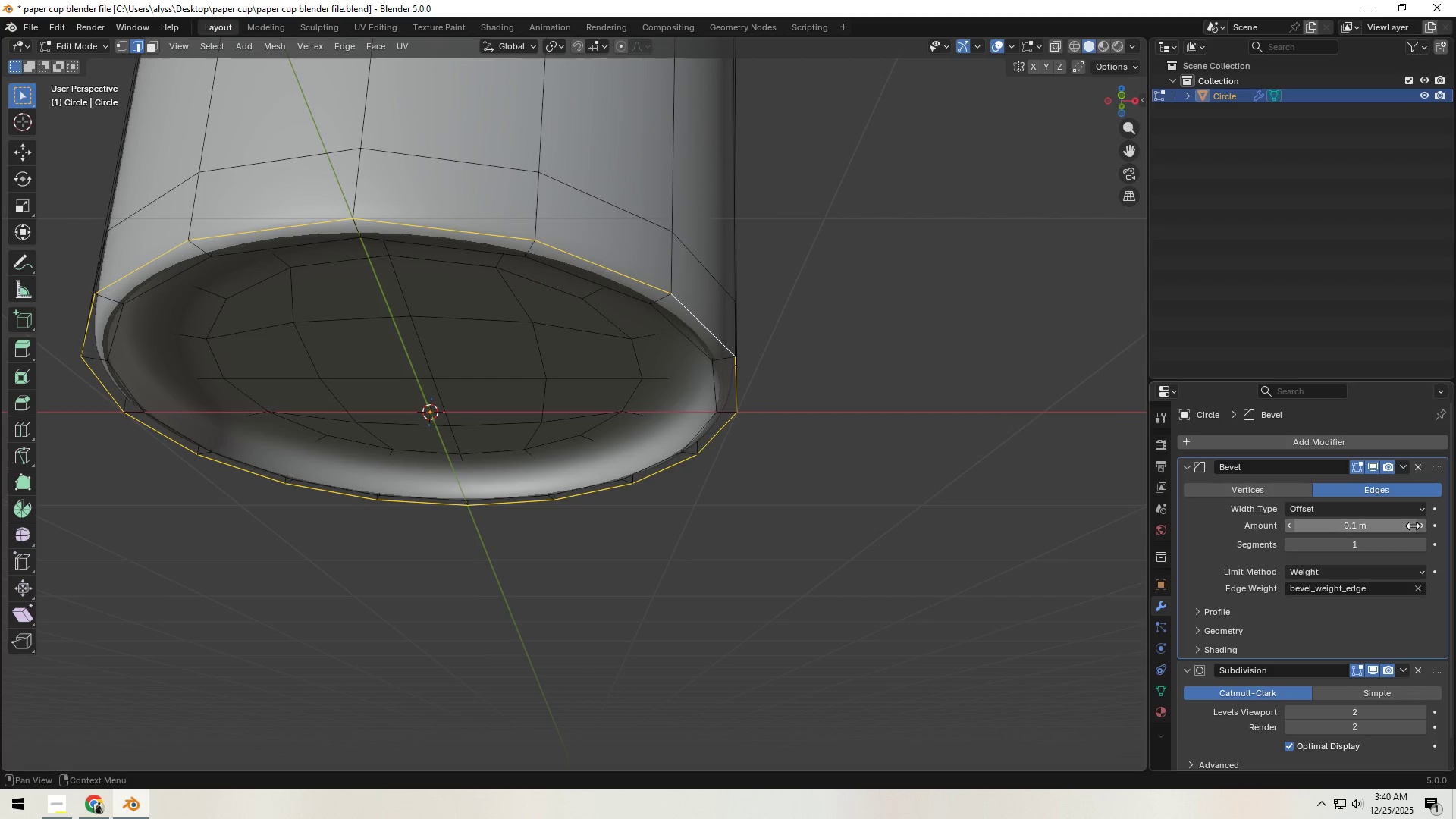 
wait(5.7)
 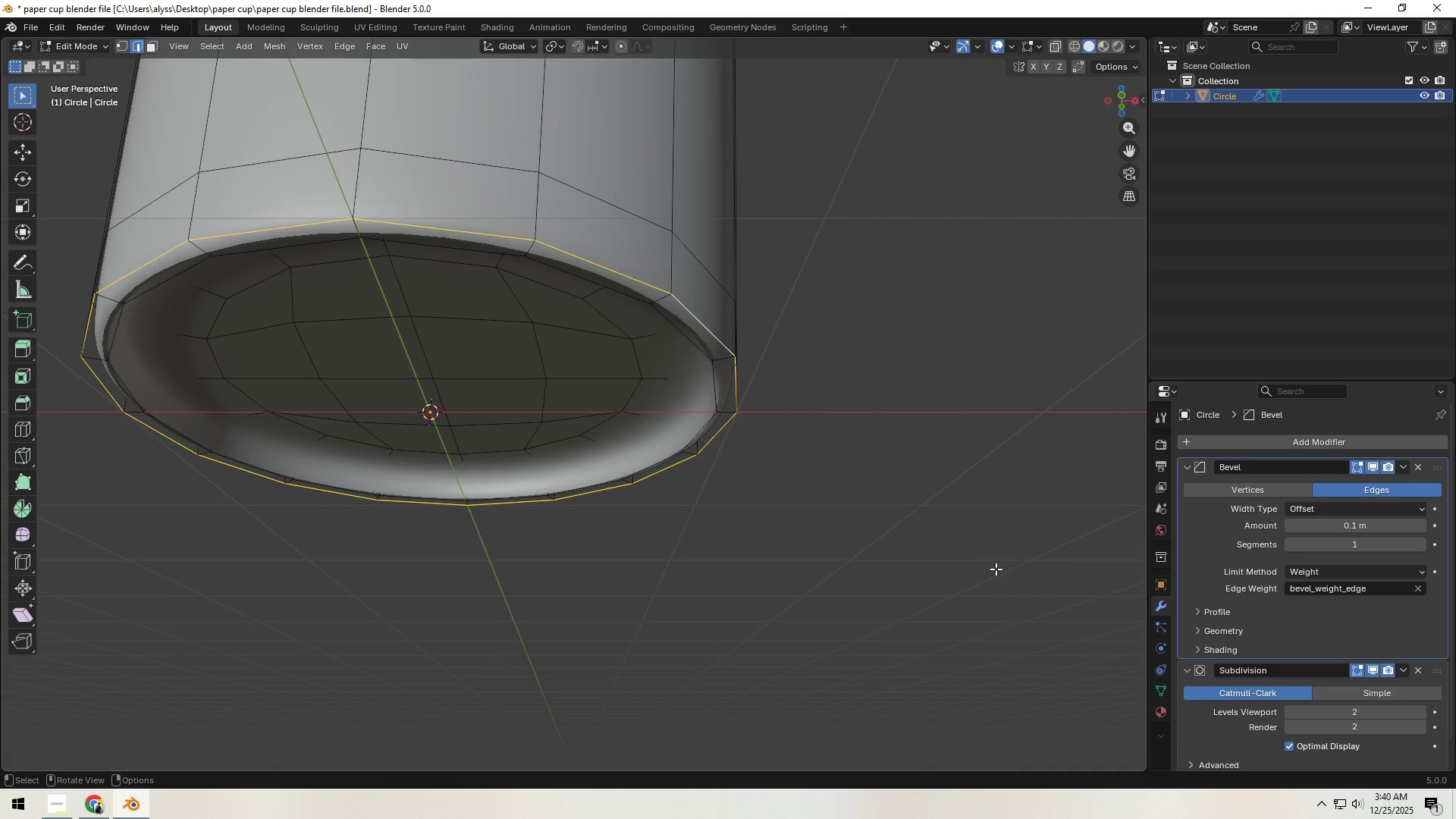 
scroll: coordinate [1260, 591], scroll_direction: down, amount: 1.0
 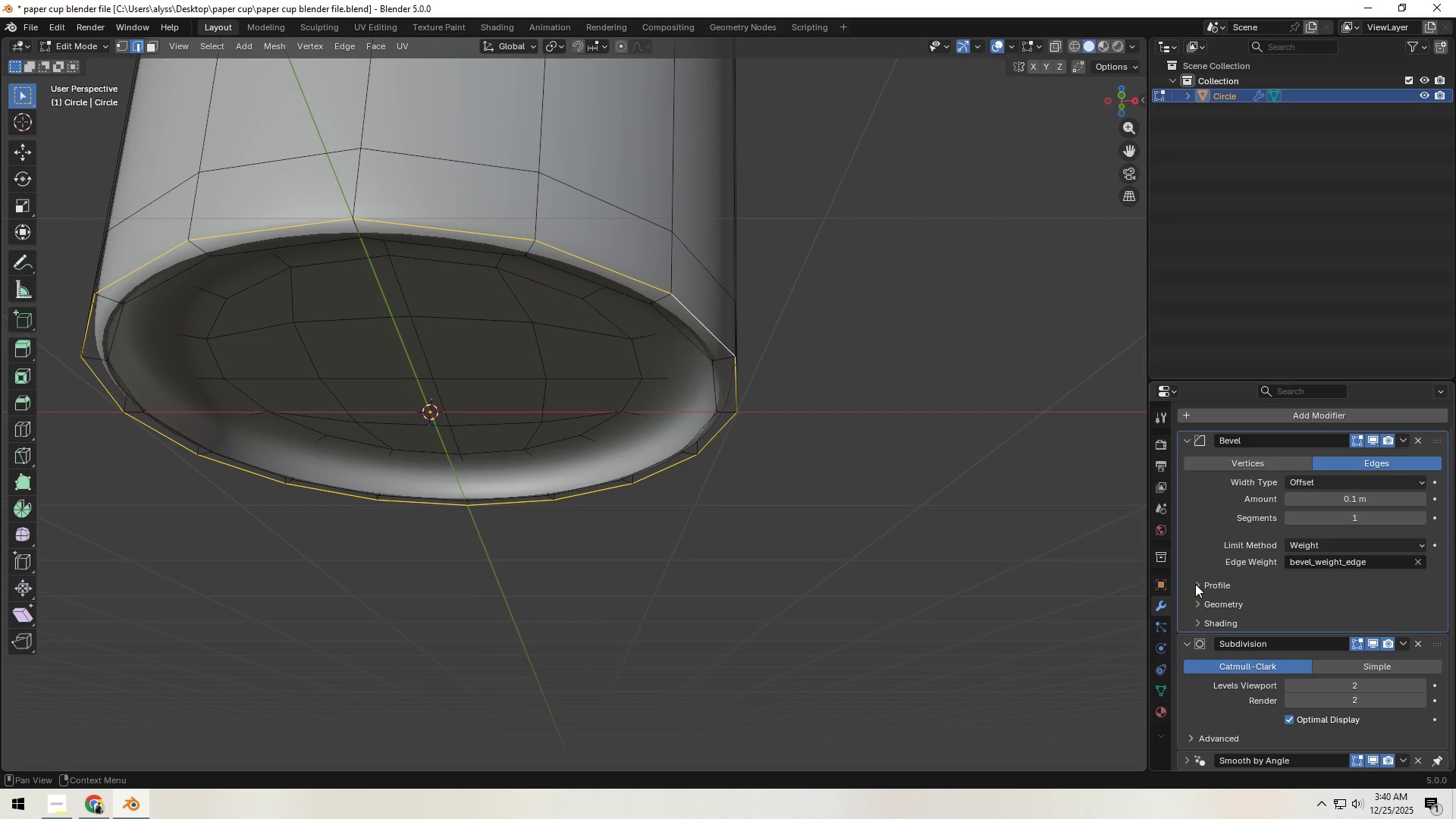 
left_click([1195, 584])
 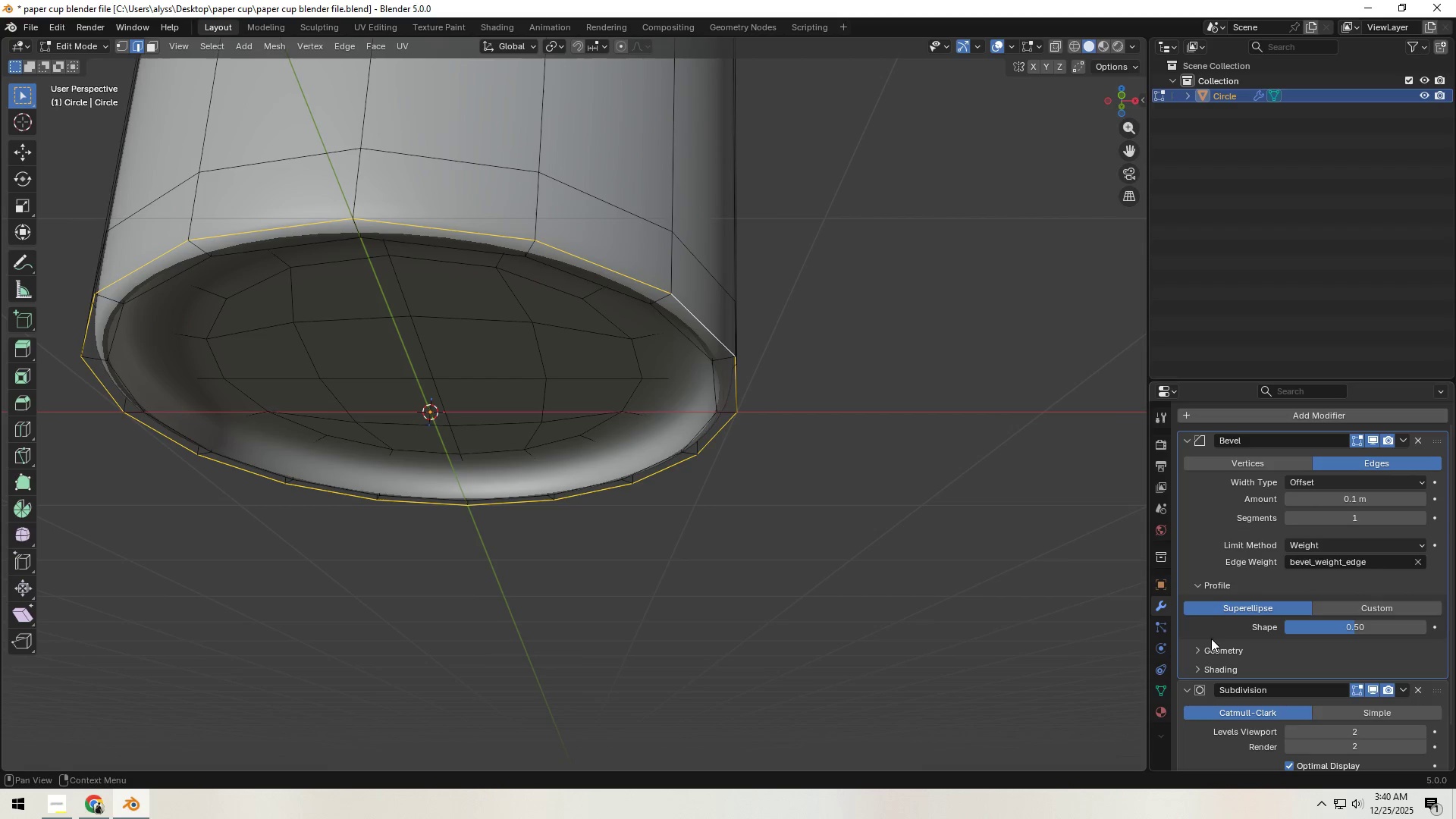 
left_click([1198, 650])
 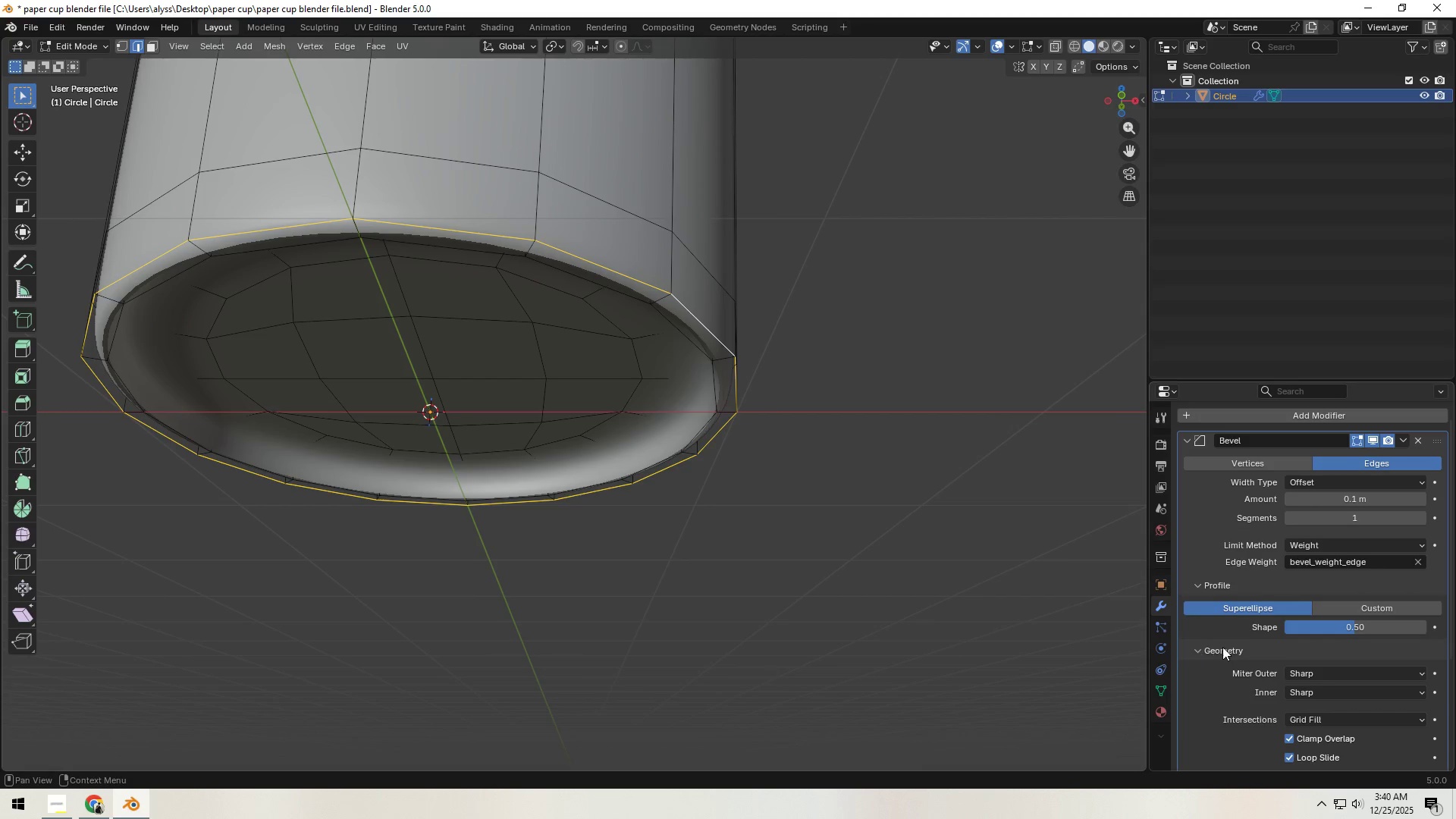 
scroll: coordinate [1225, 647], scroll_direction: down, amount: 2.0
 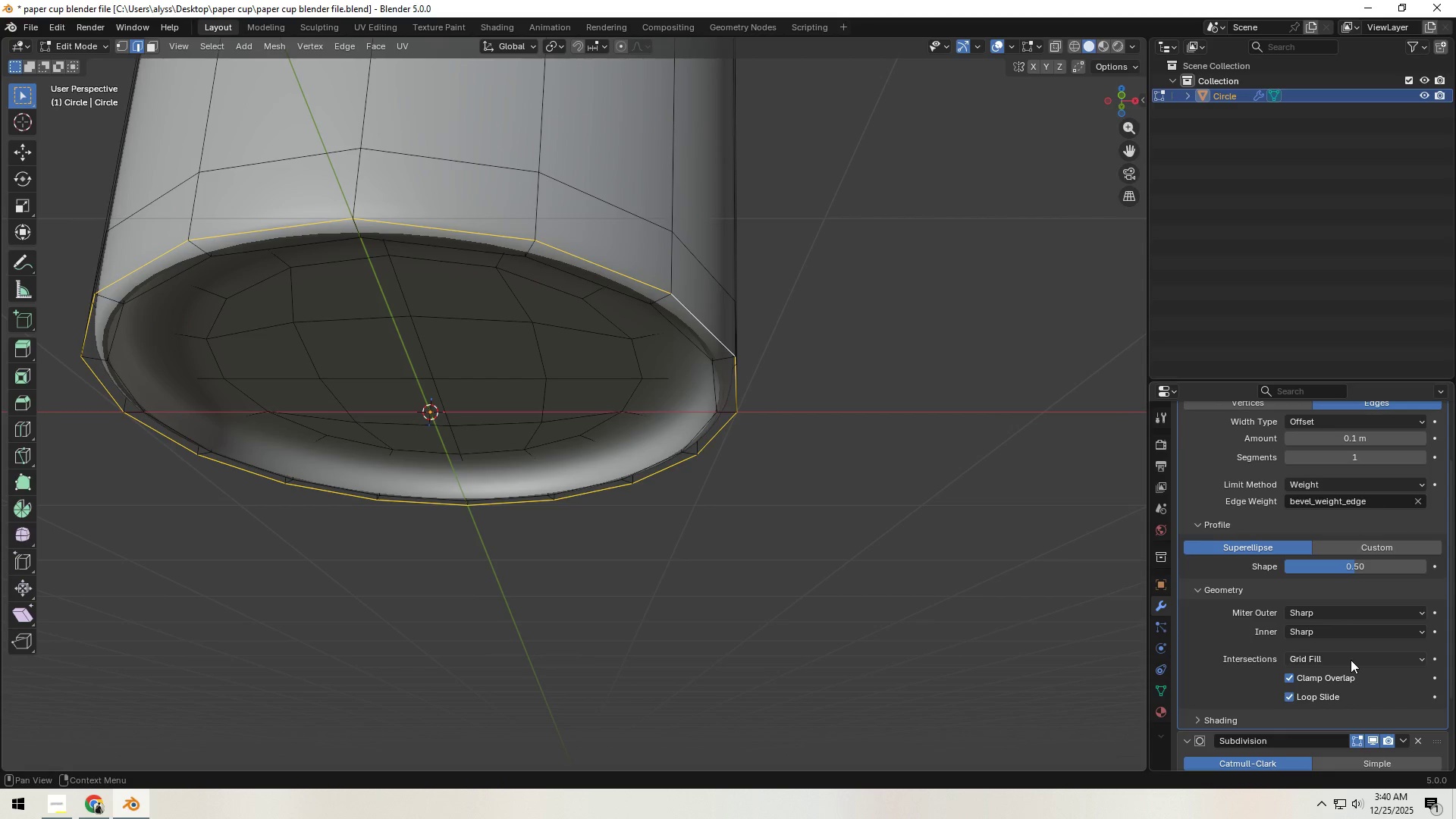 
left_click([1351, 660])
 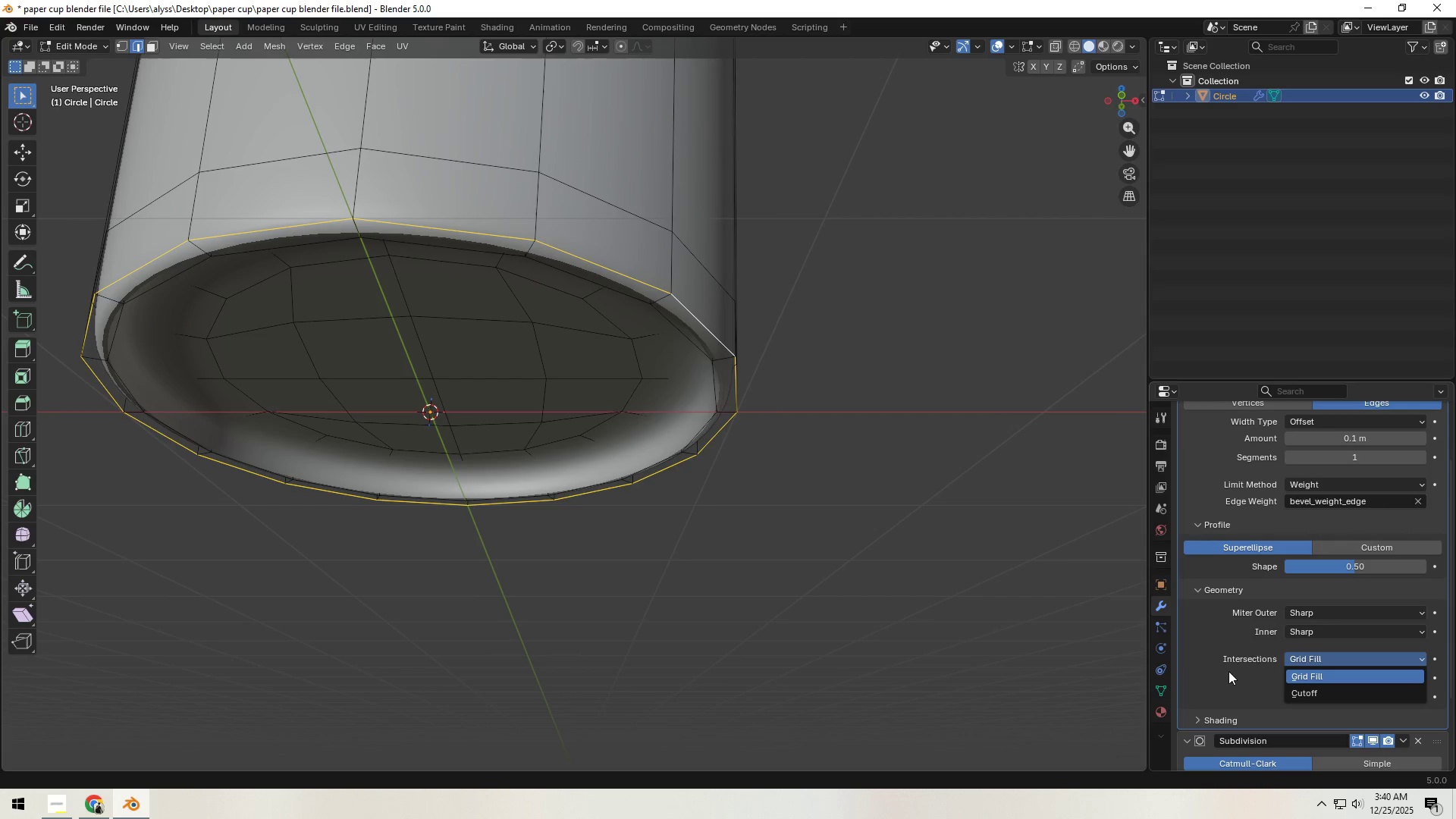 
left_click([1225, 663])
 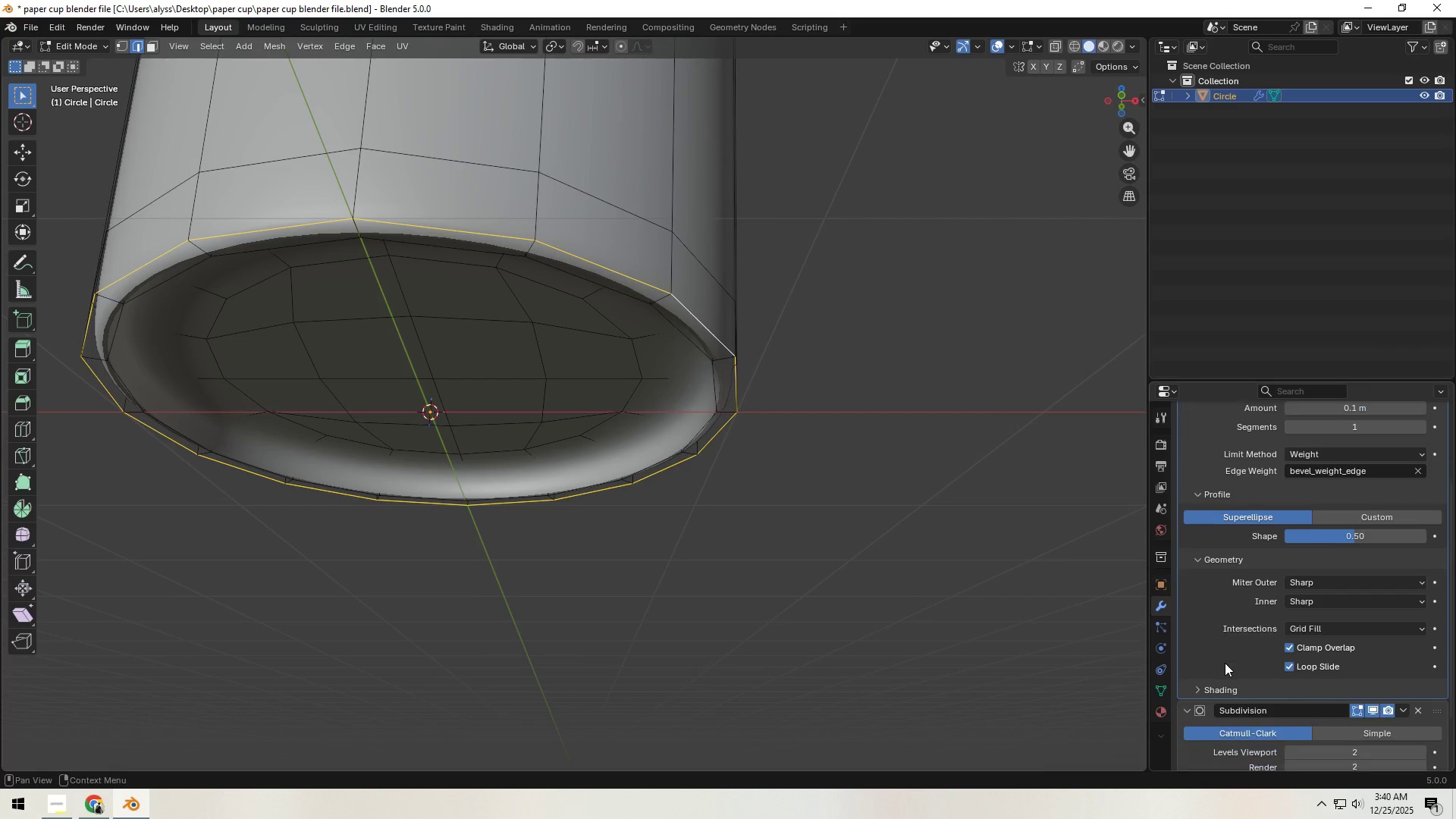 
scroll: coordinate [1225, 663], scroll_direction: down, amount: 1.0
 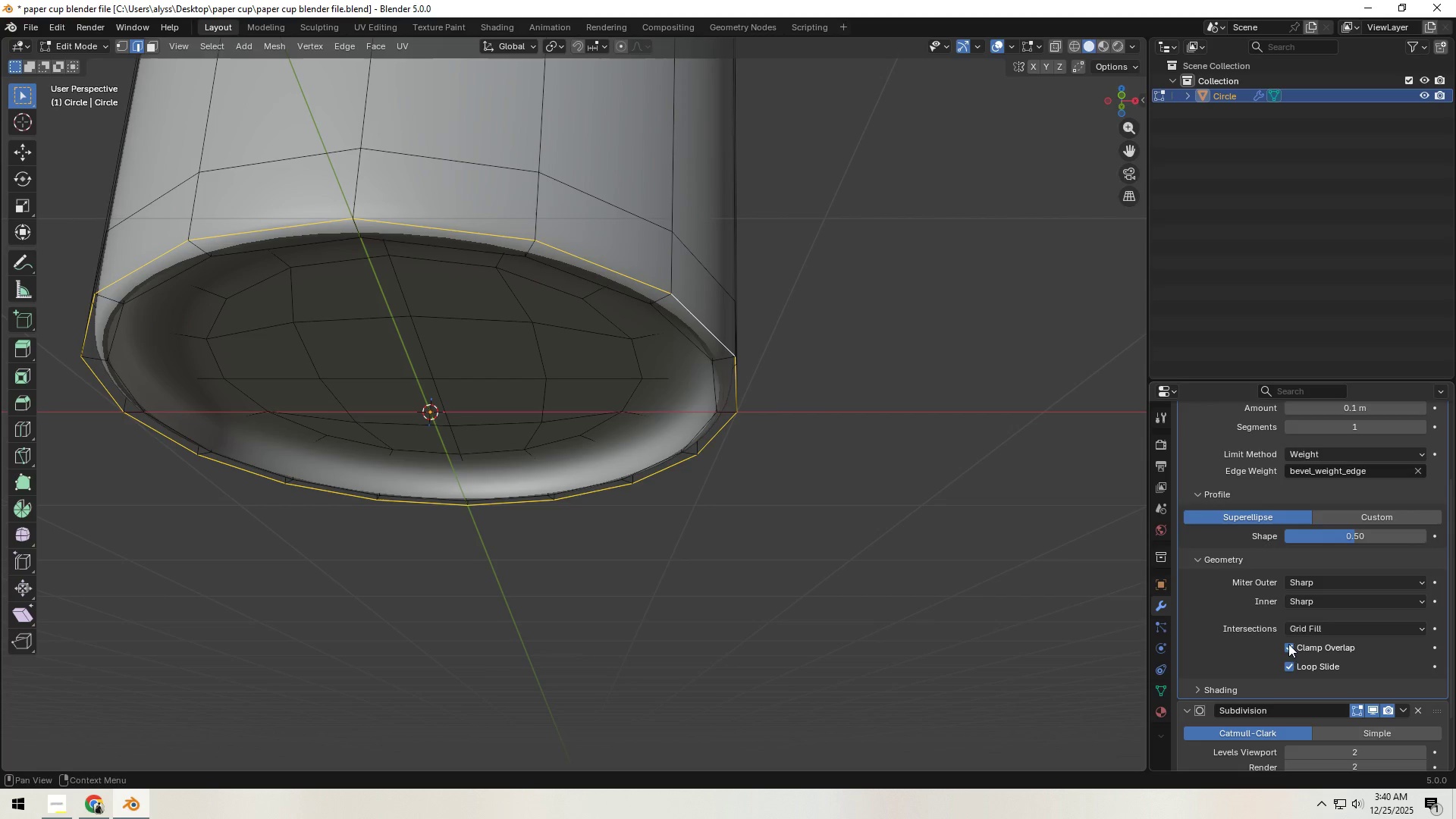 
mouse_move([1320, 604])
 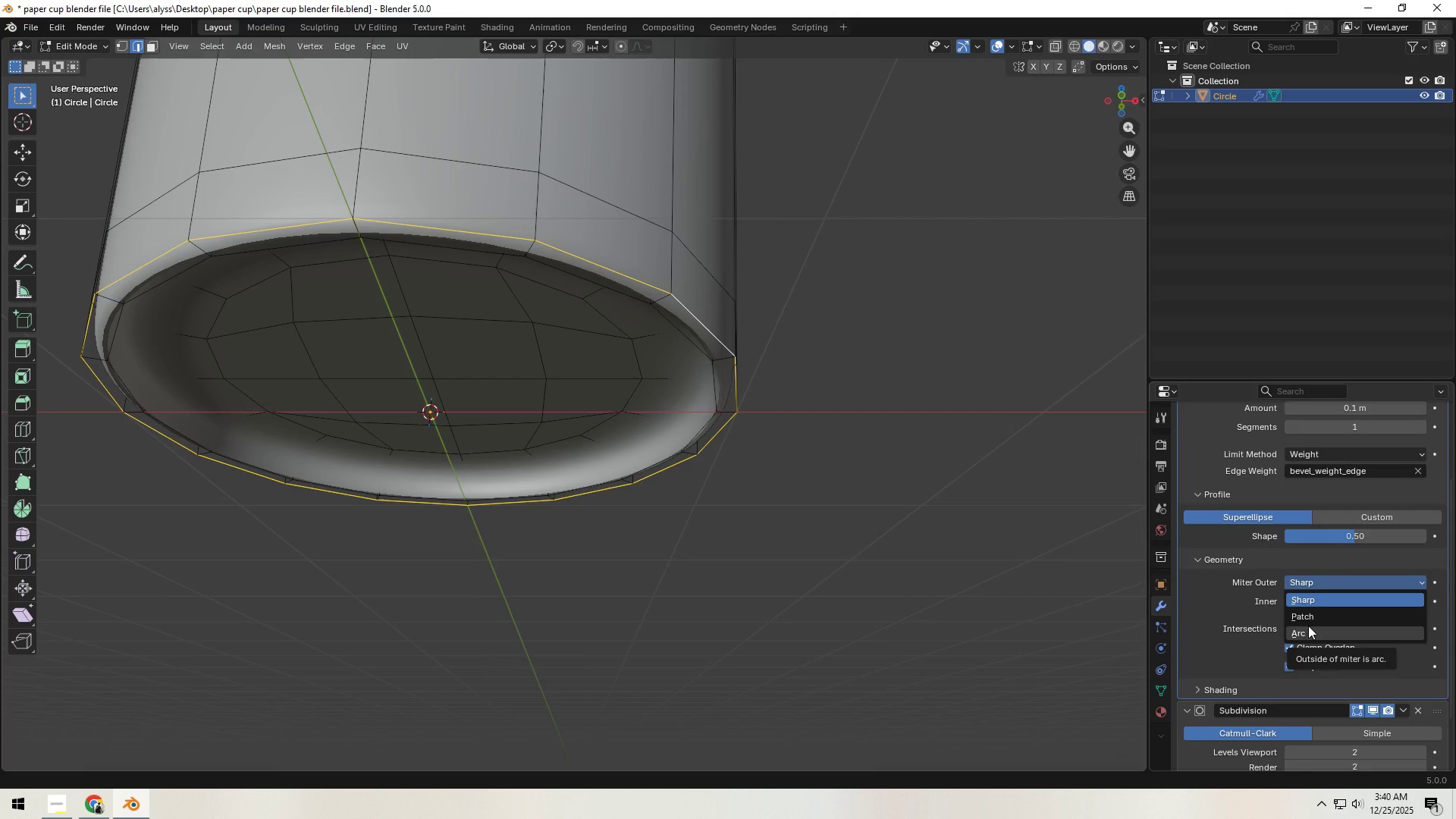 
left_click([1308, 626])
 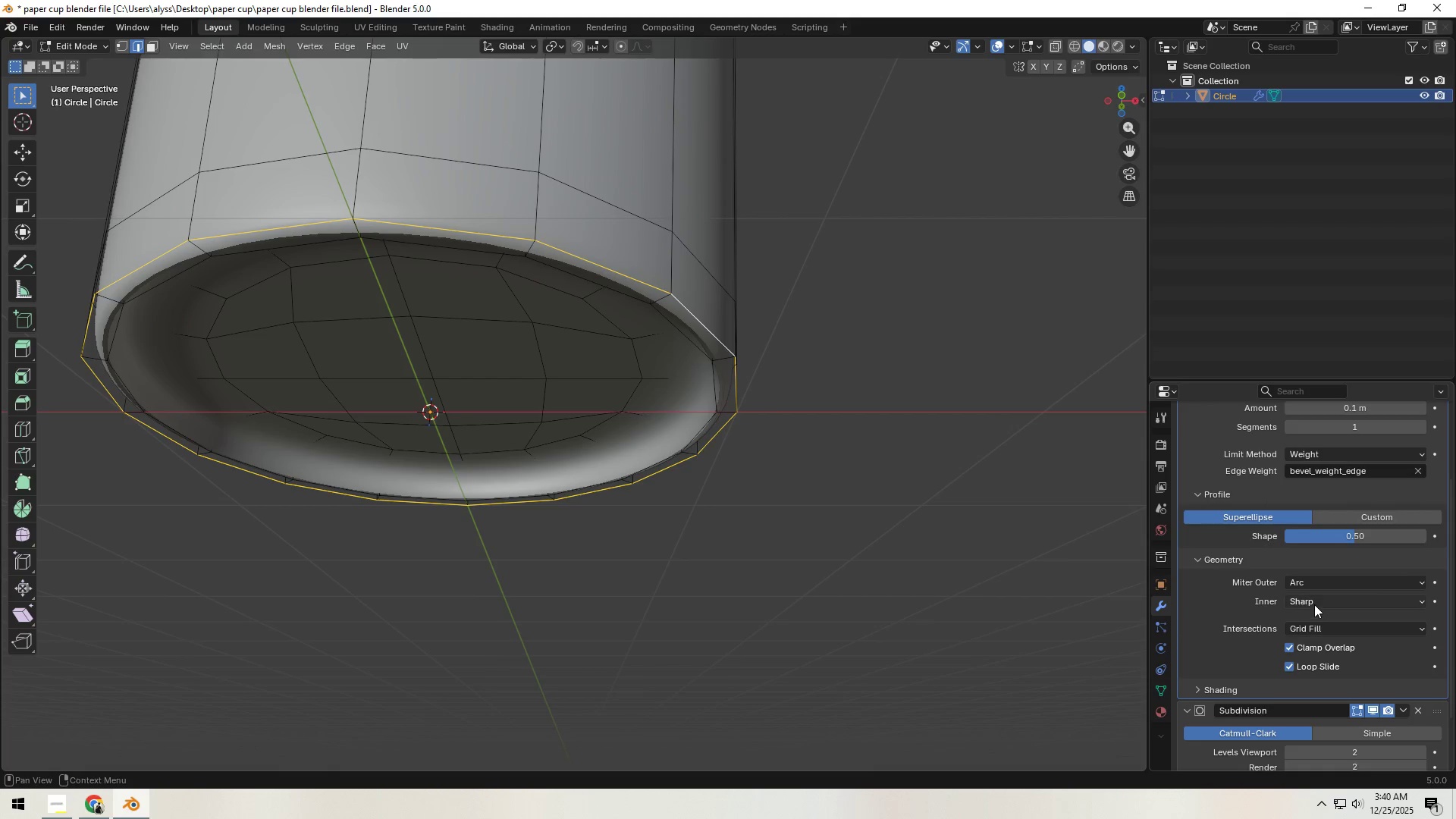 
left_click([1315, 604])
 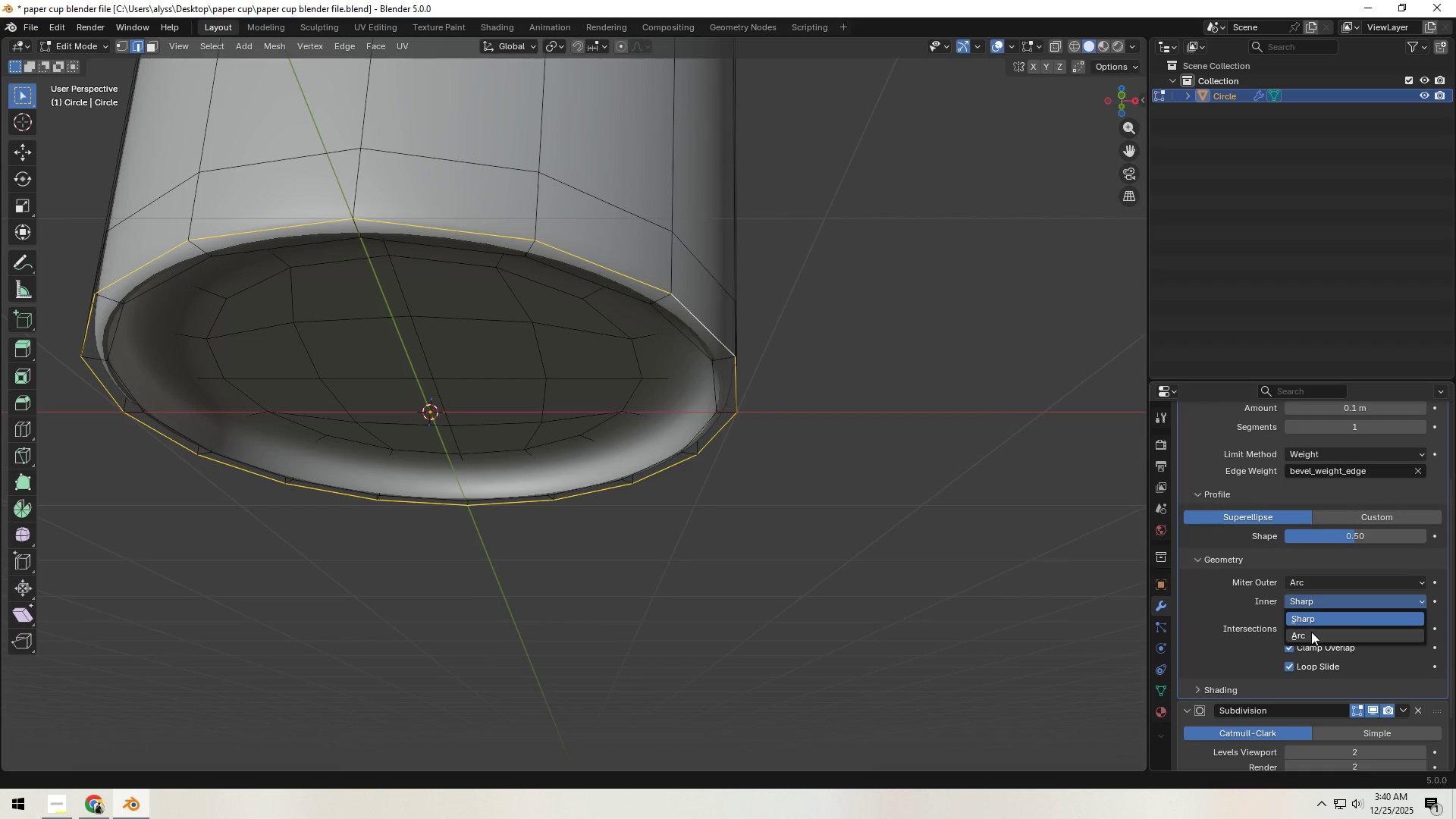 
left_click([1311, 632])
 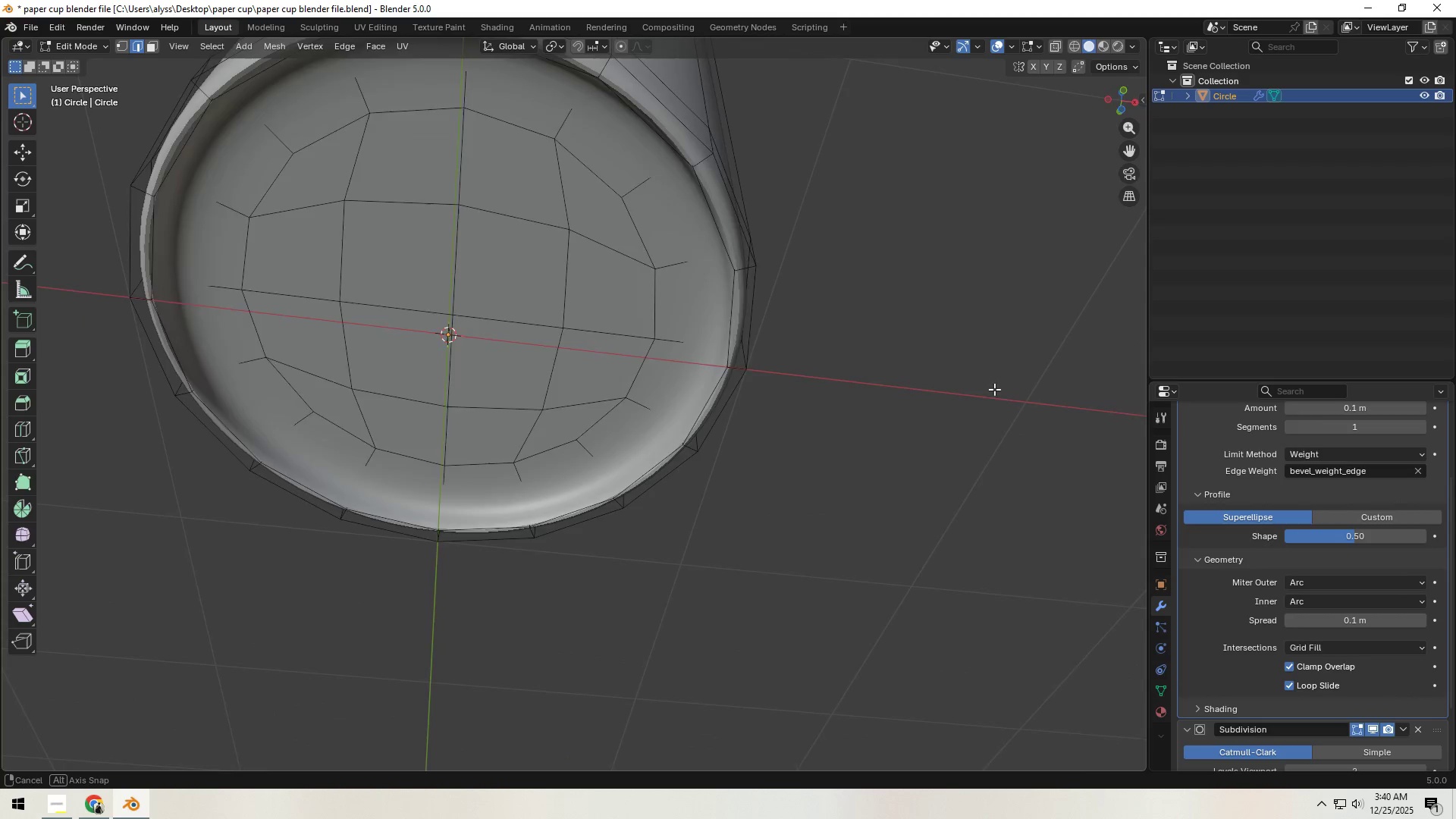 
hold_key(key=ShiftLeft, duration=0.33)
 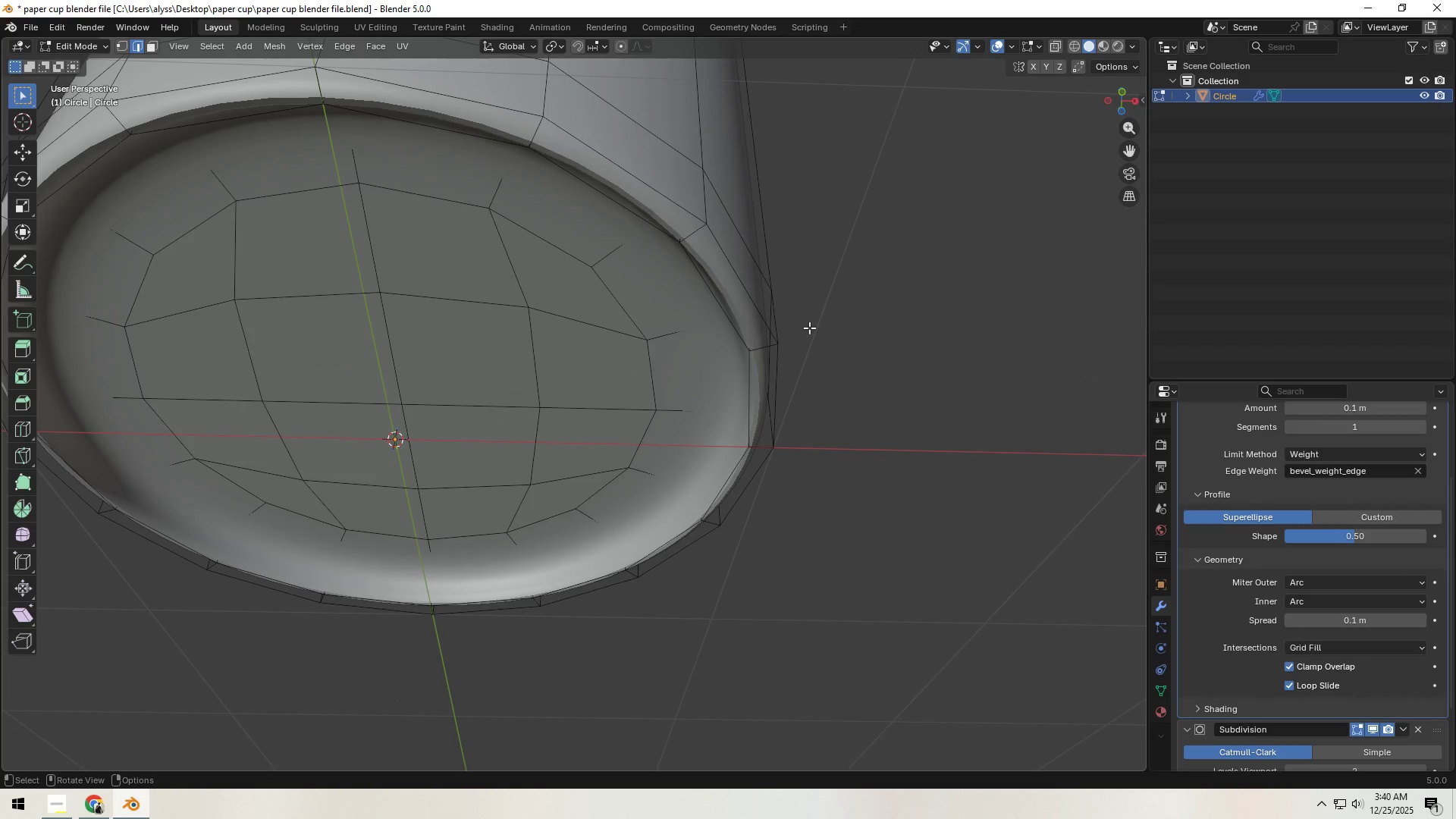 
scroll: coordinate [940, 305], scroll_direction: up, amount: 1.0
 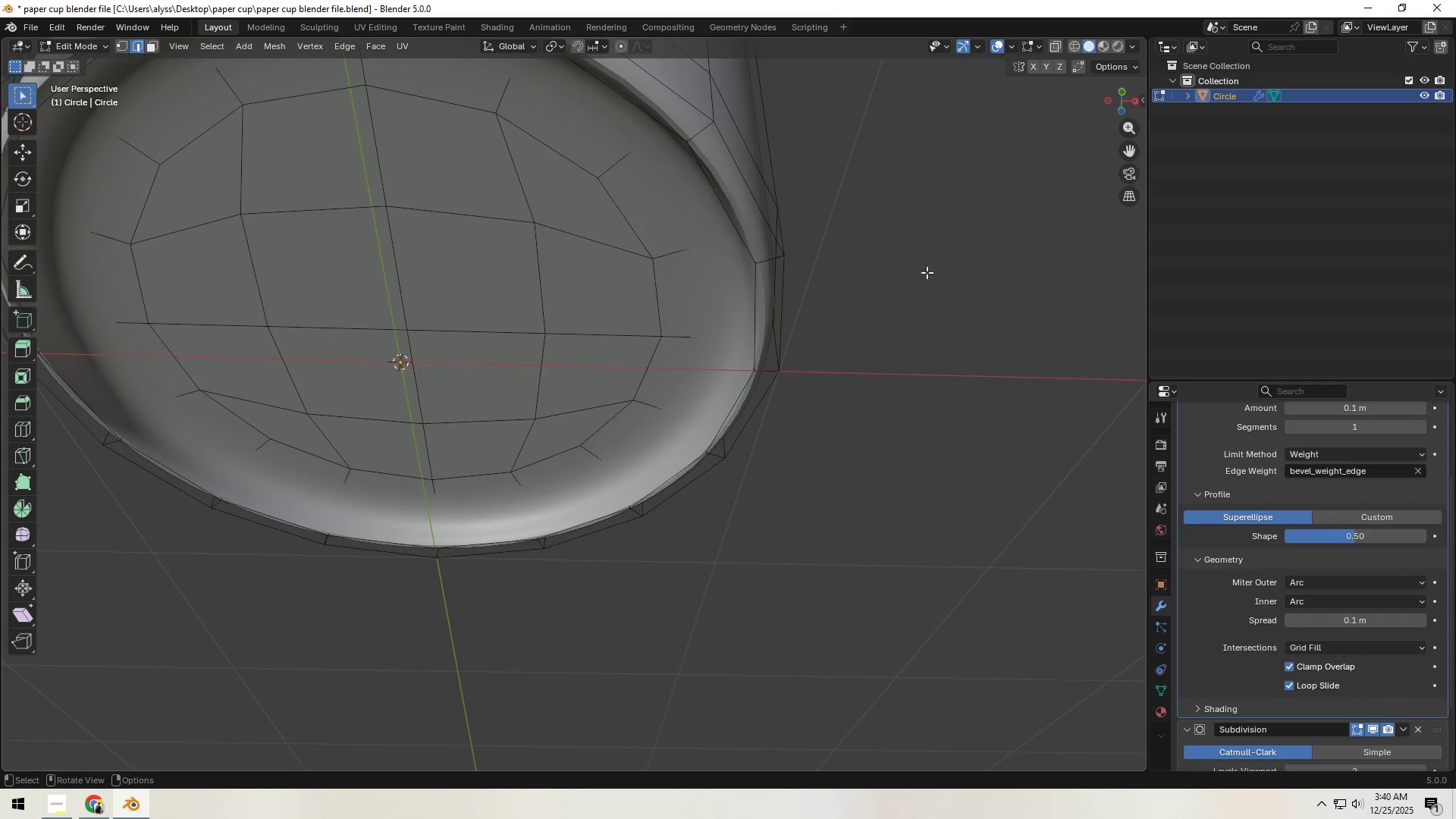 
hold_key(key=AltLeft, duration=0.52)
left_click([760, 312])
 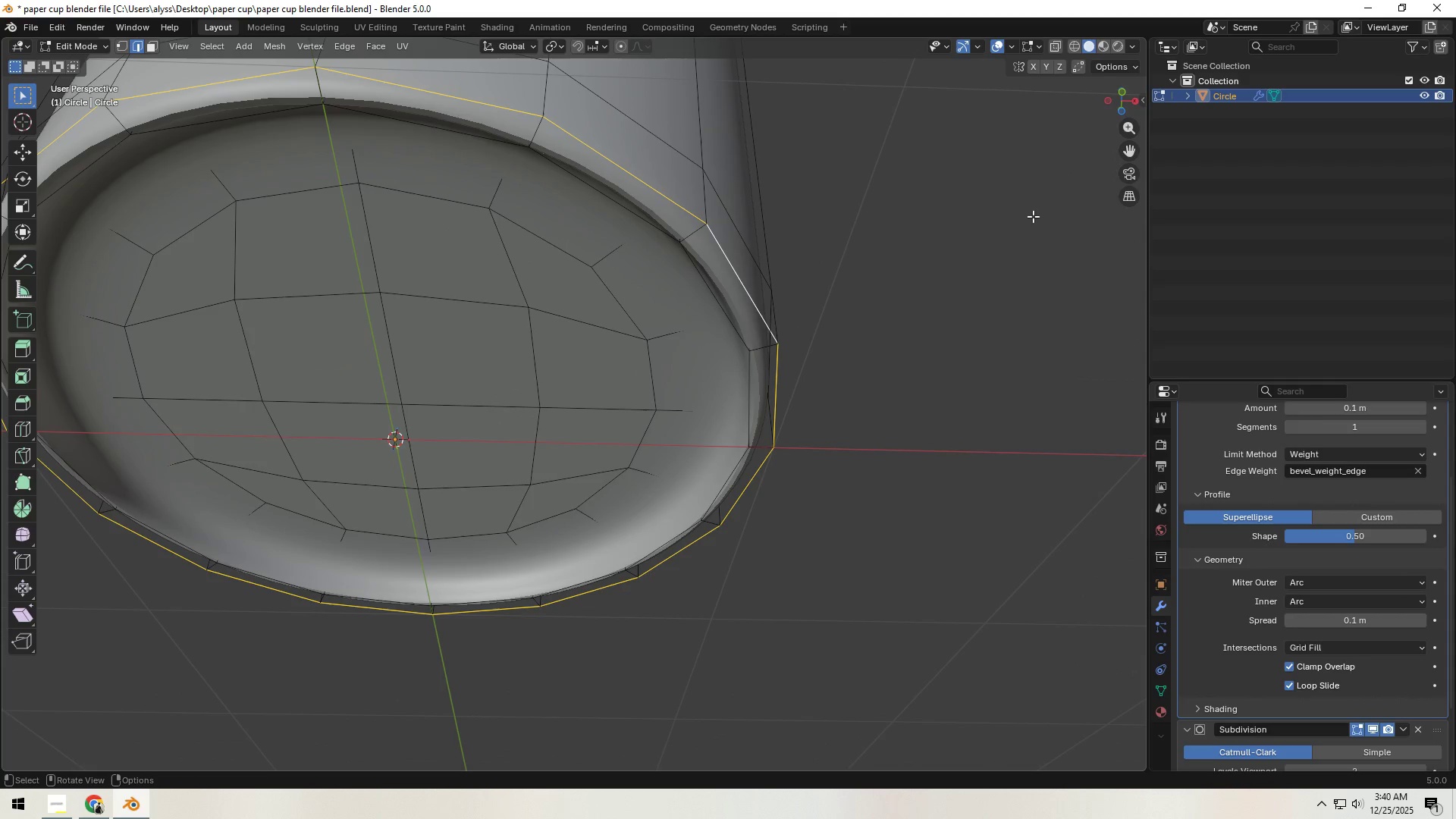 
key(N)
 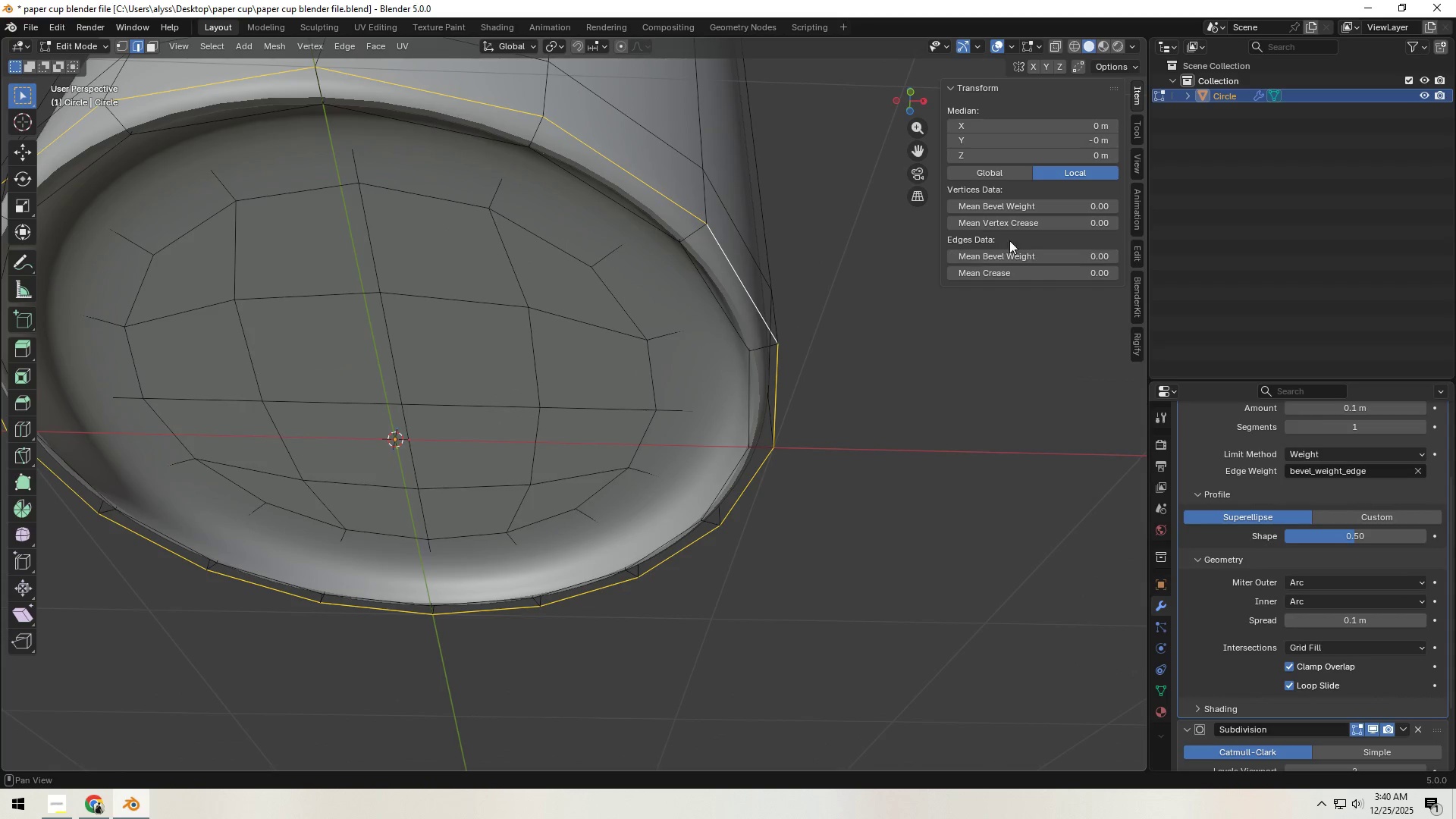 
mouse_move([1053, 232])
 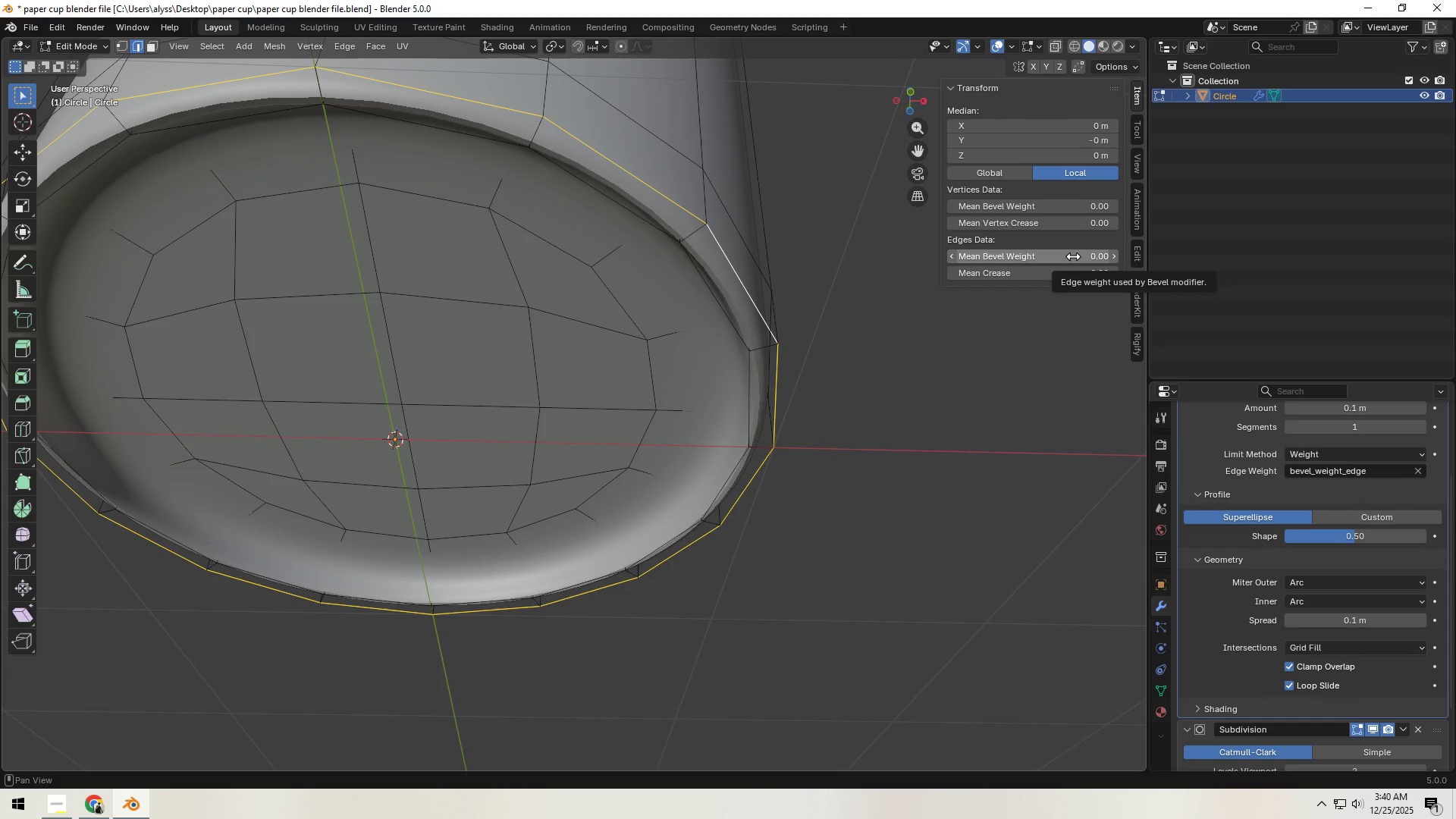 
left_click_drag(start_coordinate=[1067, 259], to_coordinate=[1087, 262])
 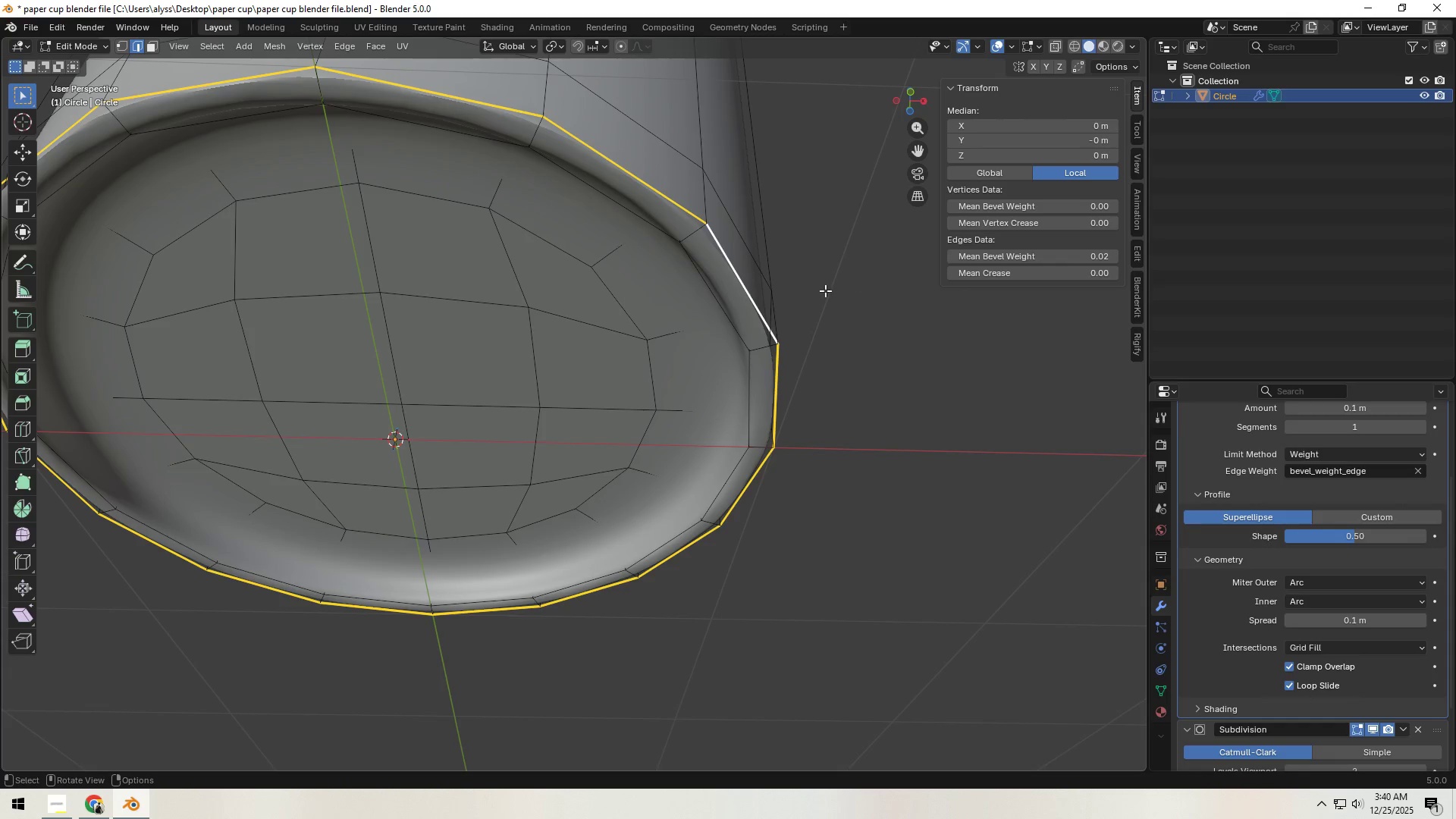 
hold_key(key=ShiftLeft, duration=1.09)
 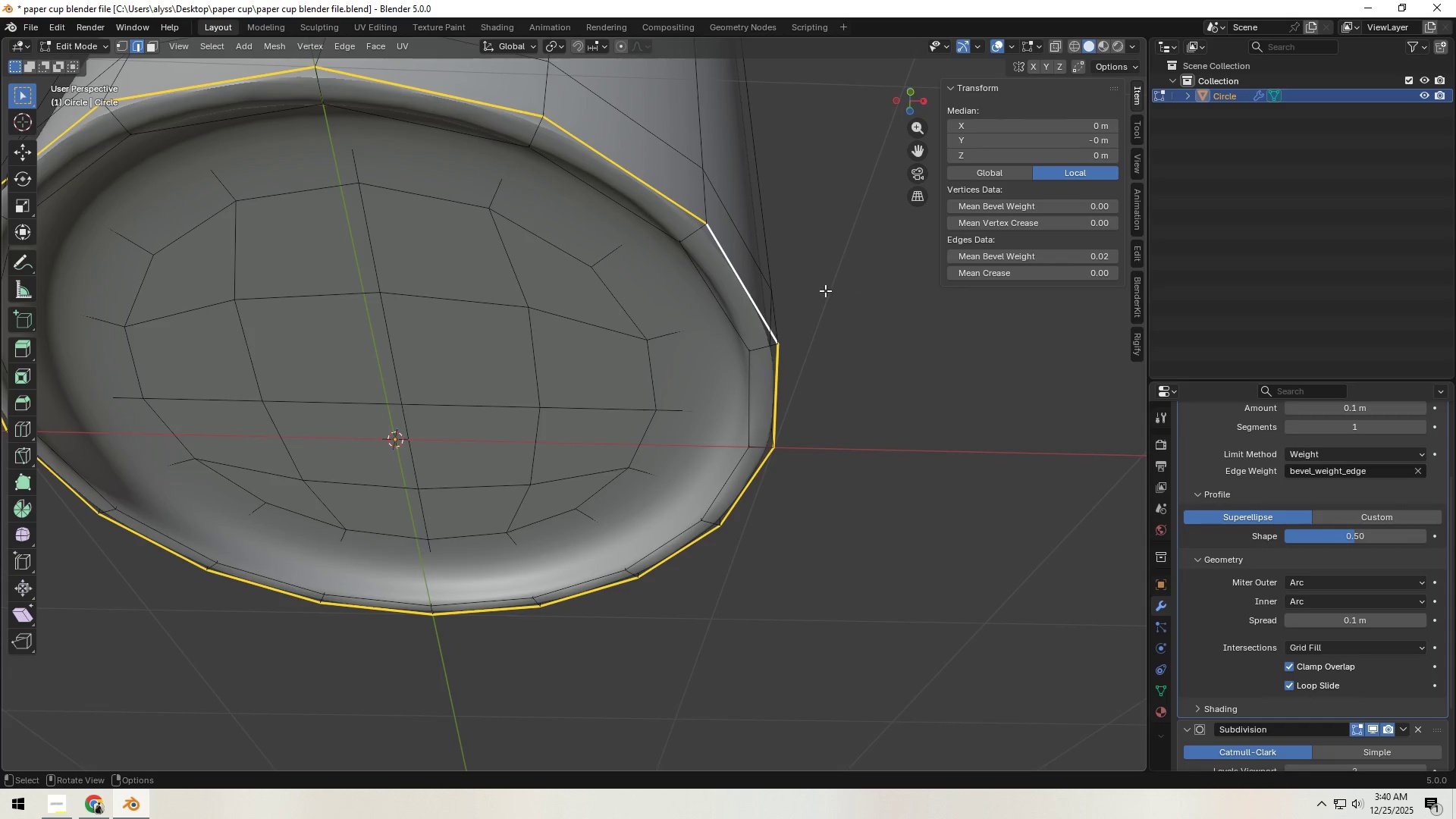 
left_click([825, 290])
 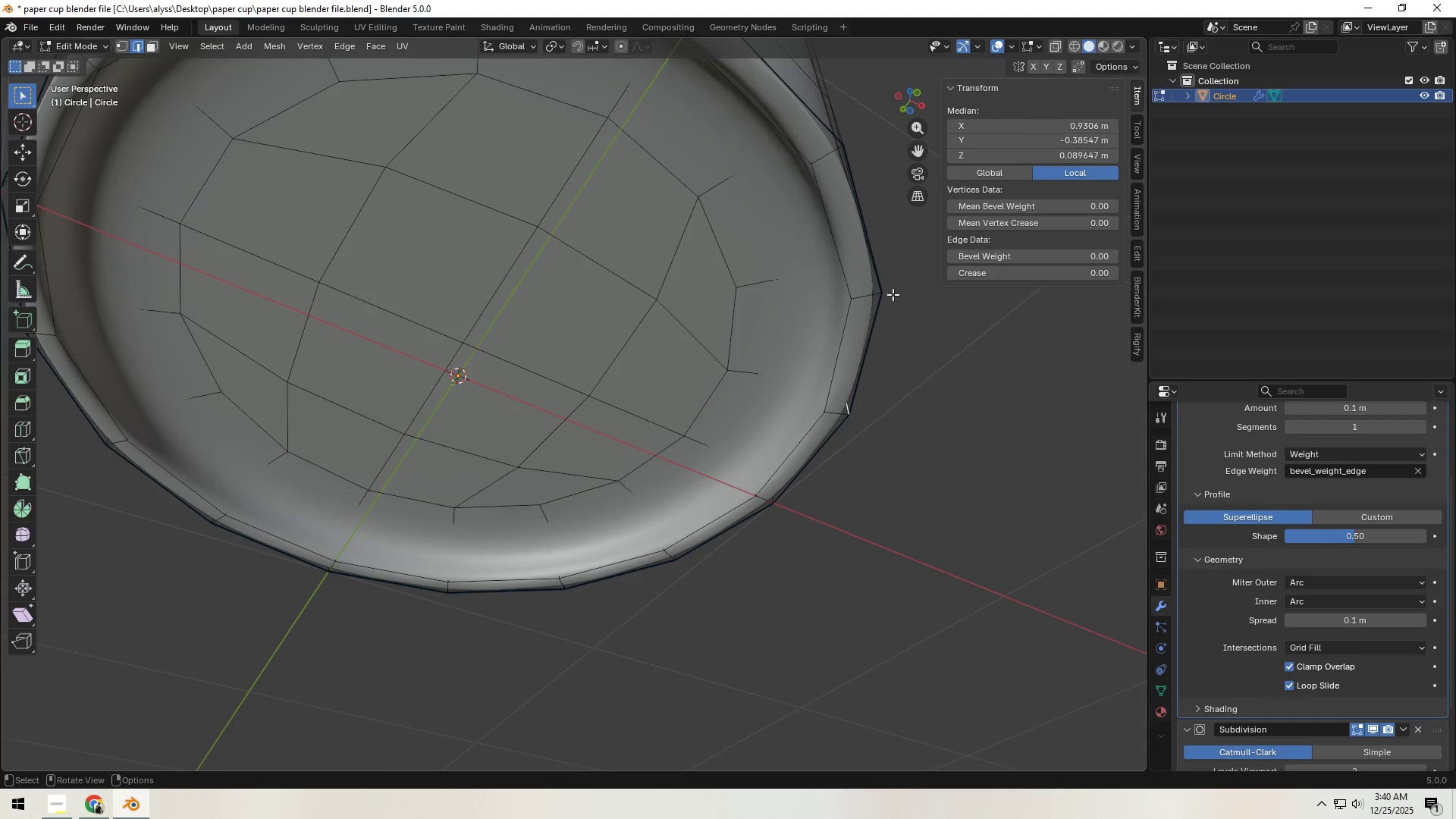 
hold_key(key=AltLeft, duration=0.66)
left_click([836, 350])
 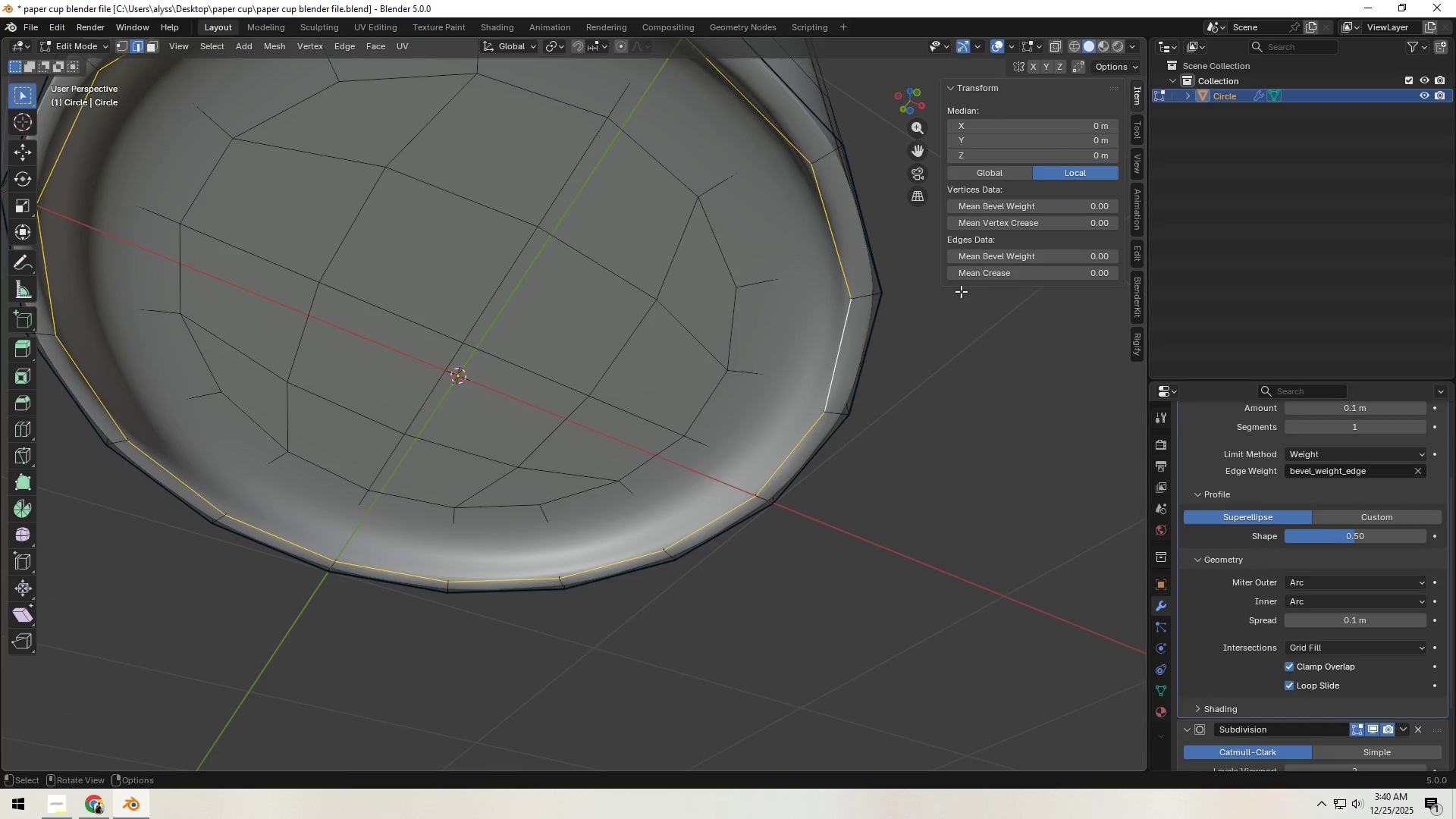 
hold_key(key=ShiftLeft, duration=0.52)
 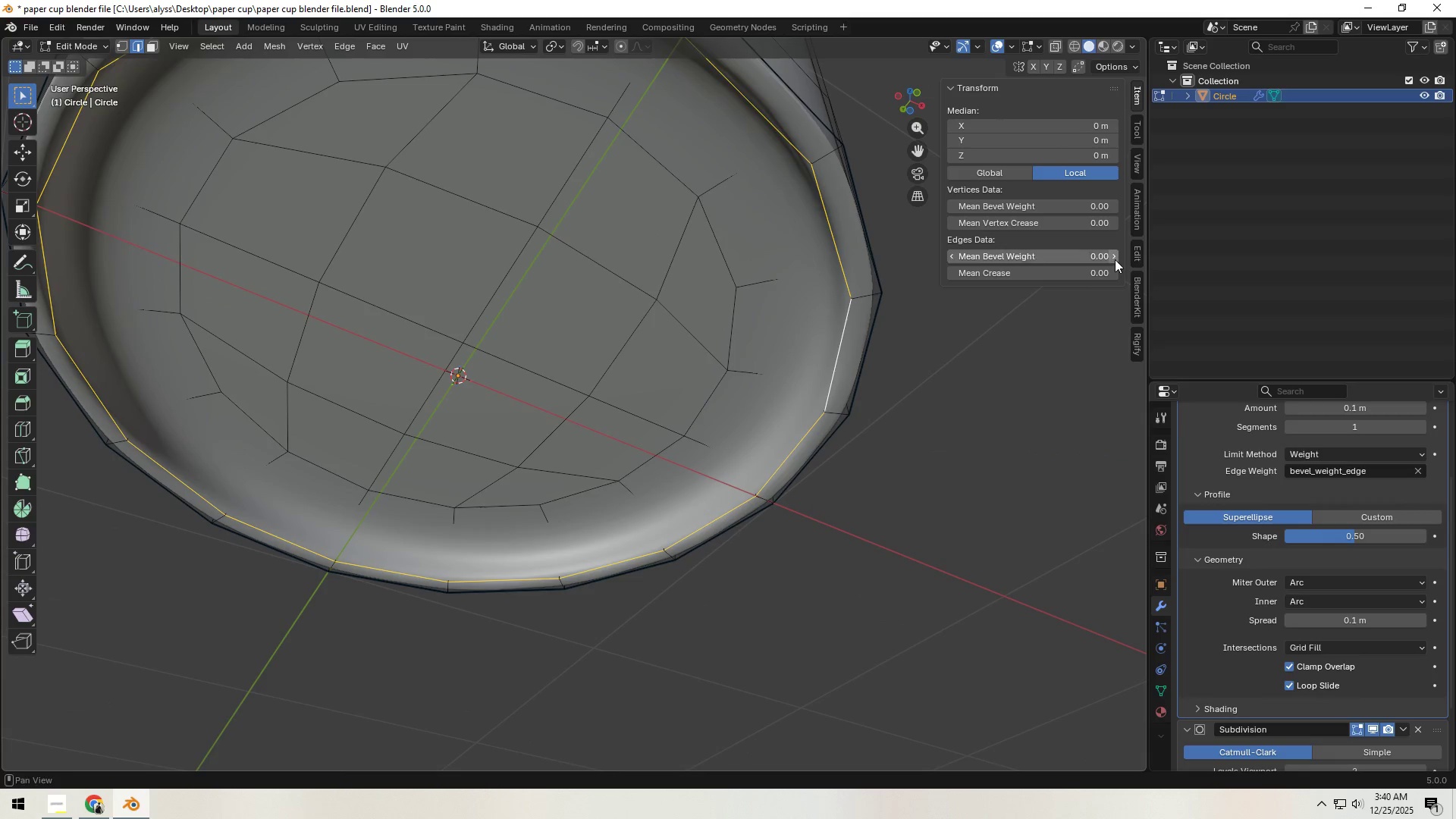 
left_click([1115, 259])
 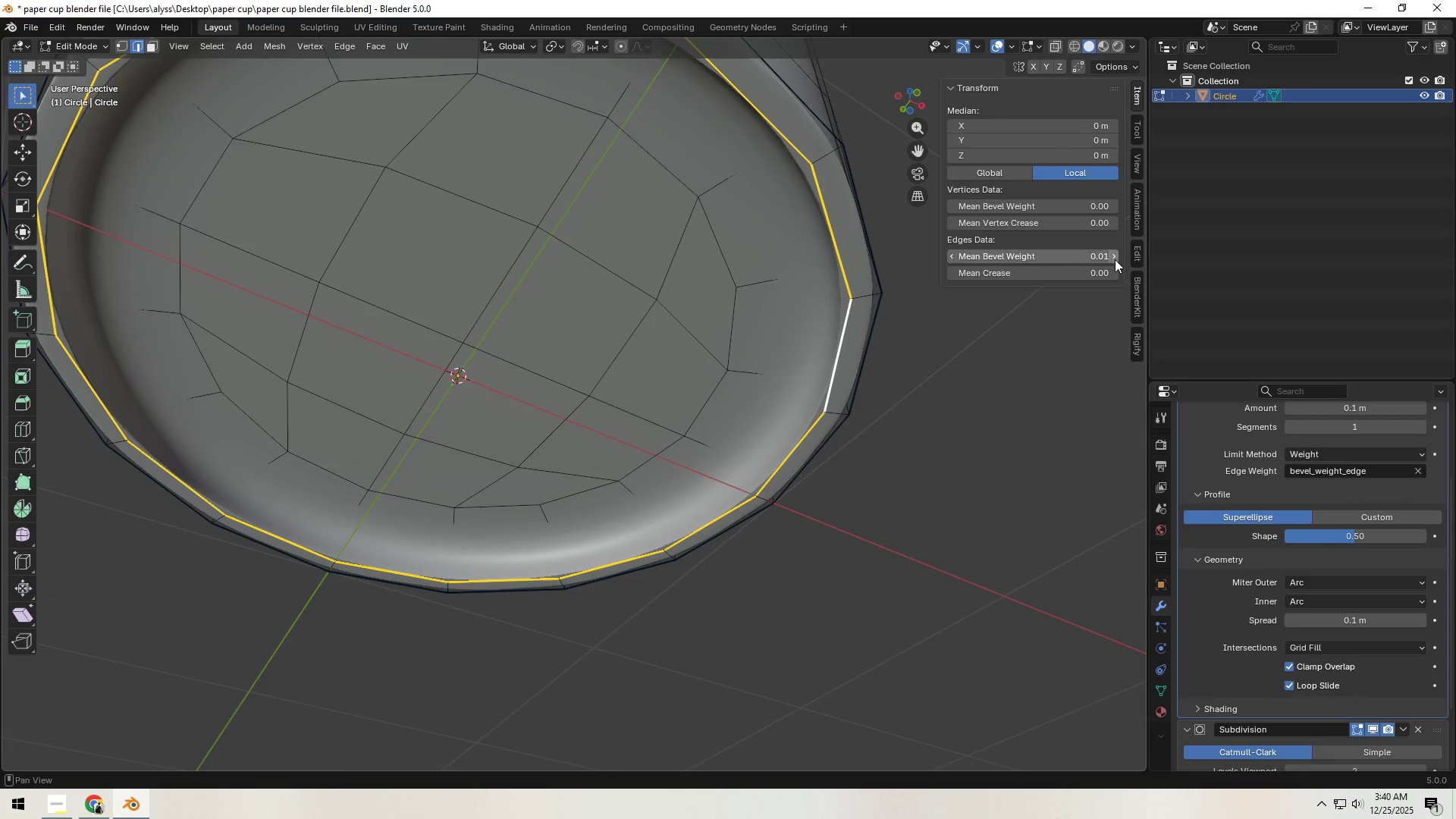 
left_click([1115, 259])
 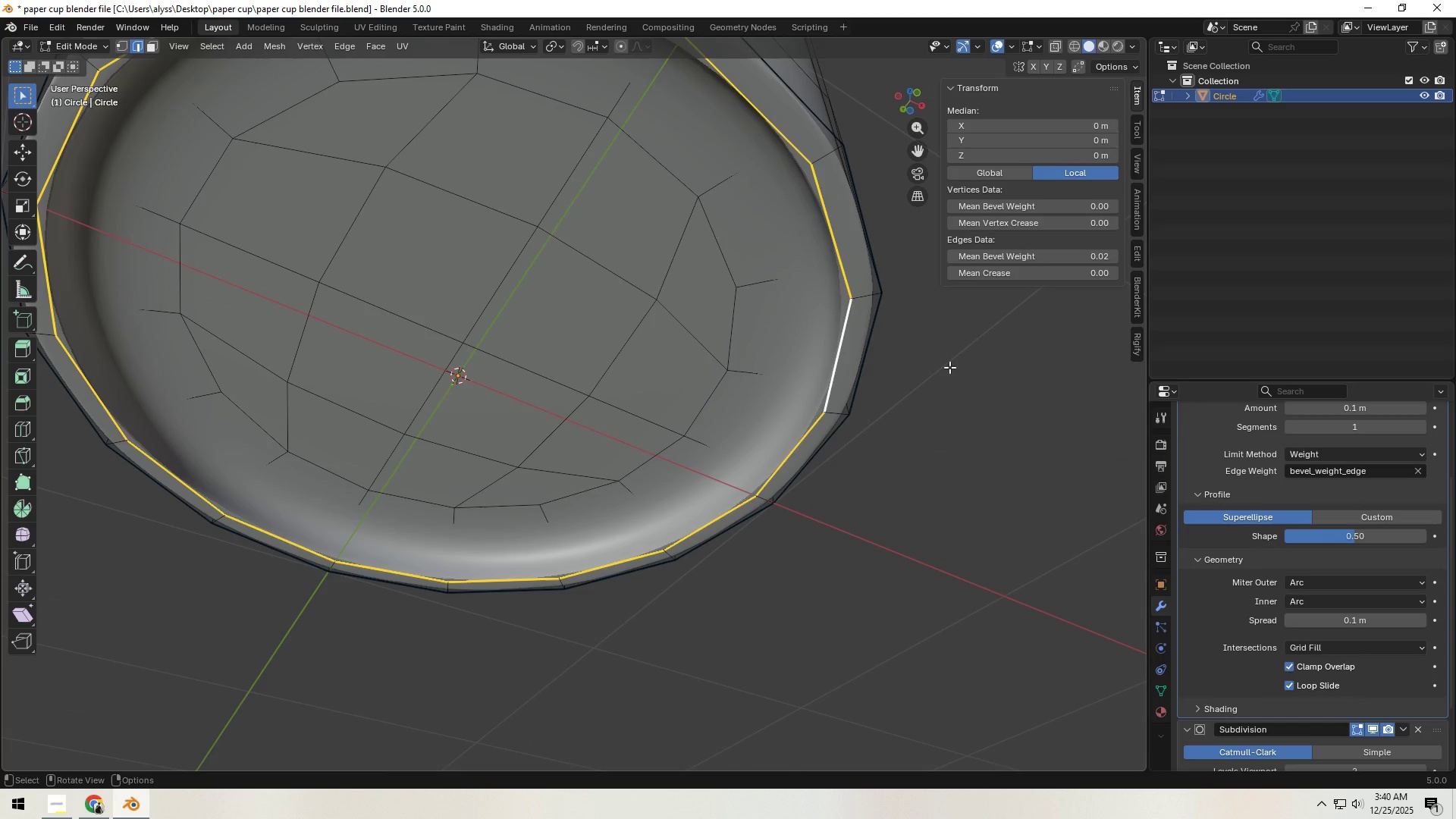 
left_click([949, 367])
 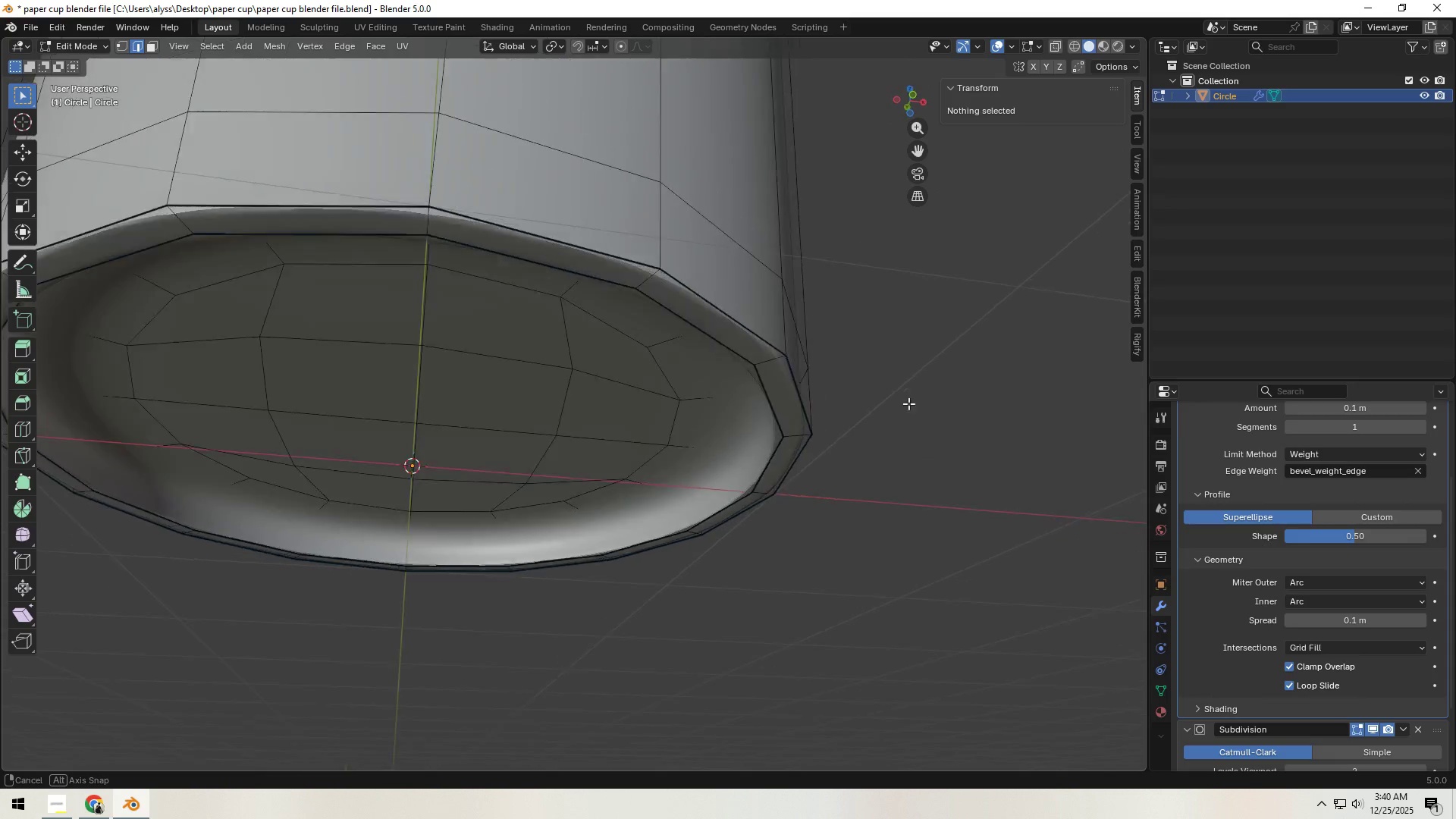 
key(Tab)
 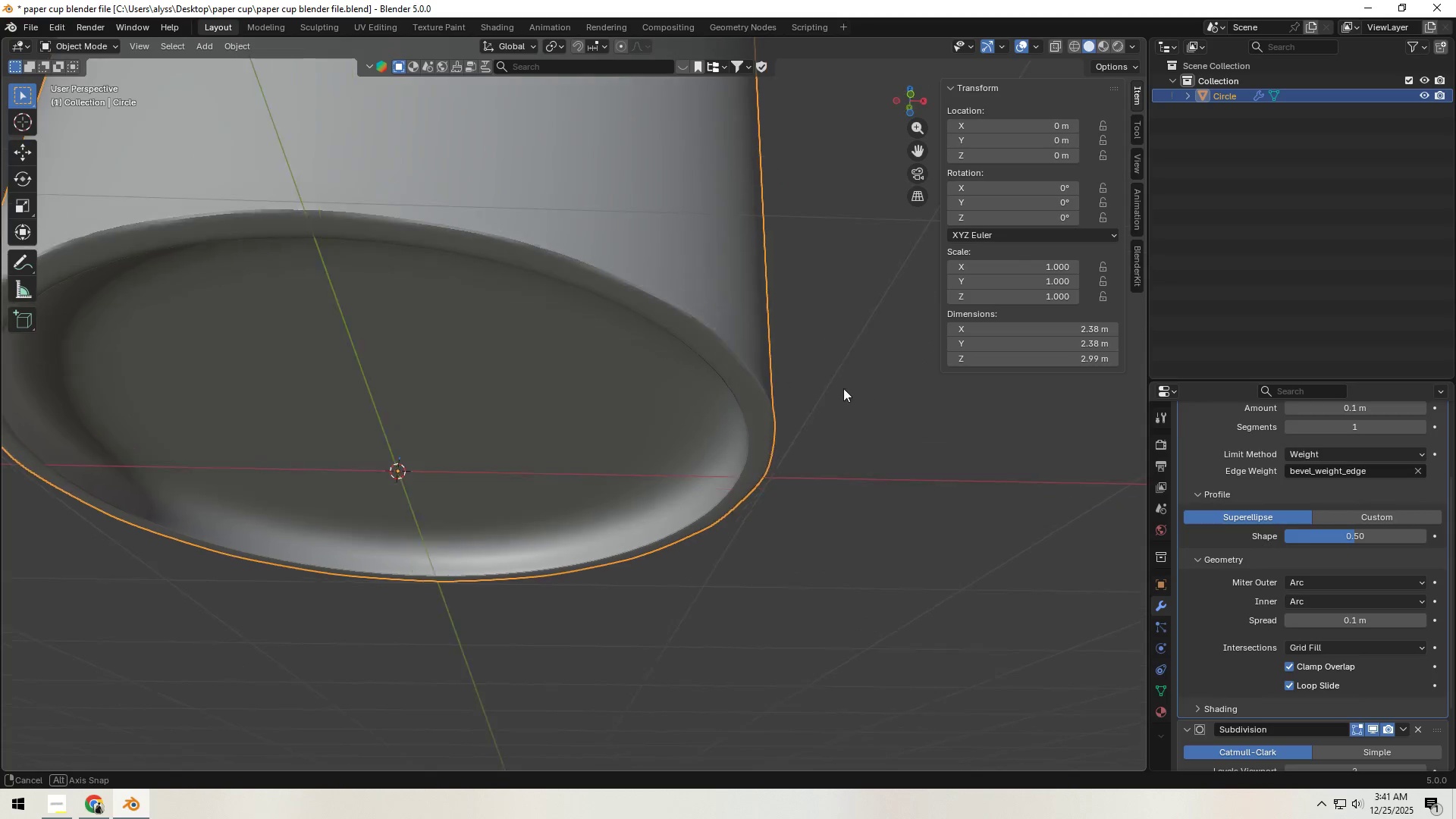 
scroll: coordinate [761, 386], scroll_direction: up, amount: 2.0
 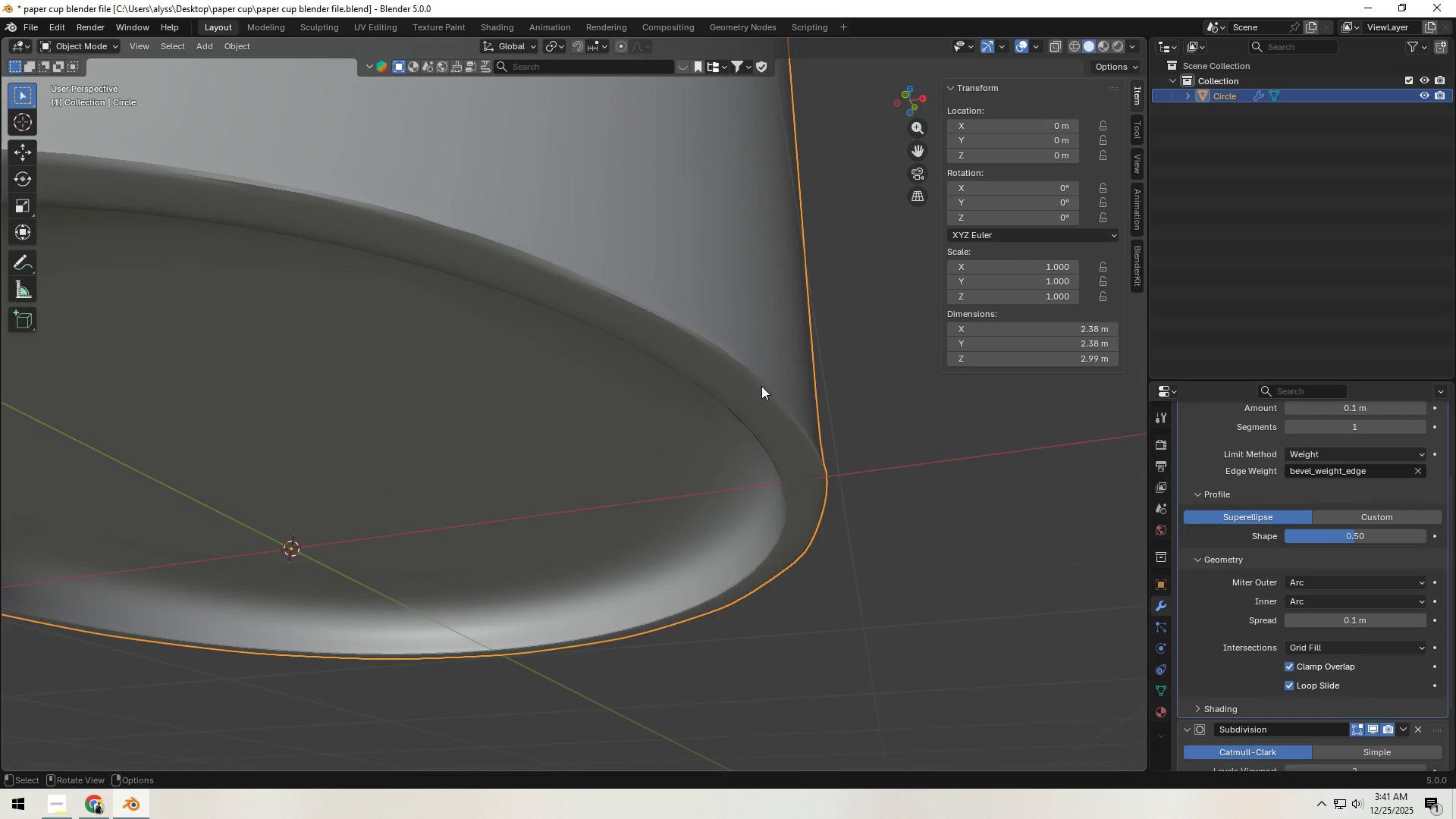 
left_click([761, 386])
 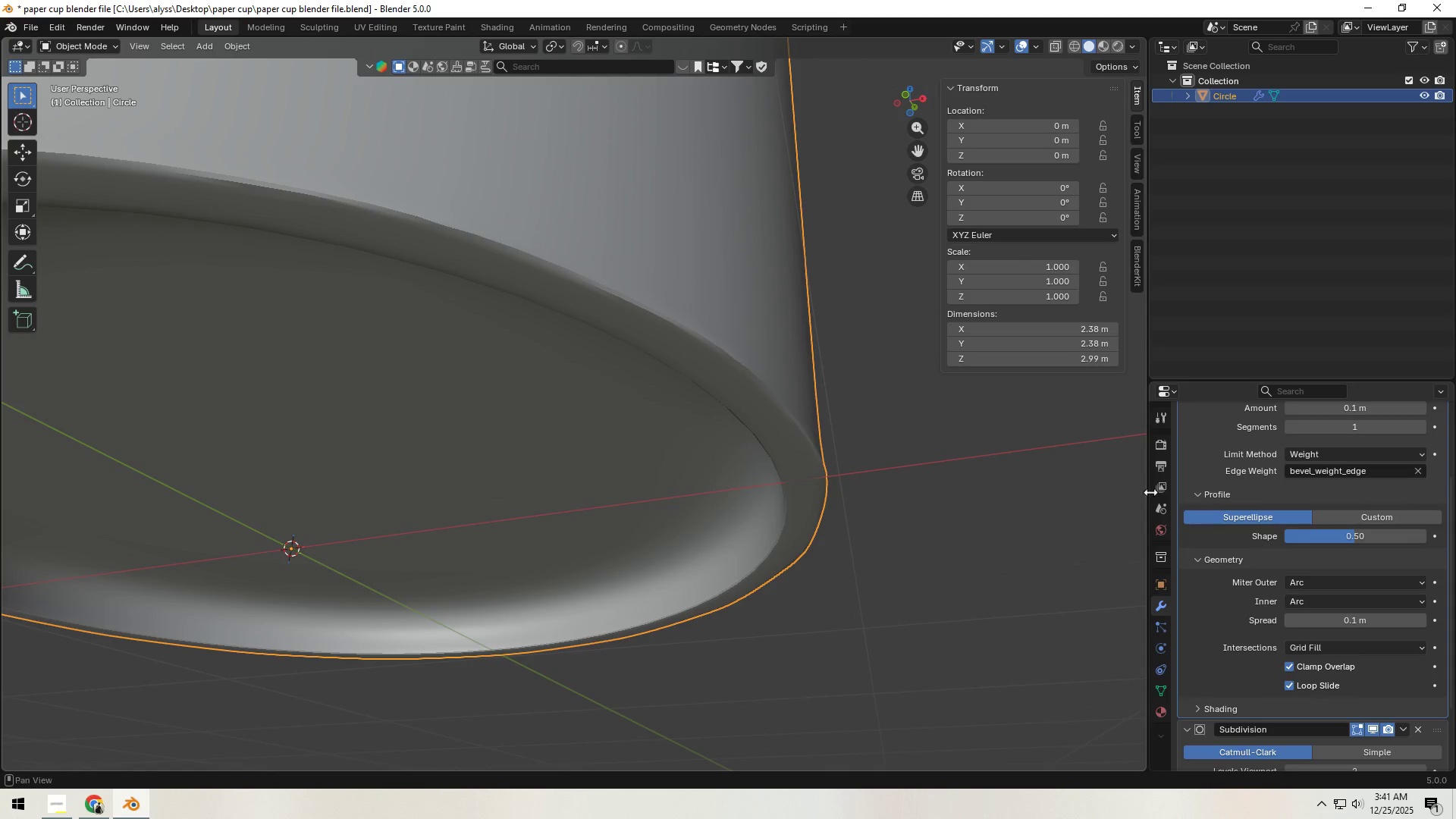 
scroll: coordinate [1266, 550], scroll_direction: up, amount: 6.0
 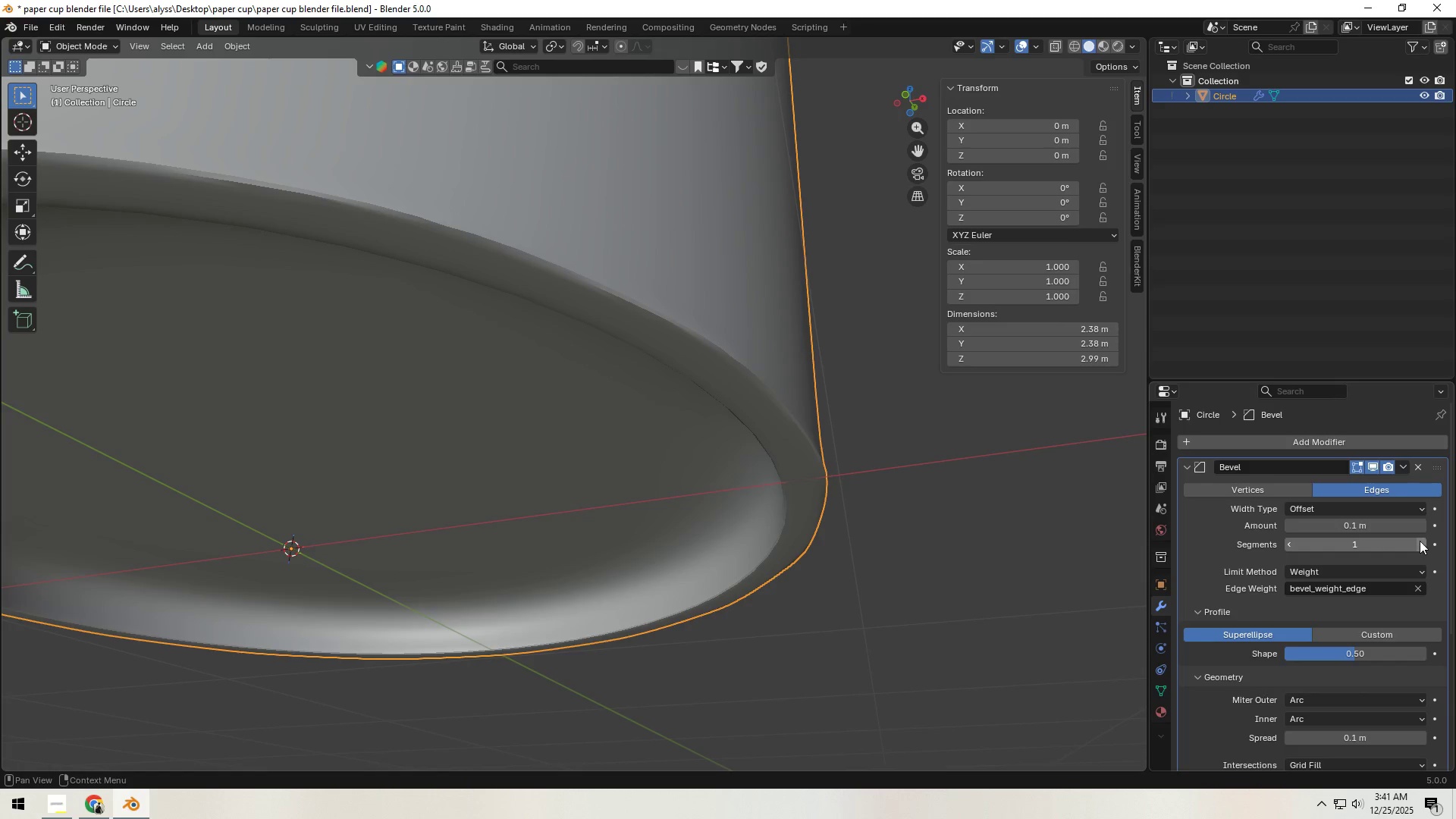 
left_click([1423, 526])
 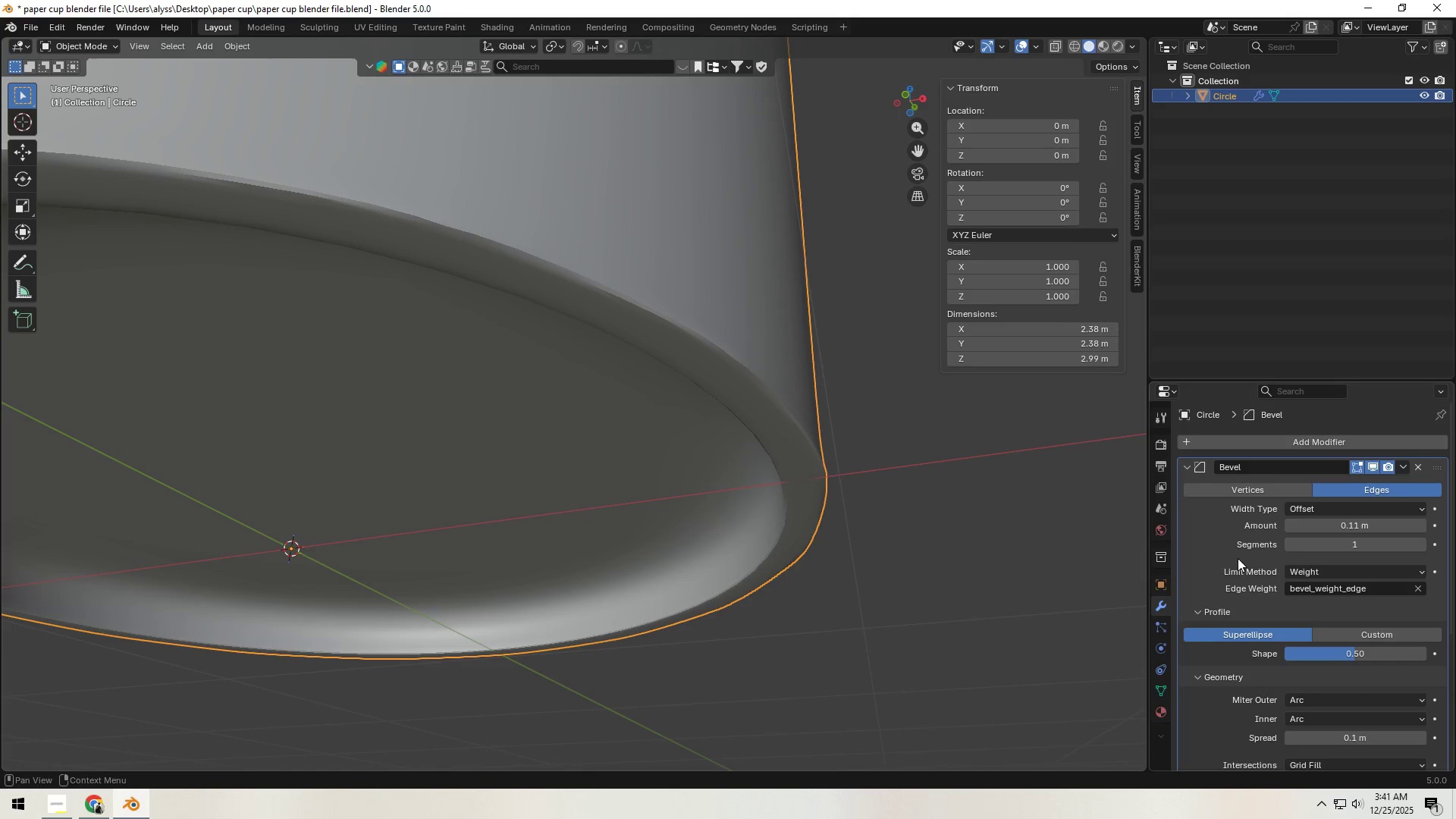 
left_click([1203, 611])
 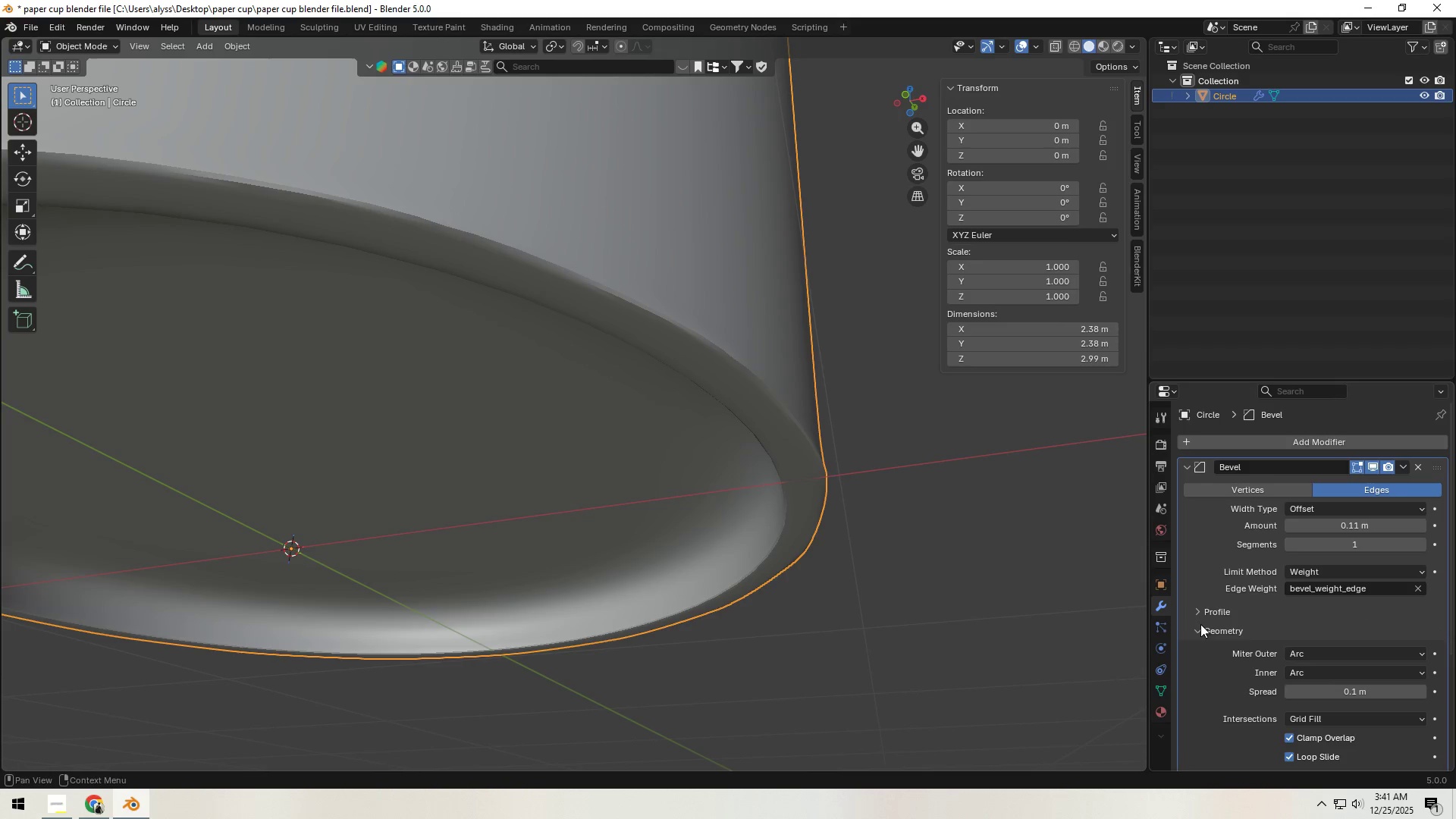 
left_click([1199, 632])
 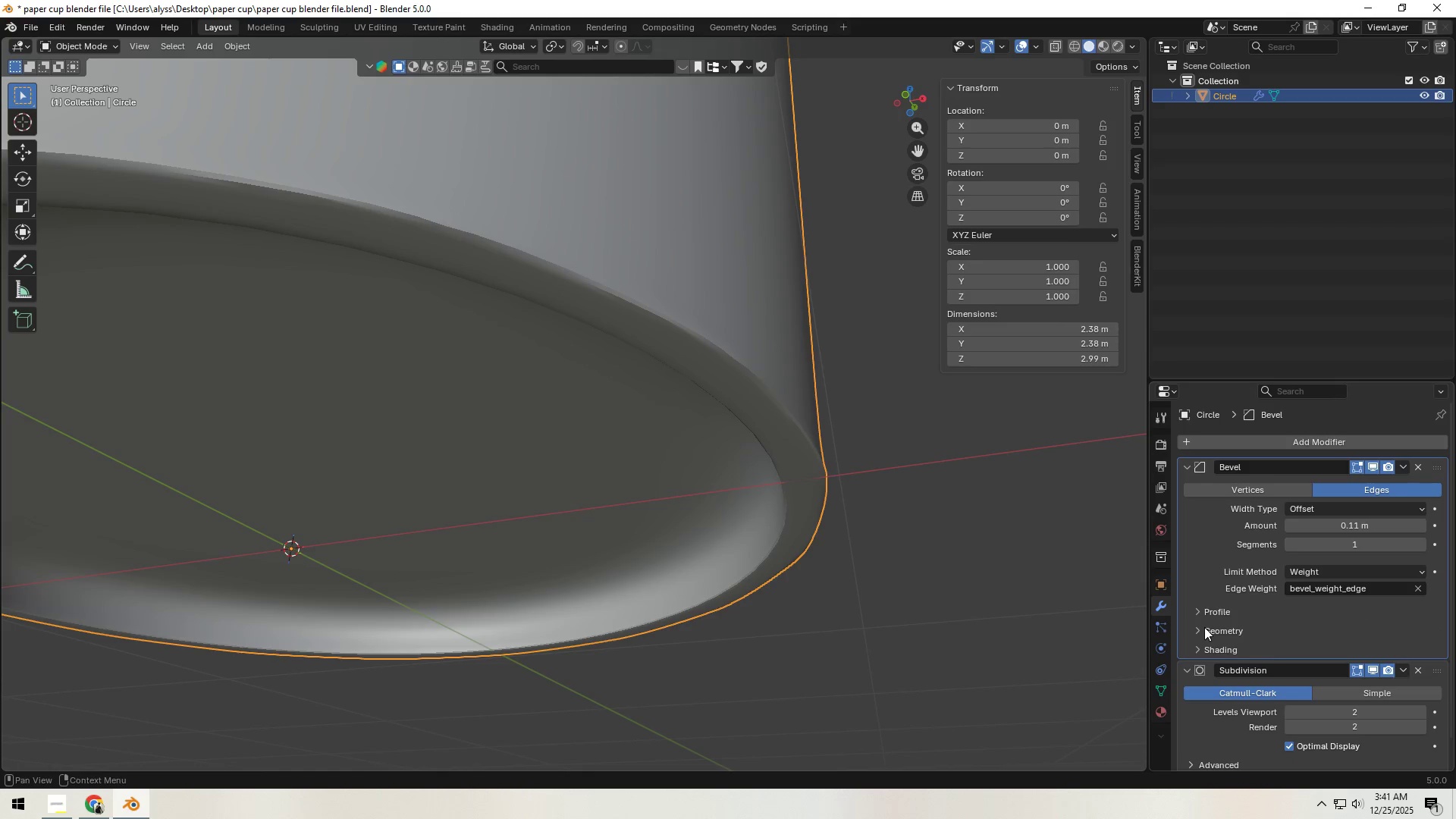 
left_click([1204, 627])
 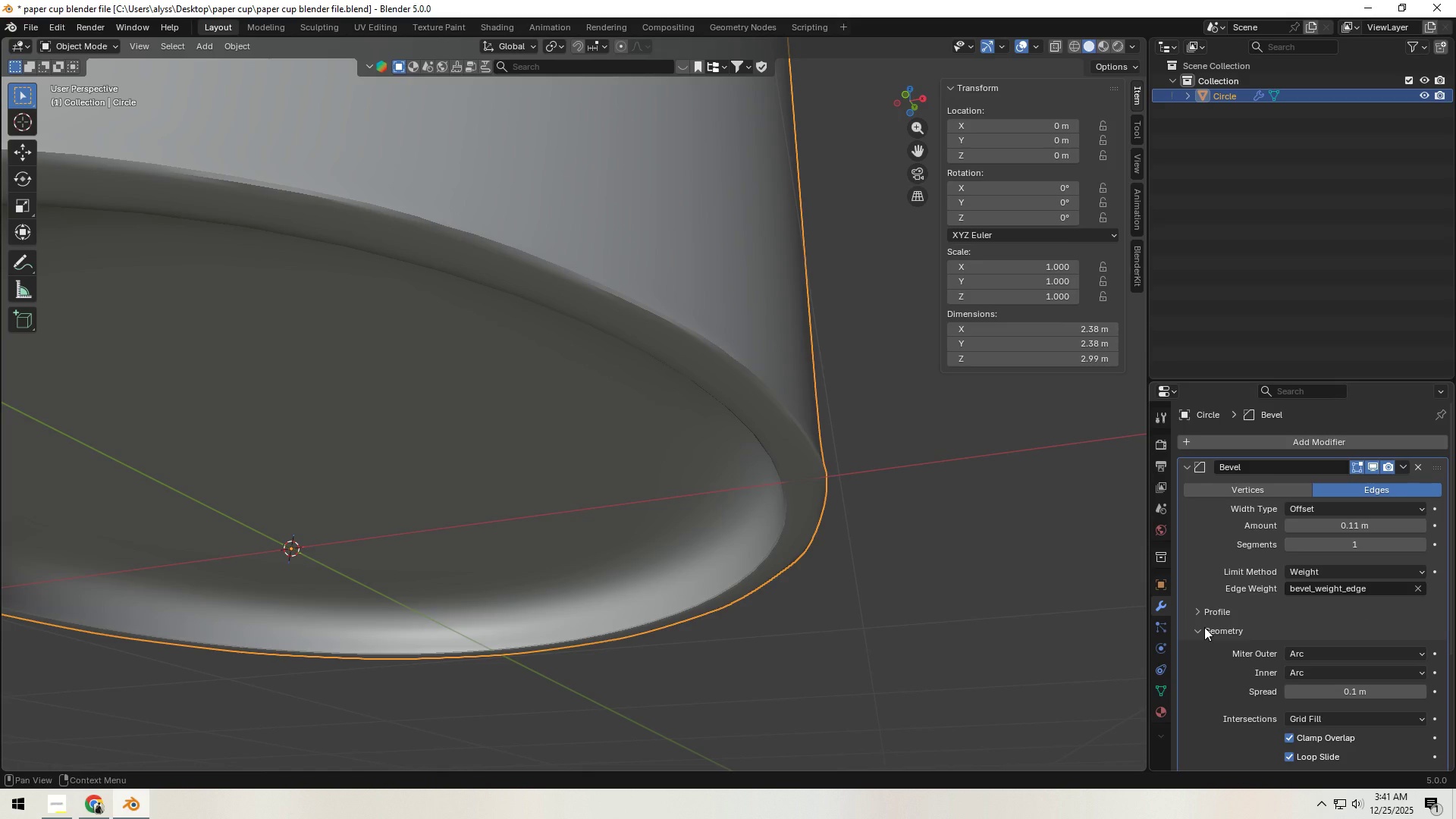 
left_click([1204, 627])
 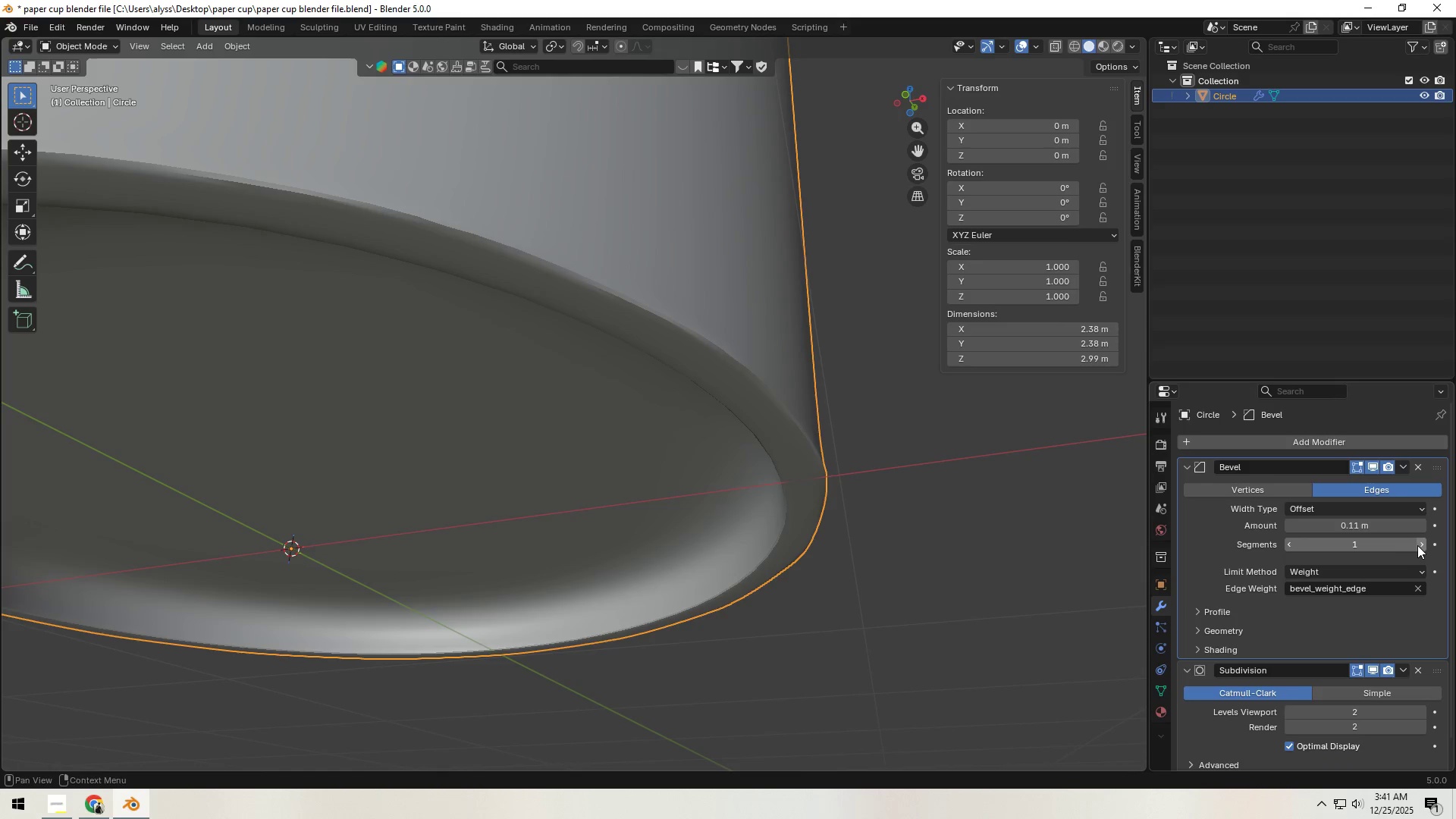 
left_click([1421, 545])
 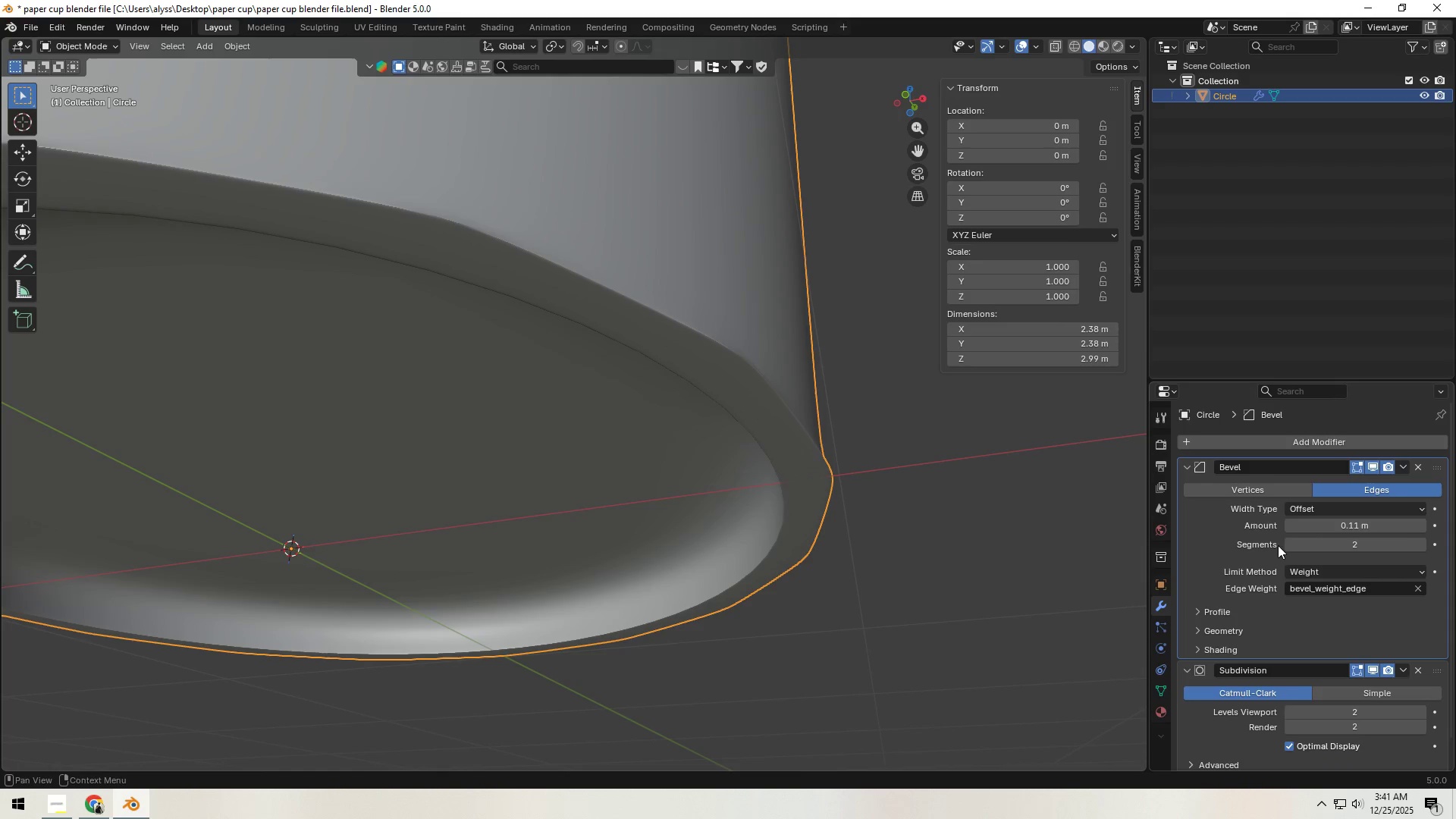 
left_click([1288, 544])
 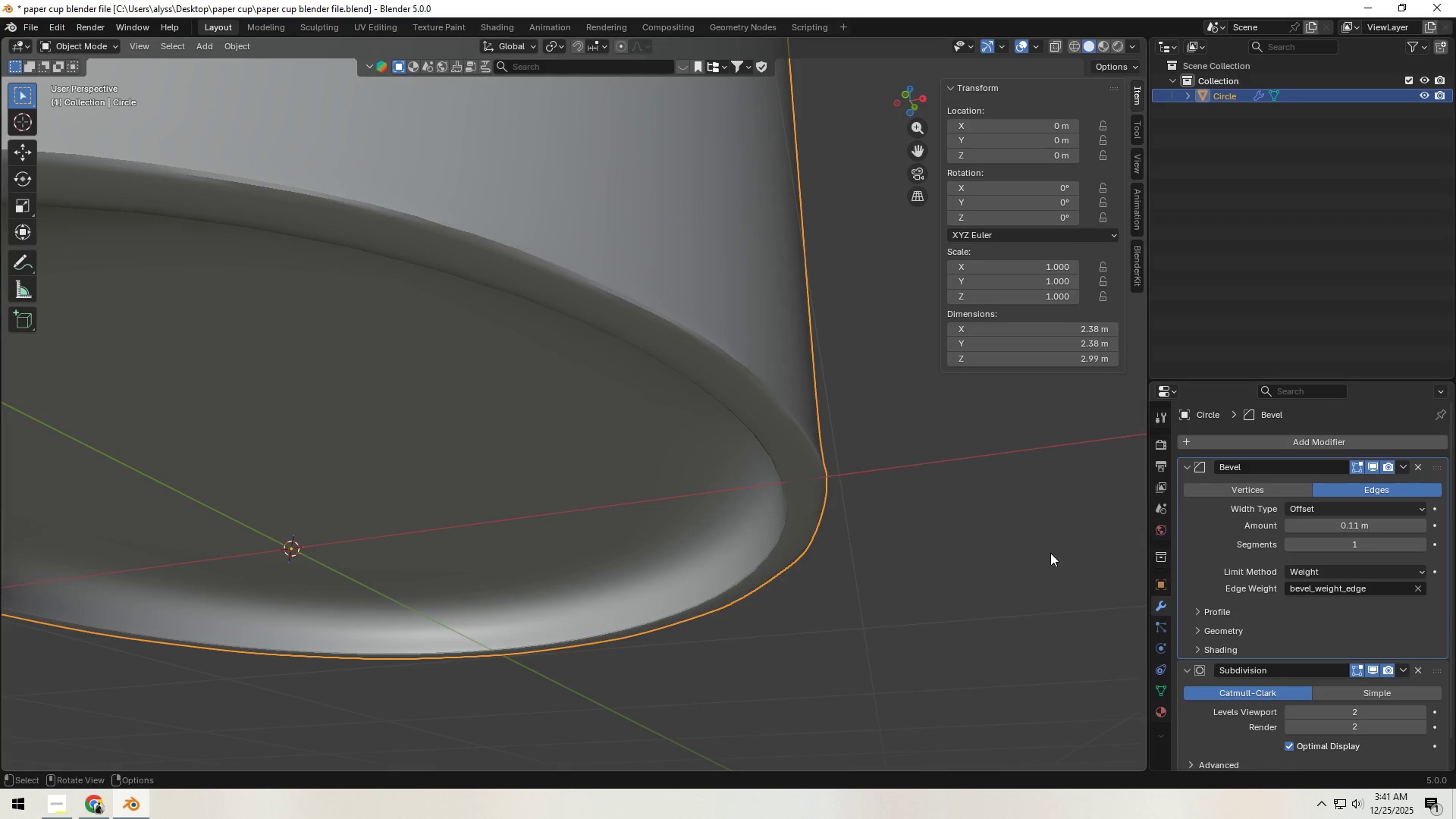 
scroll: coordinate [830, 516], scroll_direction: down, amount: 2.0
 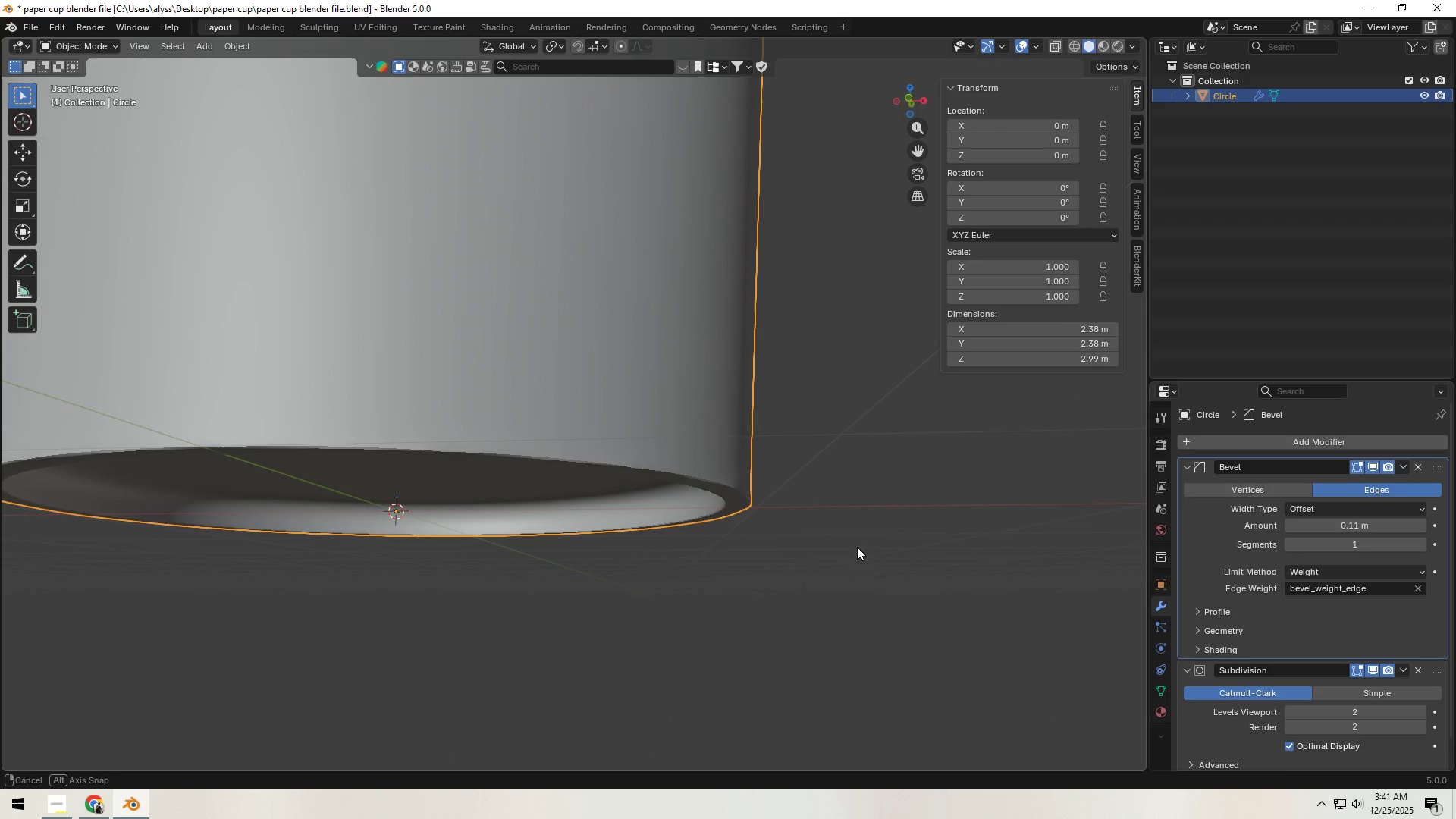 
scroll: coordinate [827, 552], scroll_direction: up, amount: 2.0
 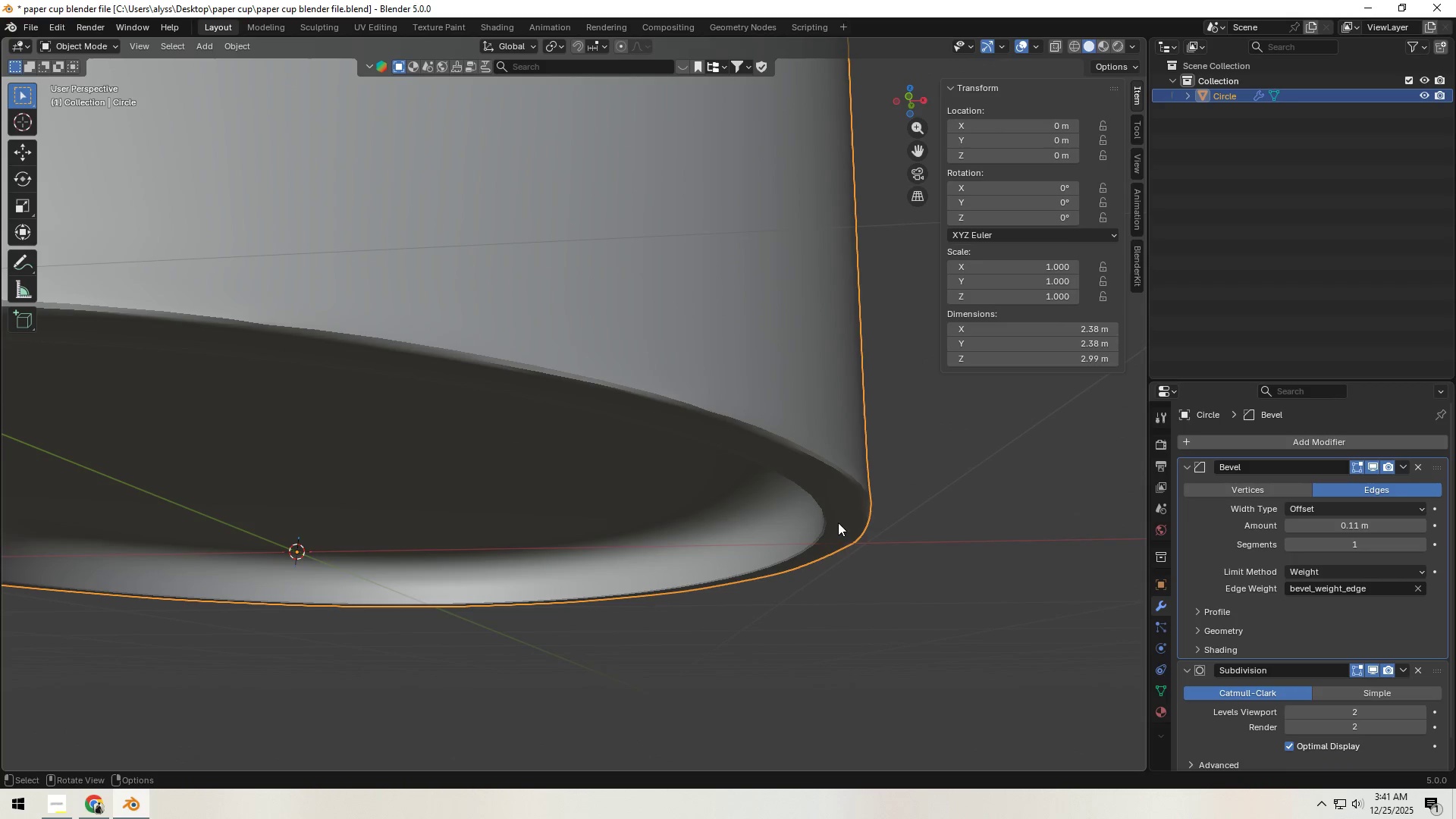 
left_click([968, 519])
 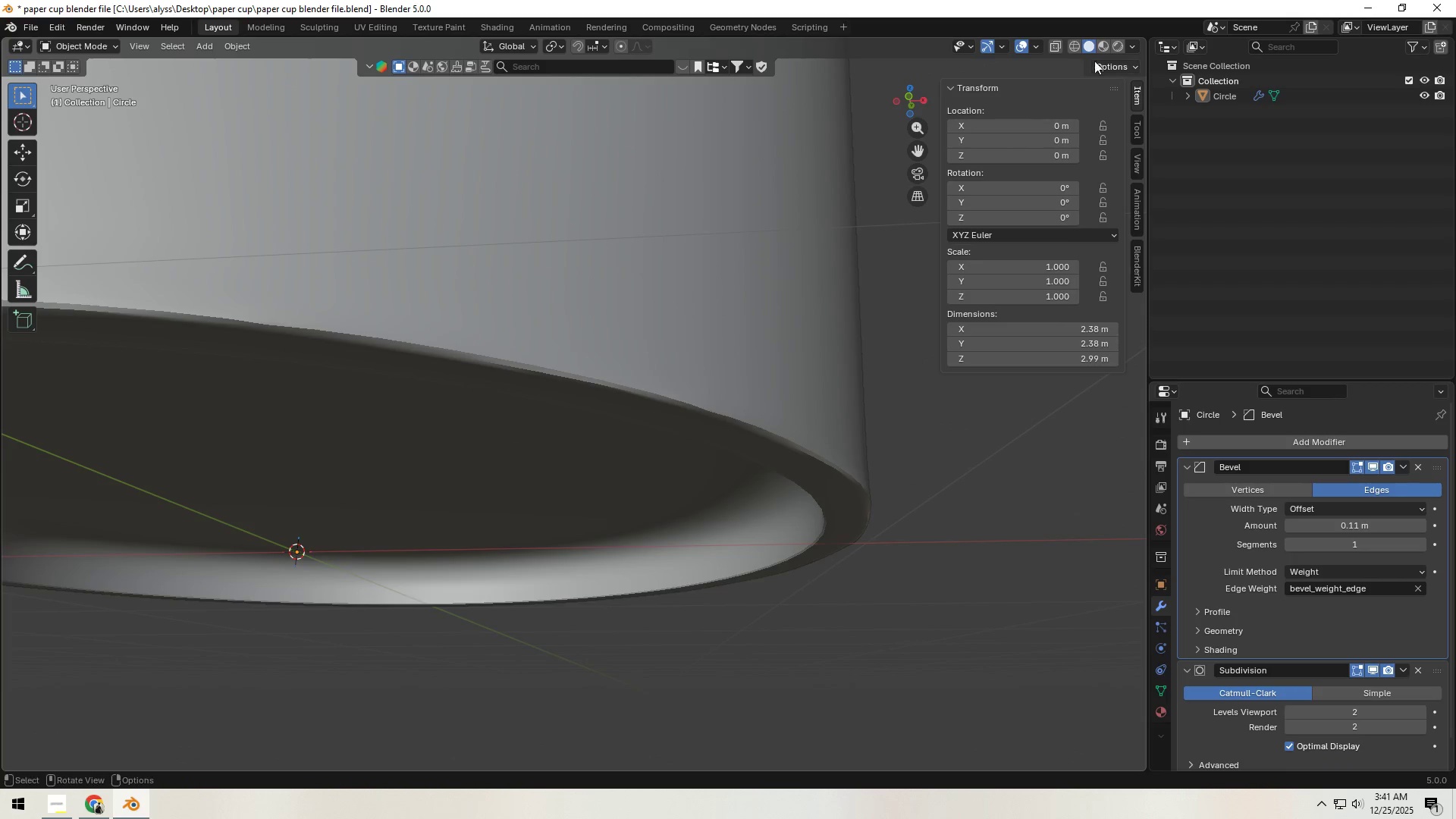 
left_click([1134, 46])
 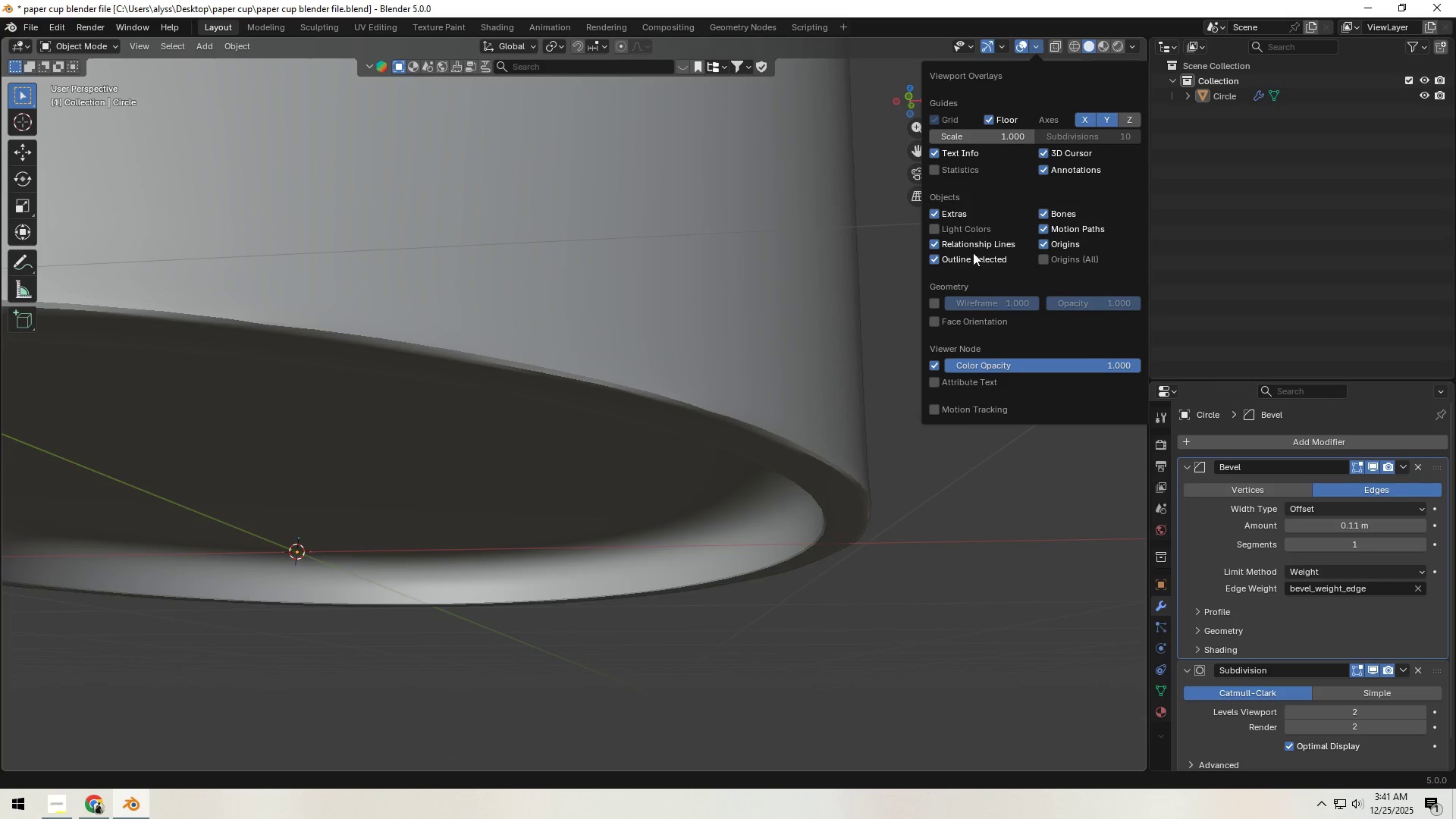 
left_click([936, 325])
 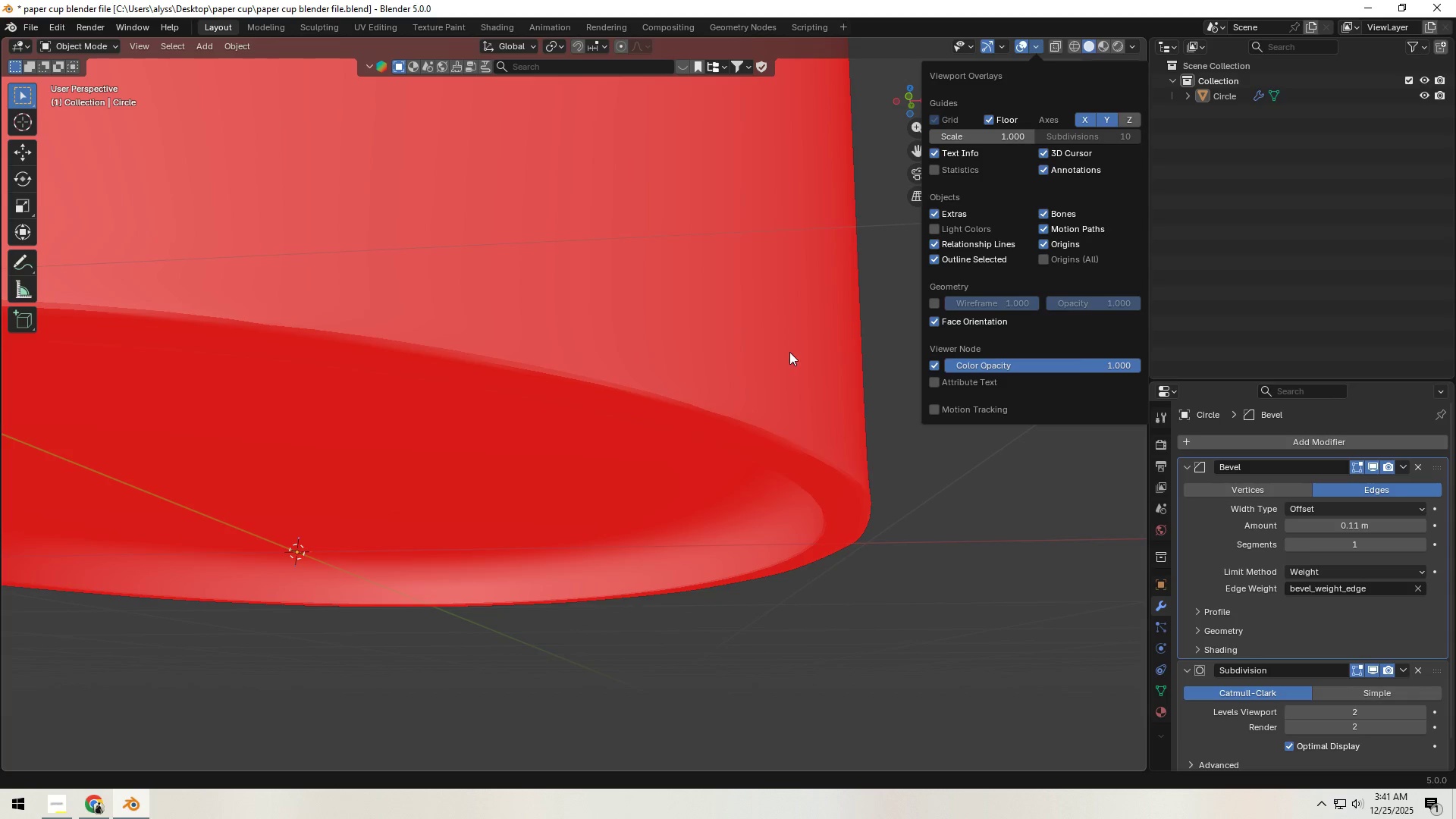 
left_click([745, 356])
 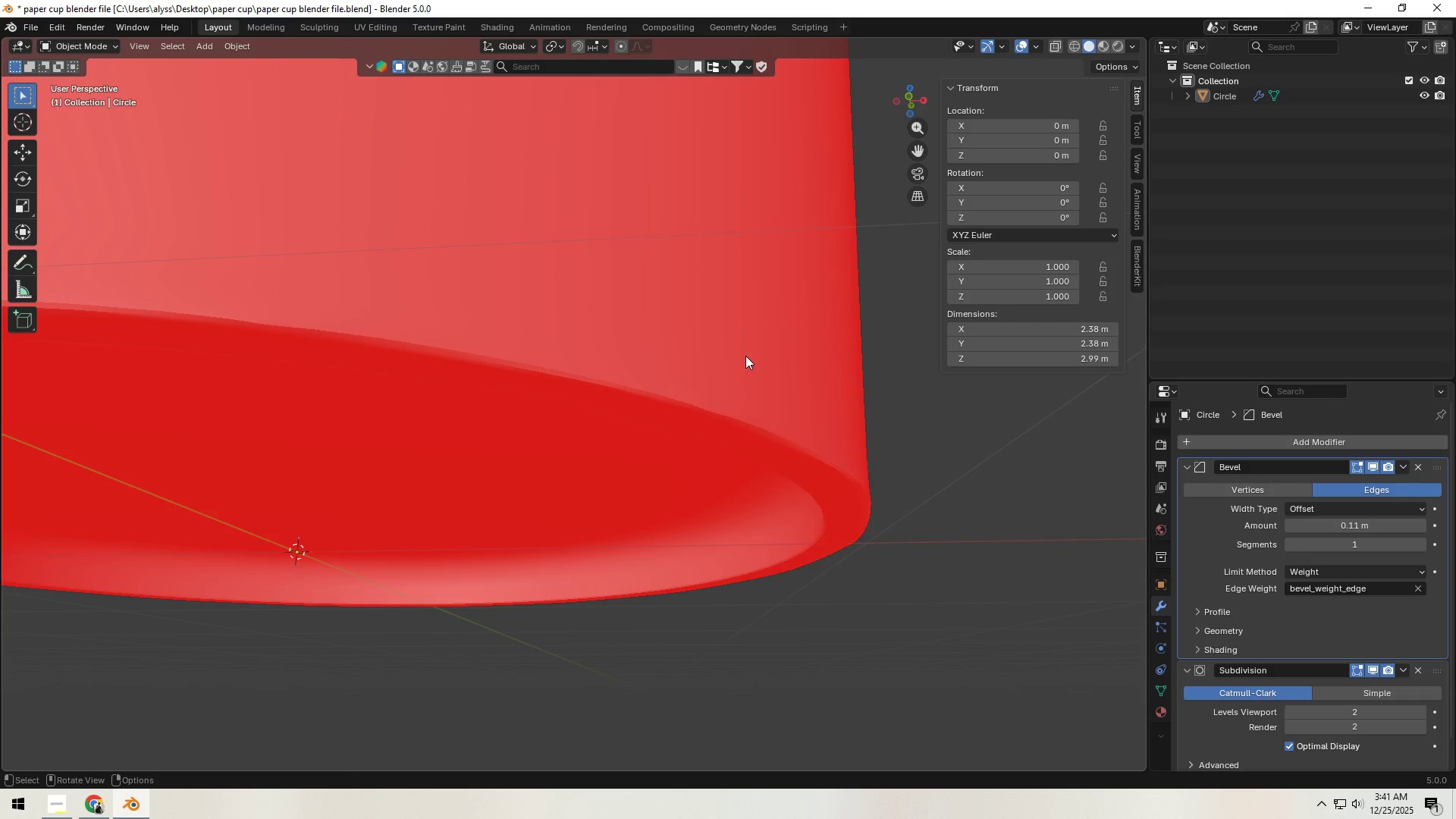 
key(Tab)
type(aN)
 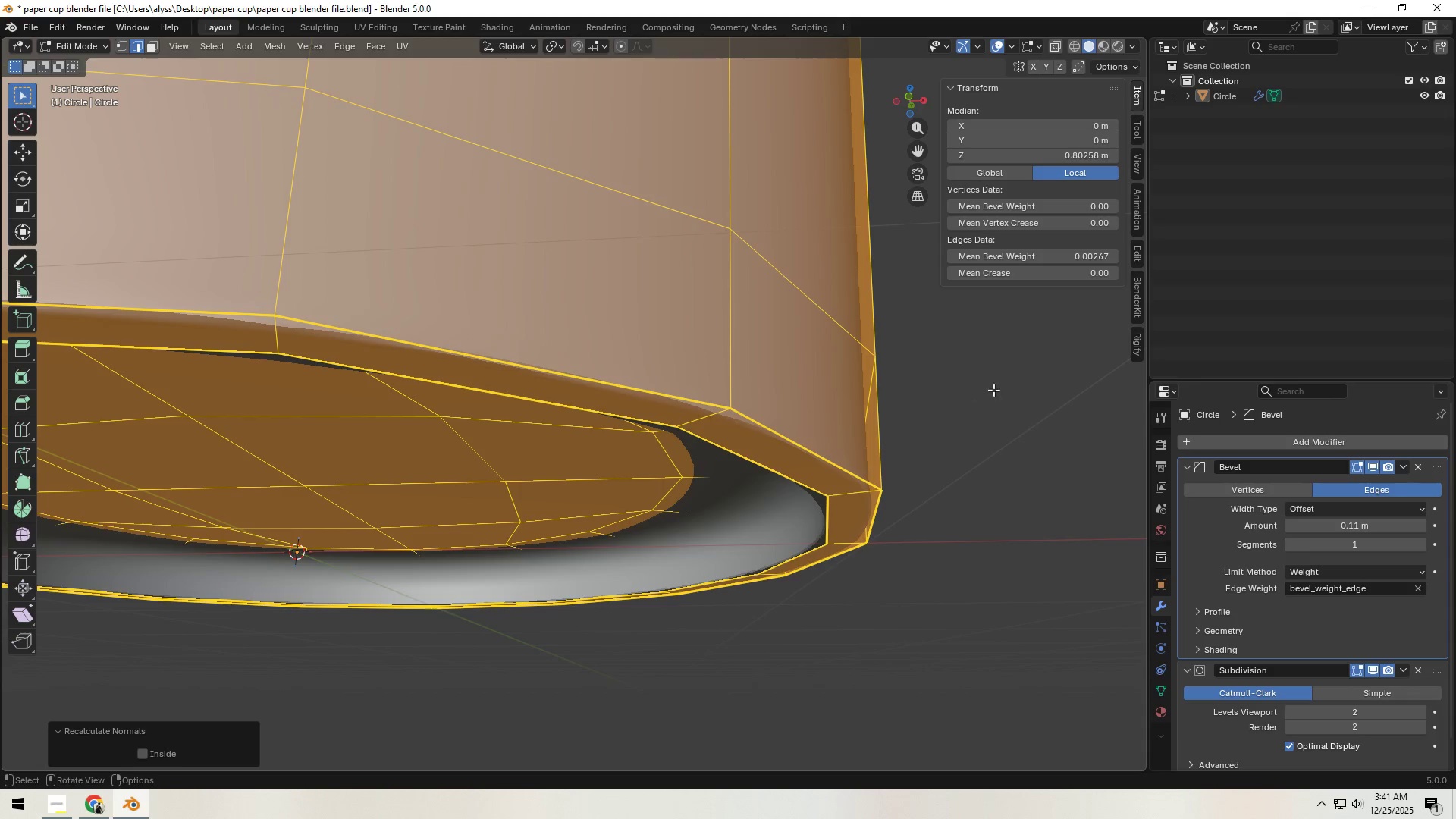 
left_click([1006, 390])
 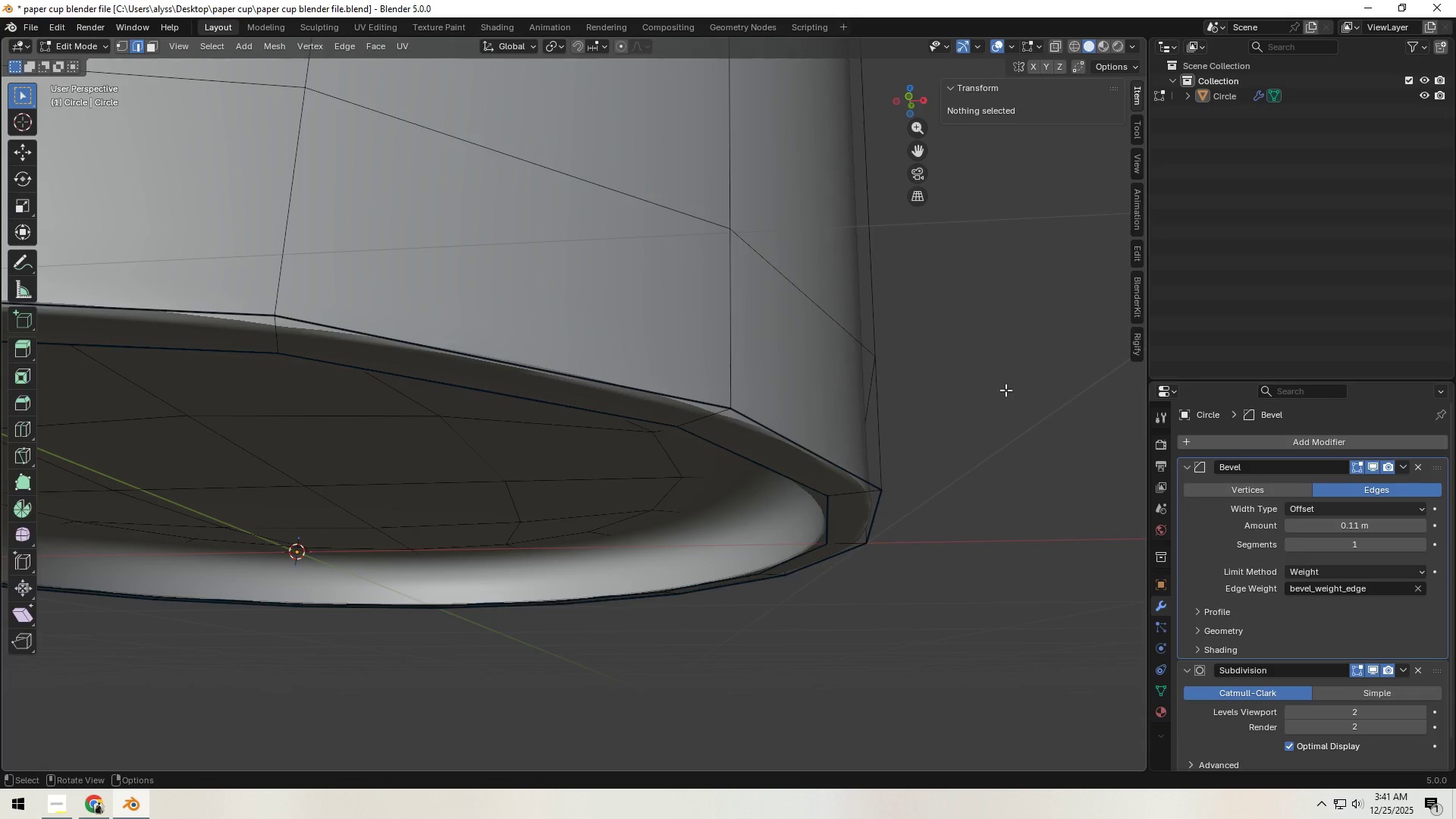 
key(Tab)
 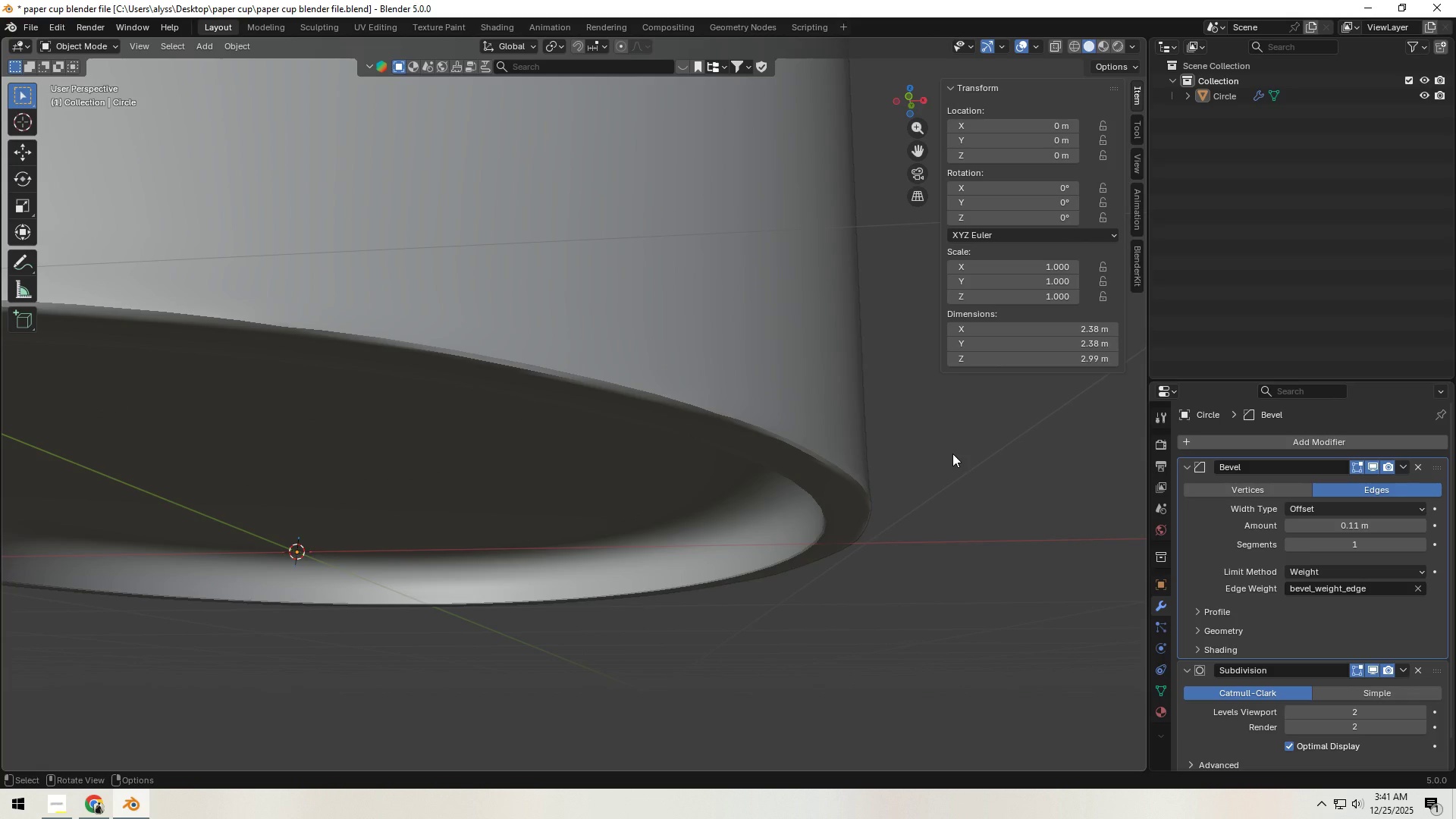 
key(N)
 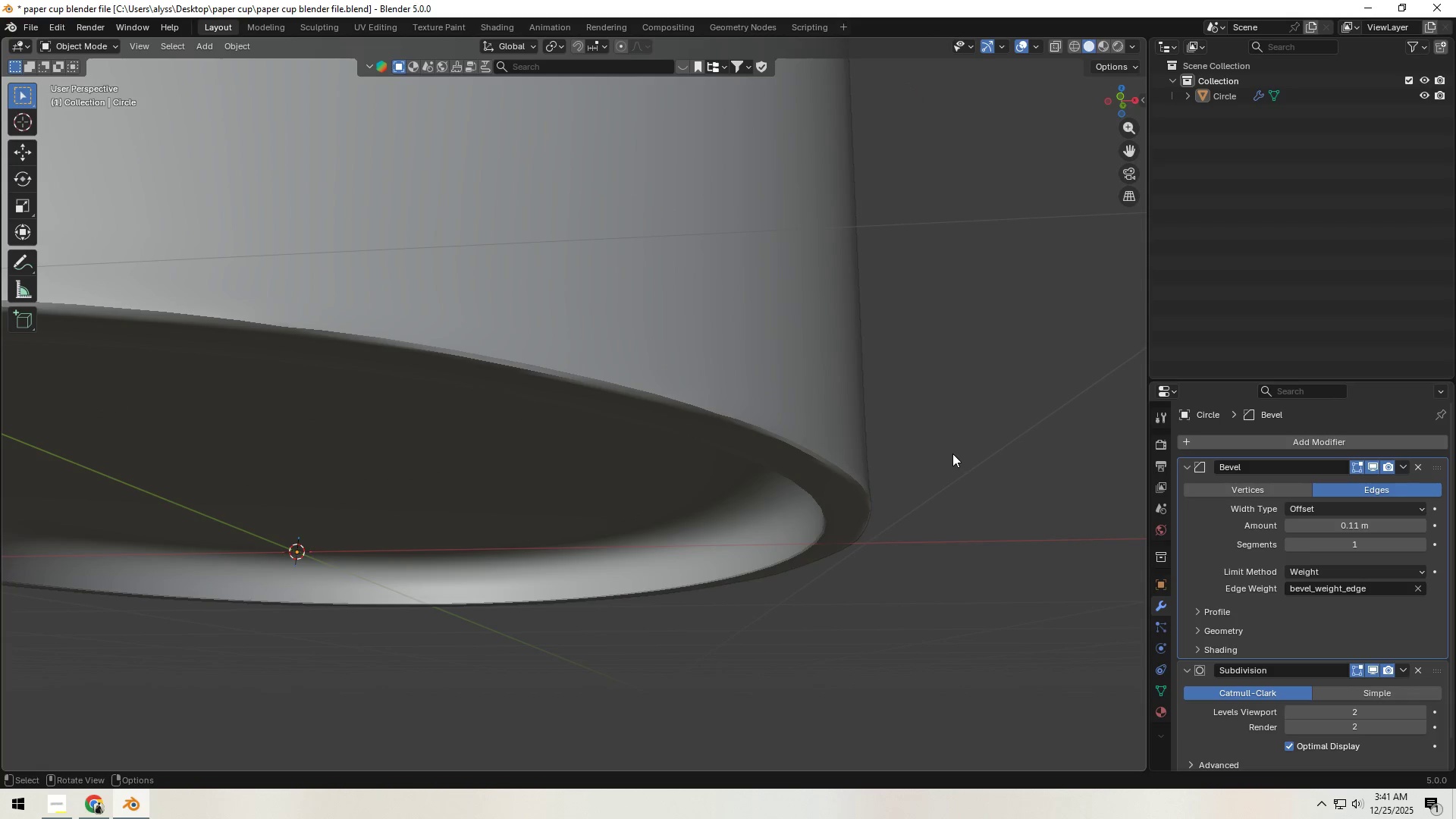 
left_click([952, 453])
 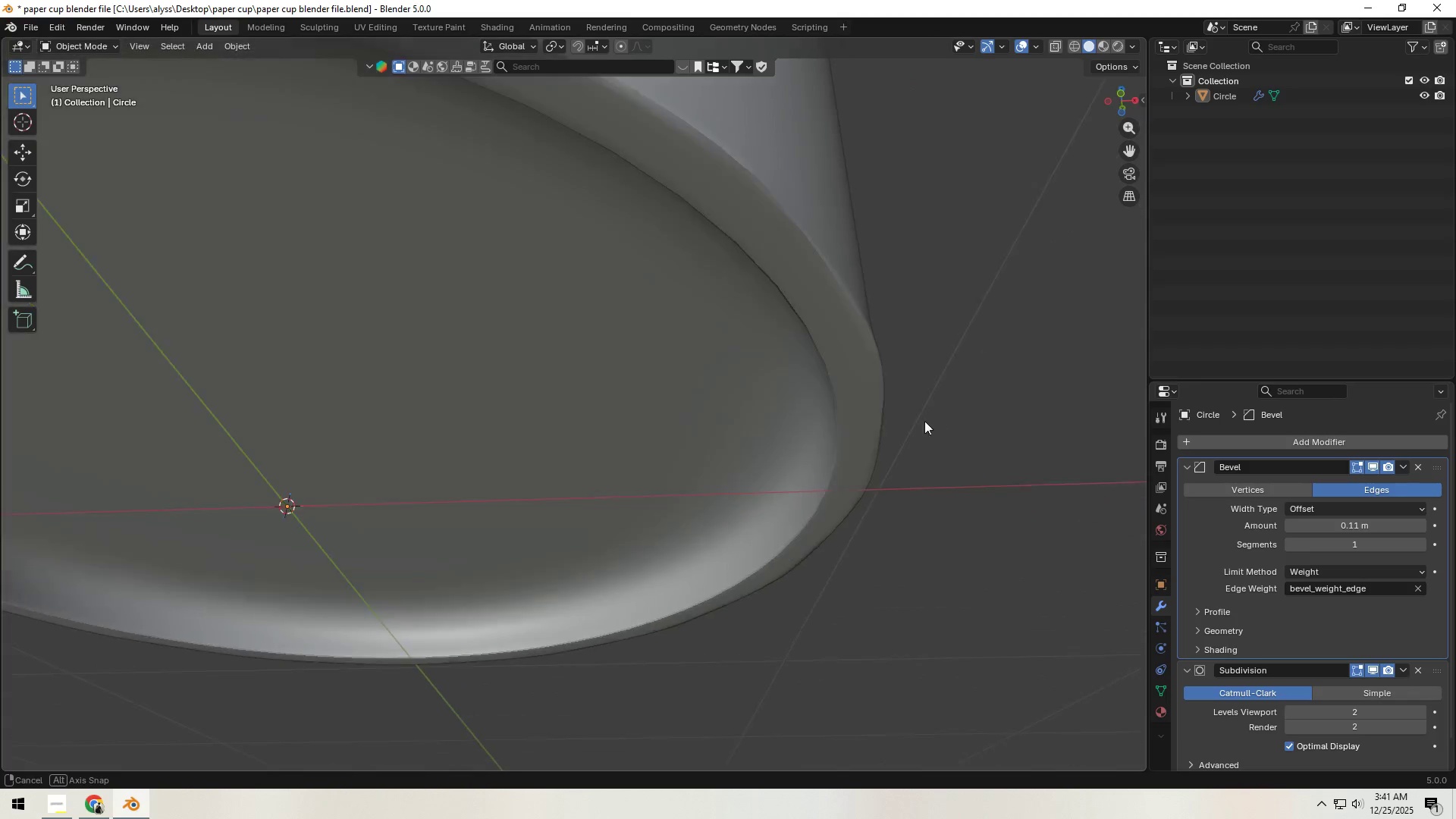 
left_click([861, 422])
 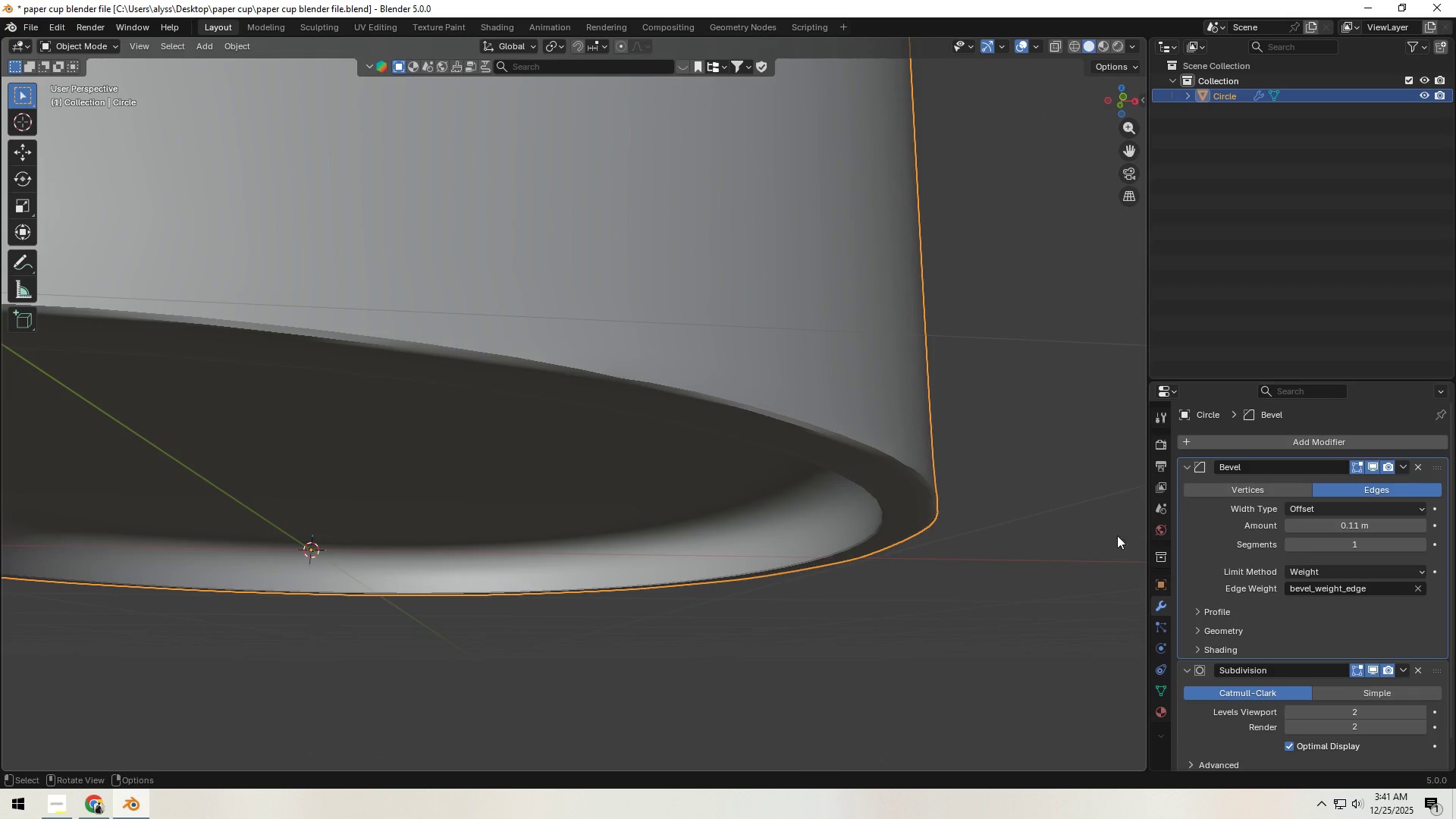 
key(Tab)
 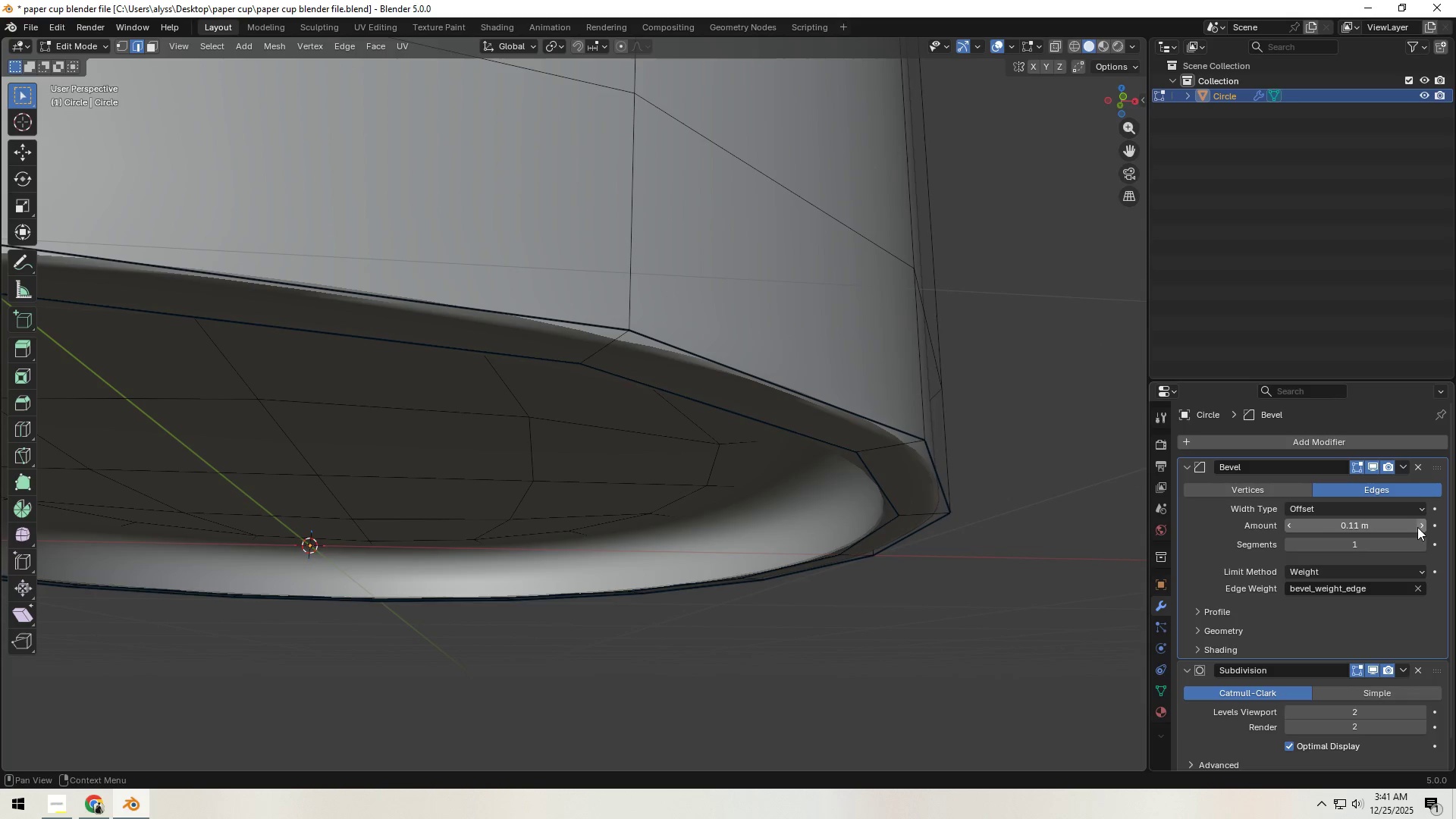 
left_click([1424, 545])
 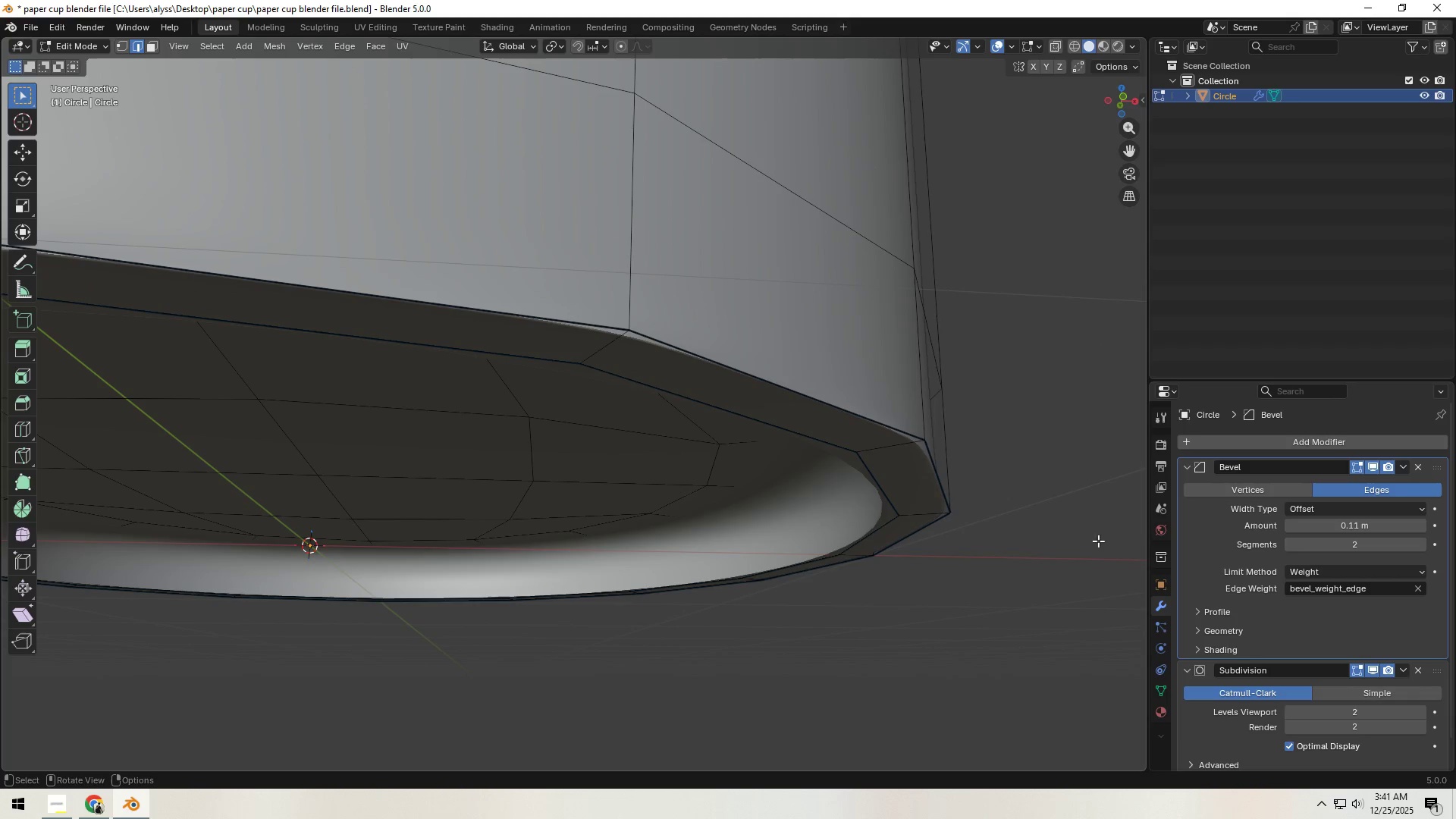 
left_click([1045, 538])
 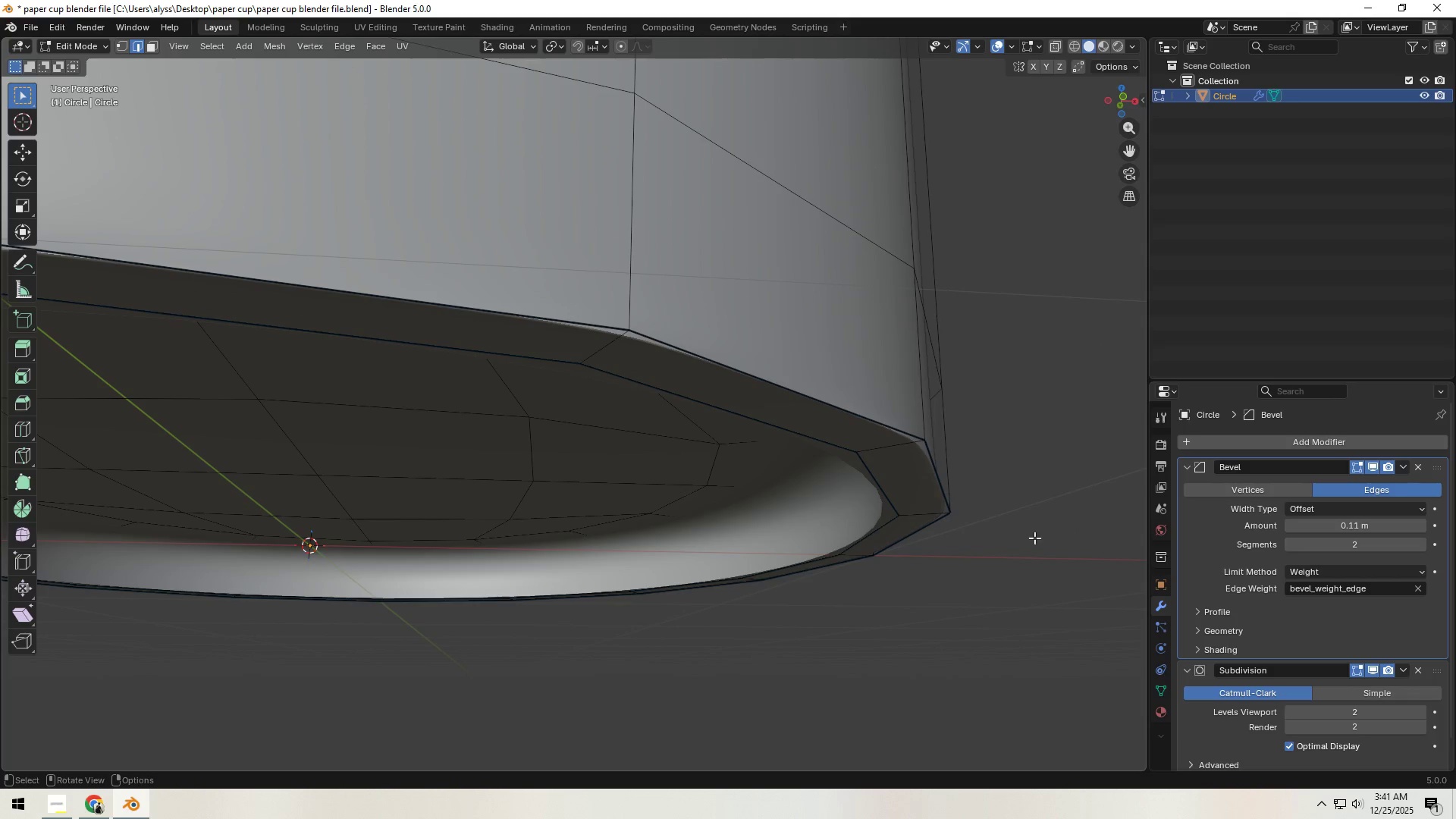 
key(Tab)
 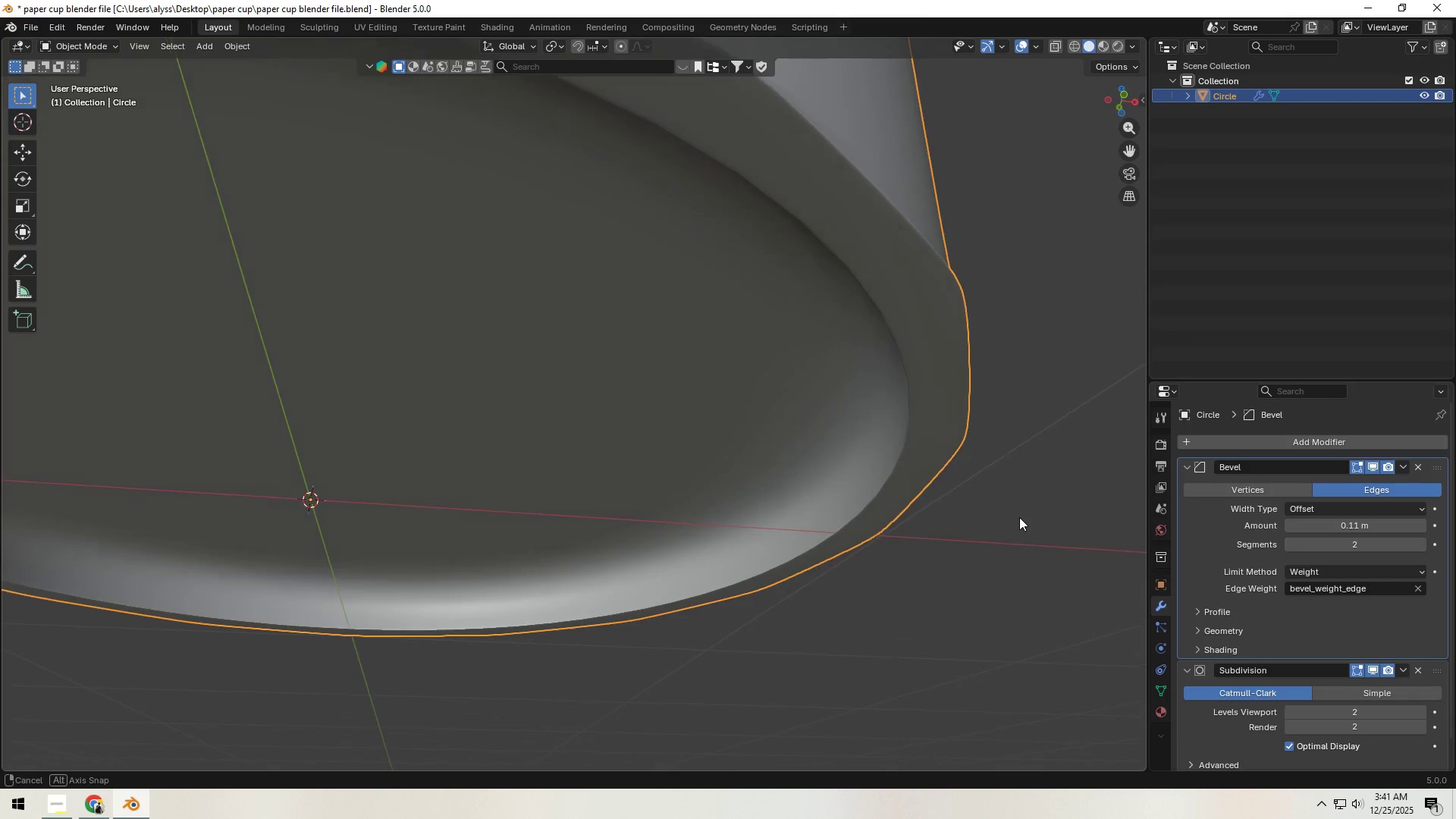 
scroll: coordinate [1019, 517], scroll_direction: down, amount: 3.0
 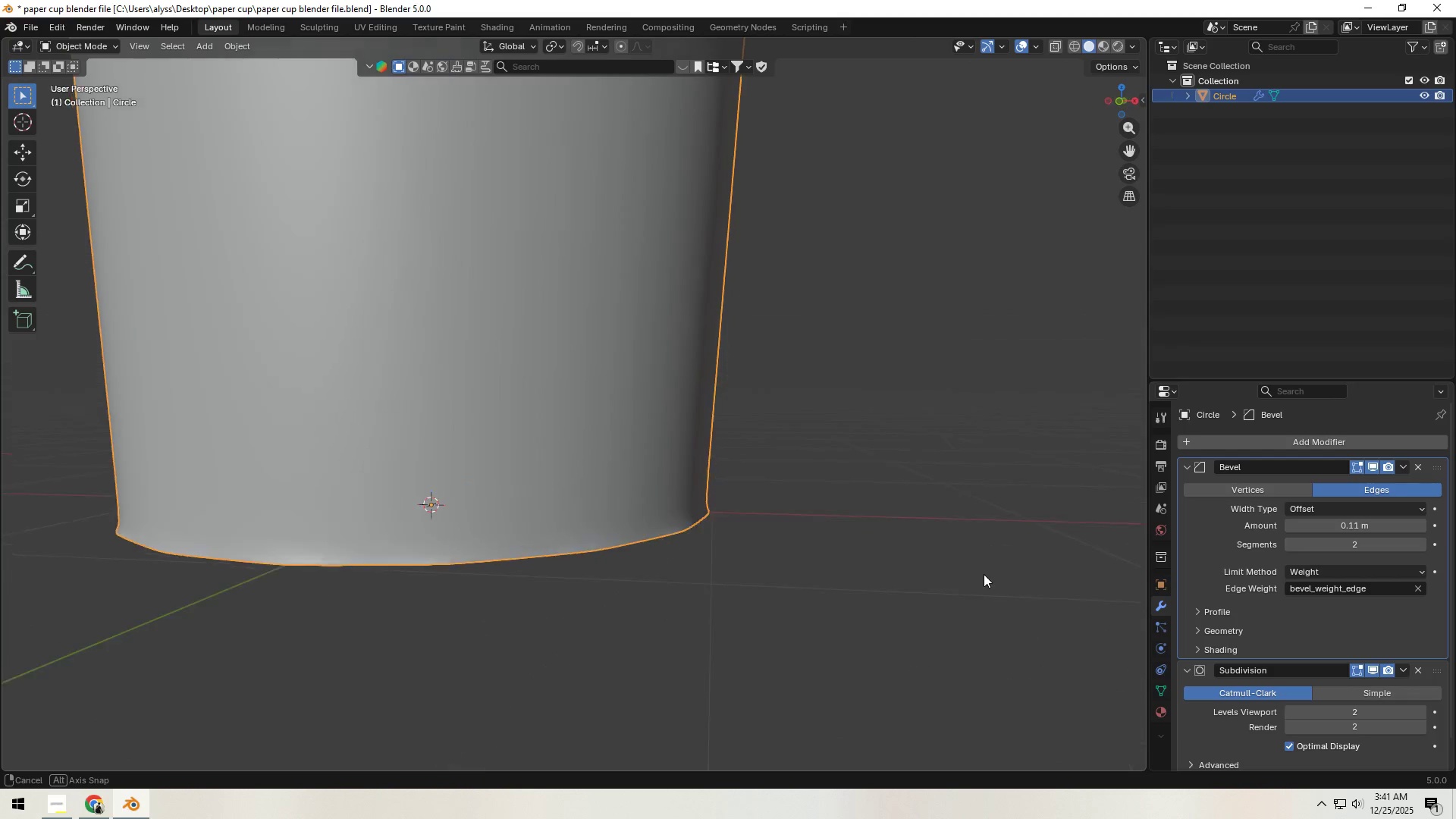 
key(Tab)
 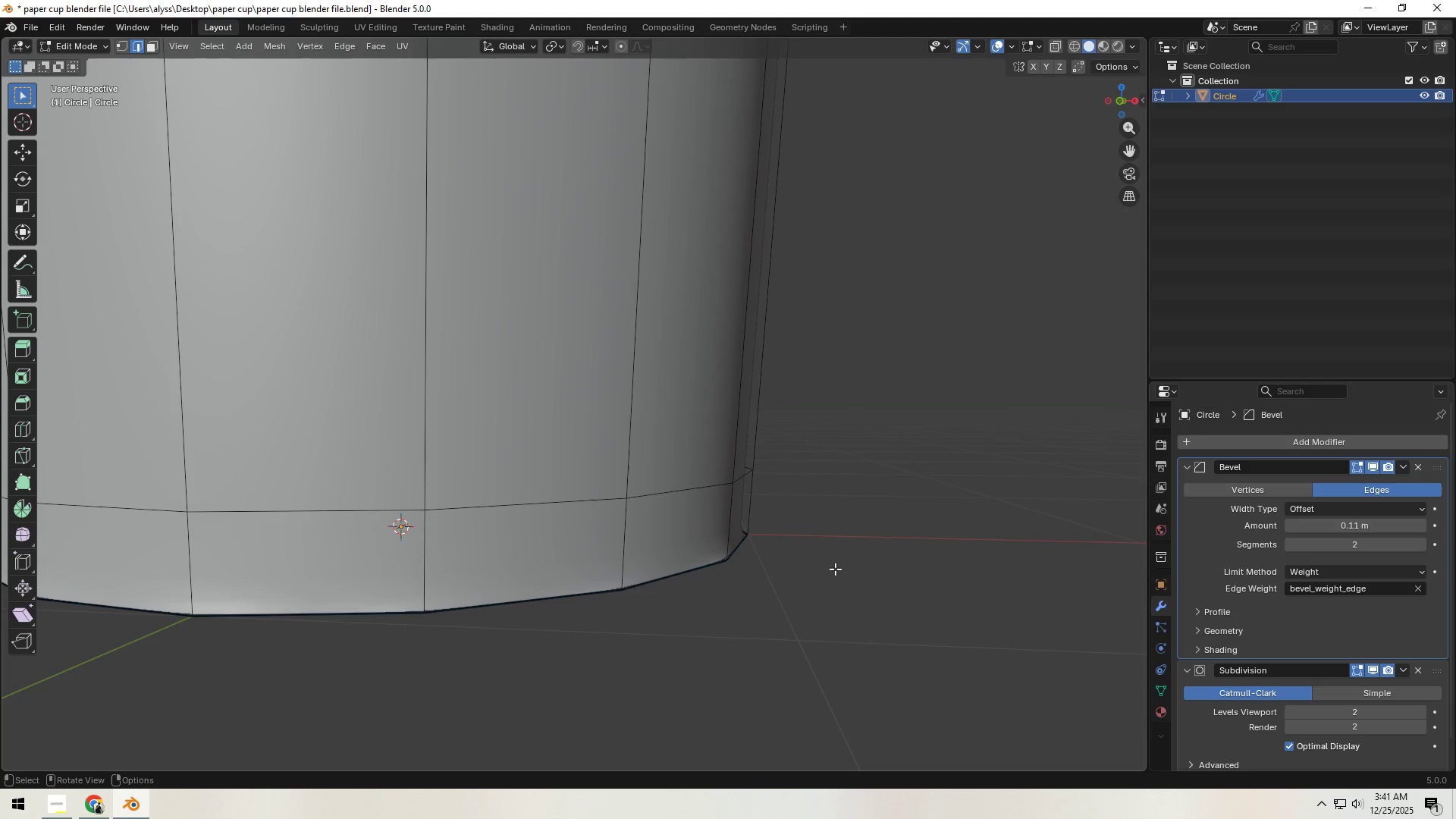 
scroll: coordinate [959, 491], scroll_direction: up, amount: 3.0
 